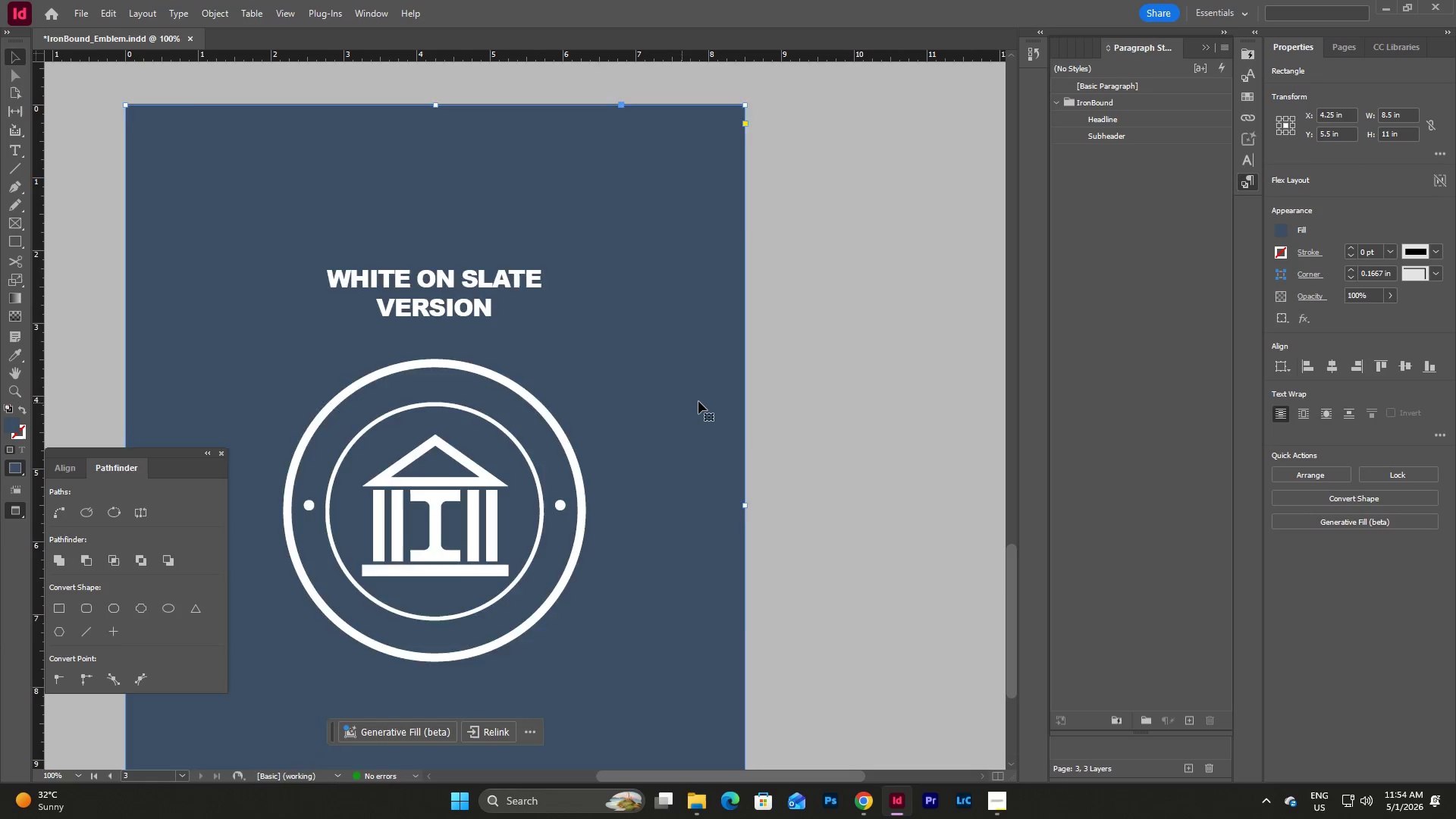 
scroll: coordinate [699, 401], scroll_direction: down, amount: 16.0
 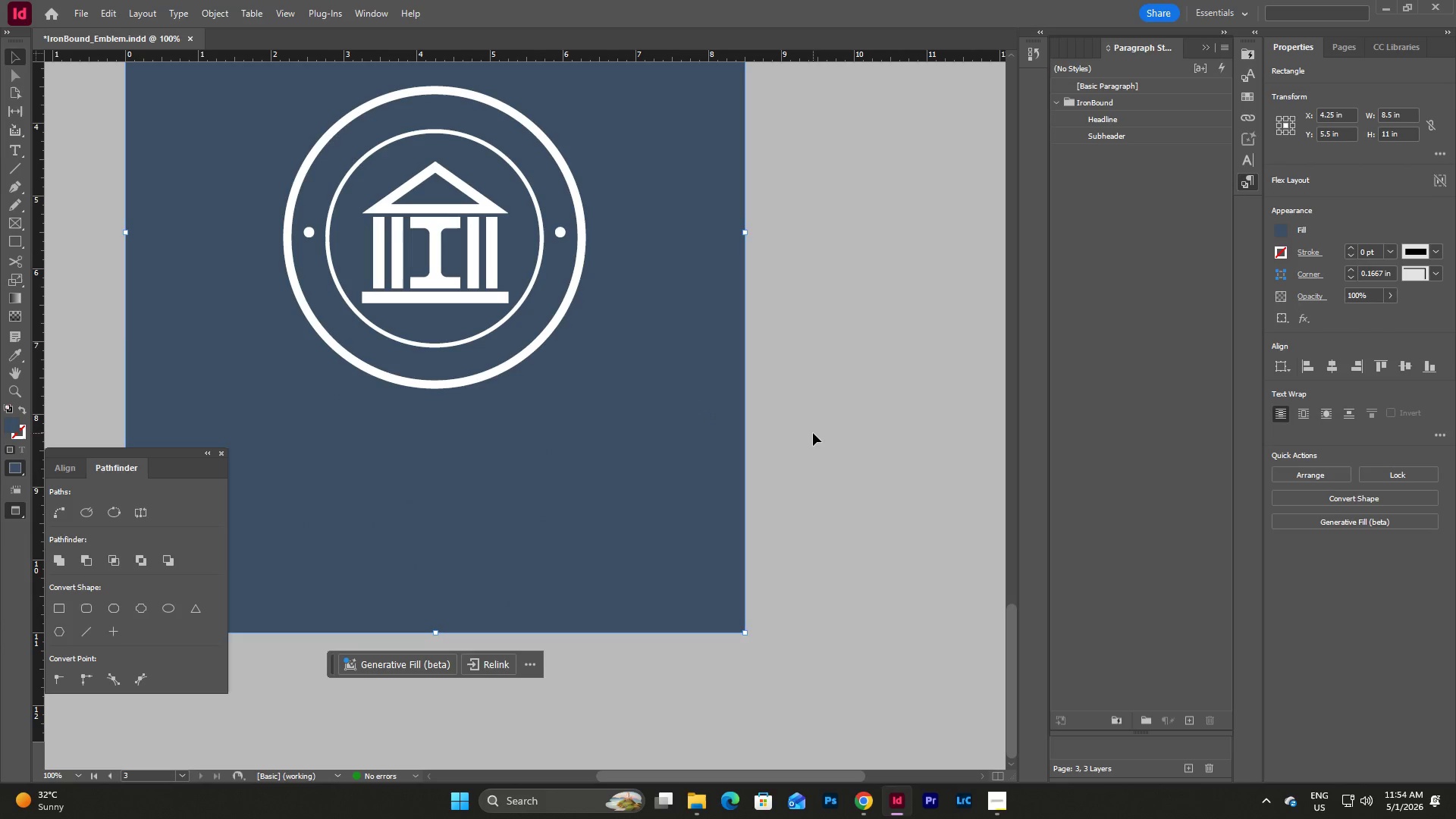 
left_click([813, 433])
 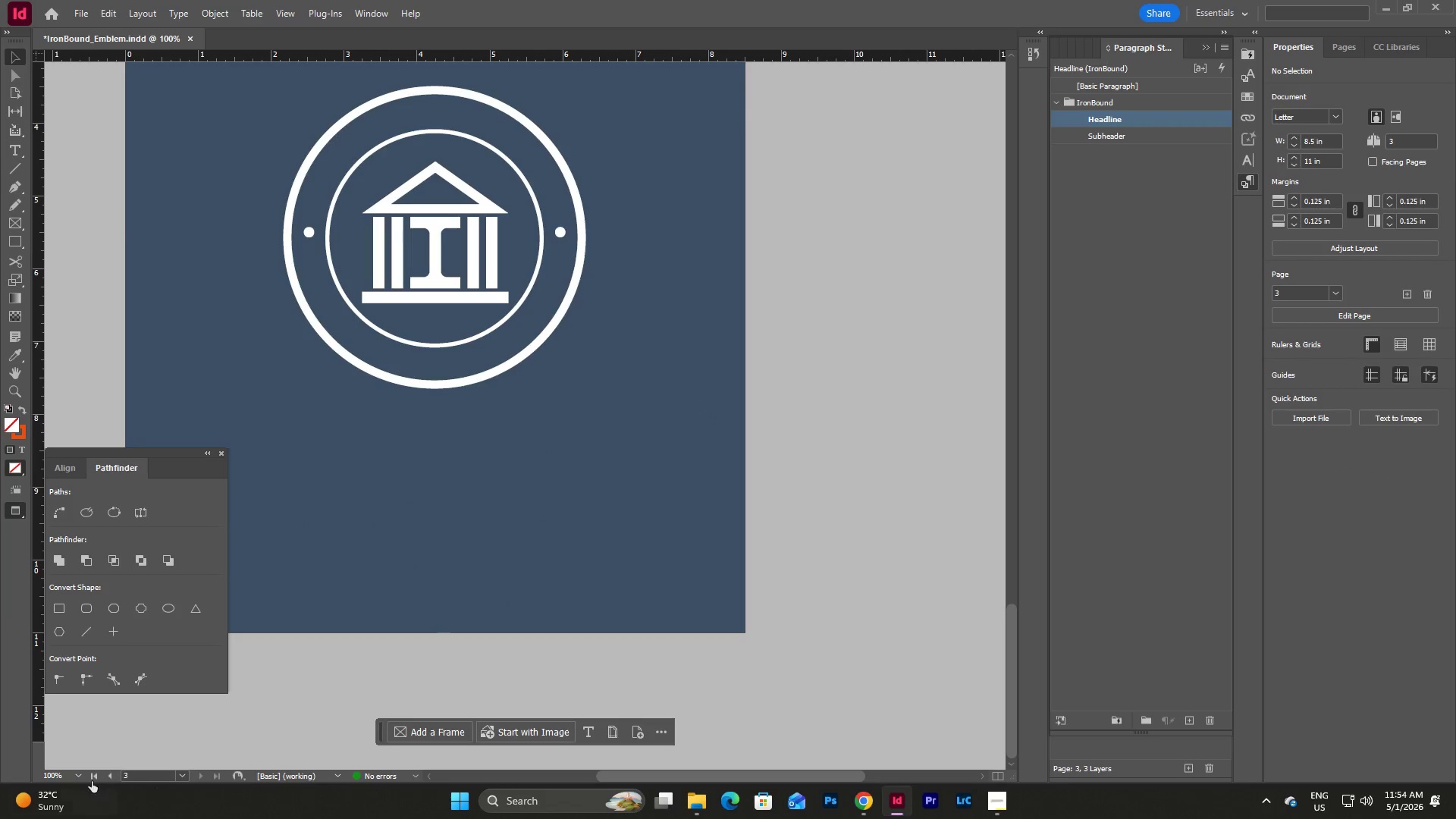 
left_click([77, 780])
 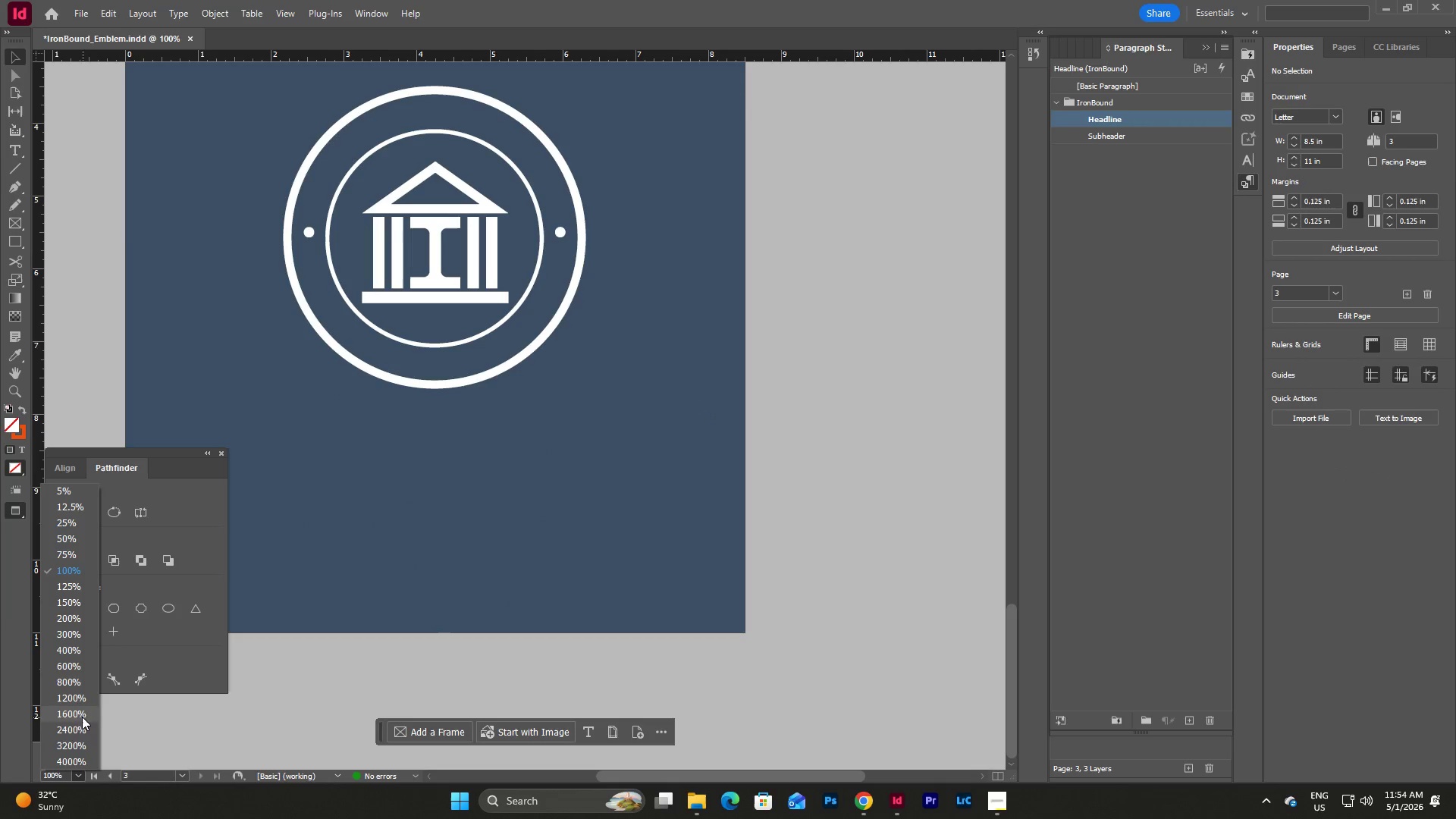 
left_click([79, 714])
 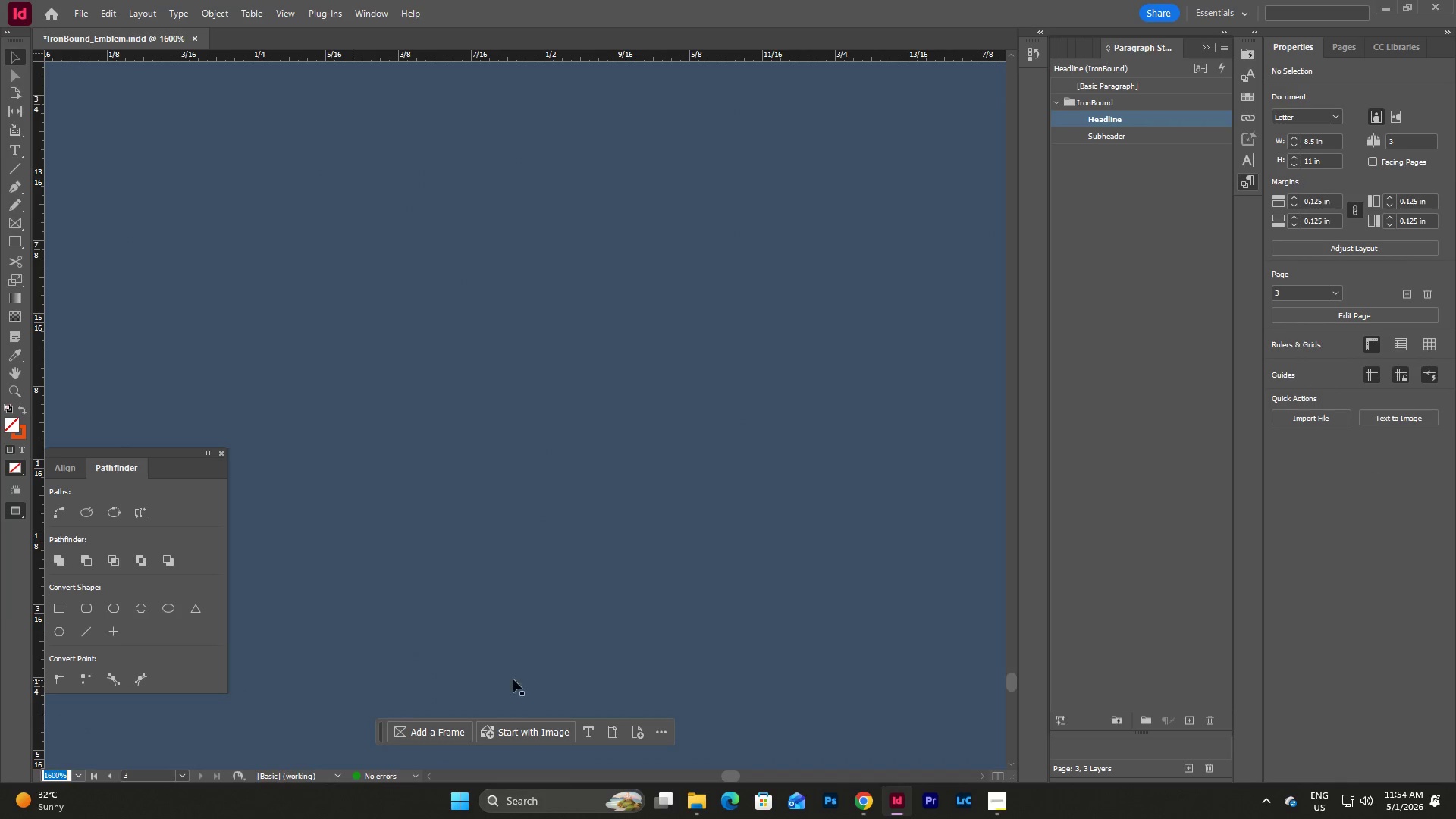 
scroll: coordinate [574, 691], scroll_direction: up, amount: 6.0
 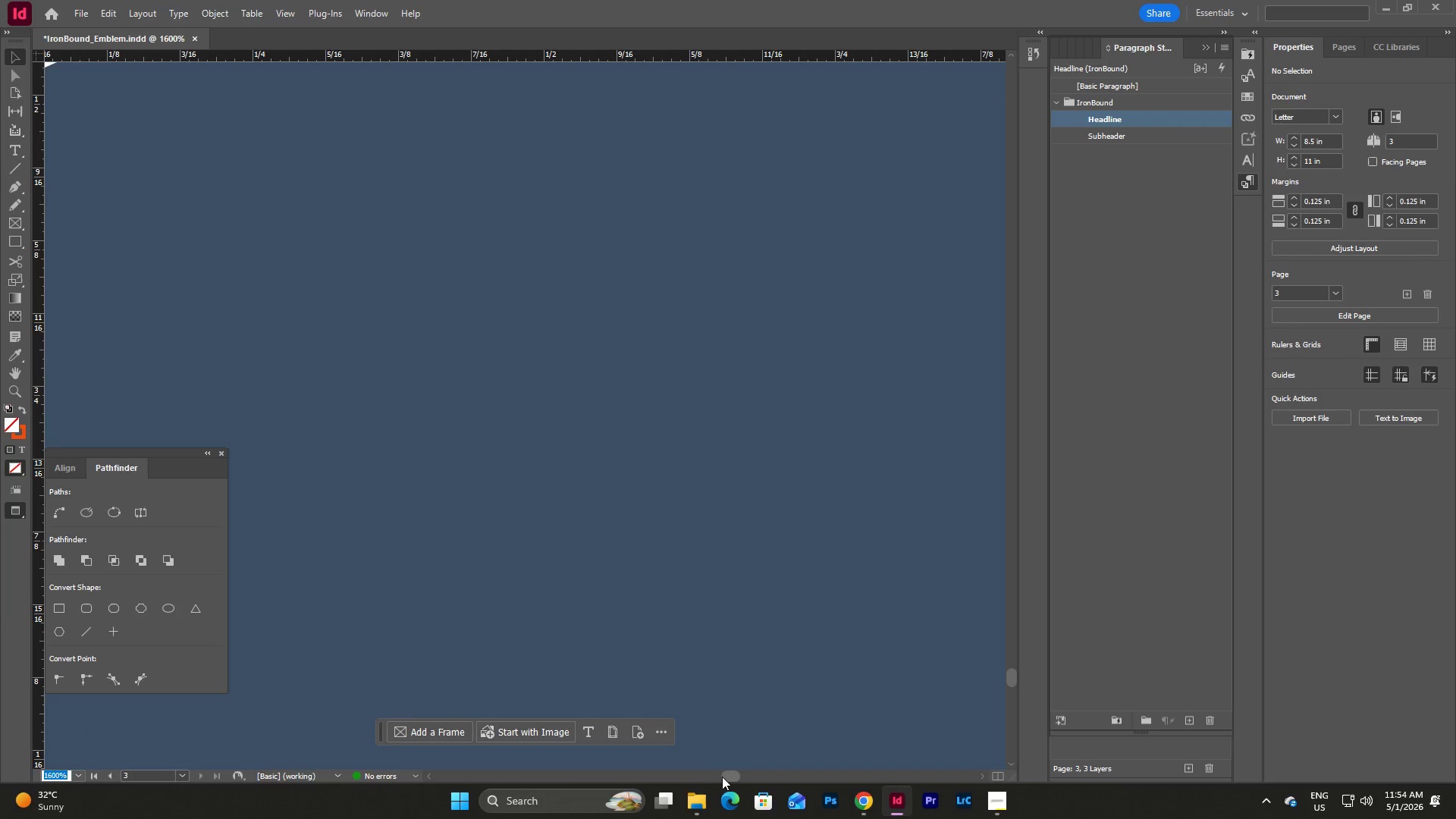 
left_click_drag(start_coordinate=[726, 777], to_coordinate=[706, 770])
 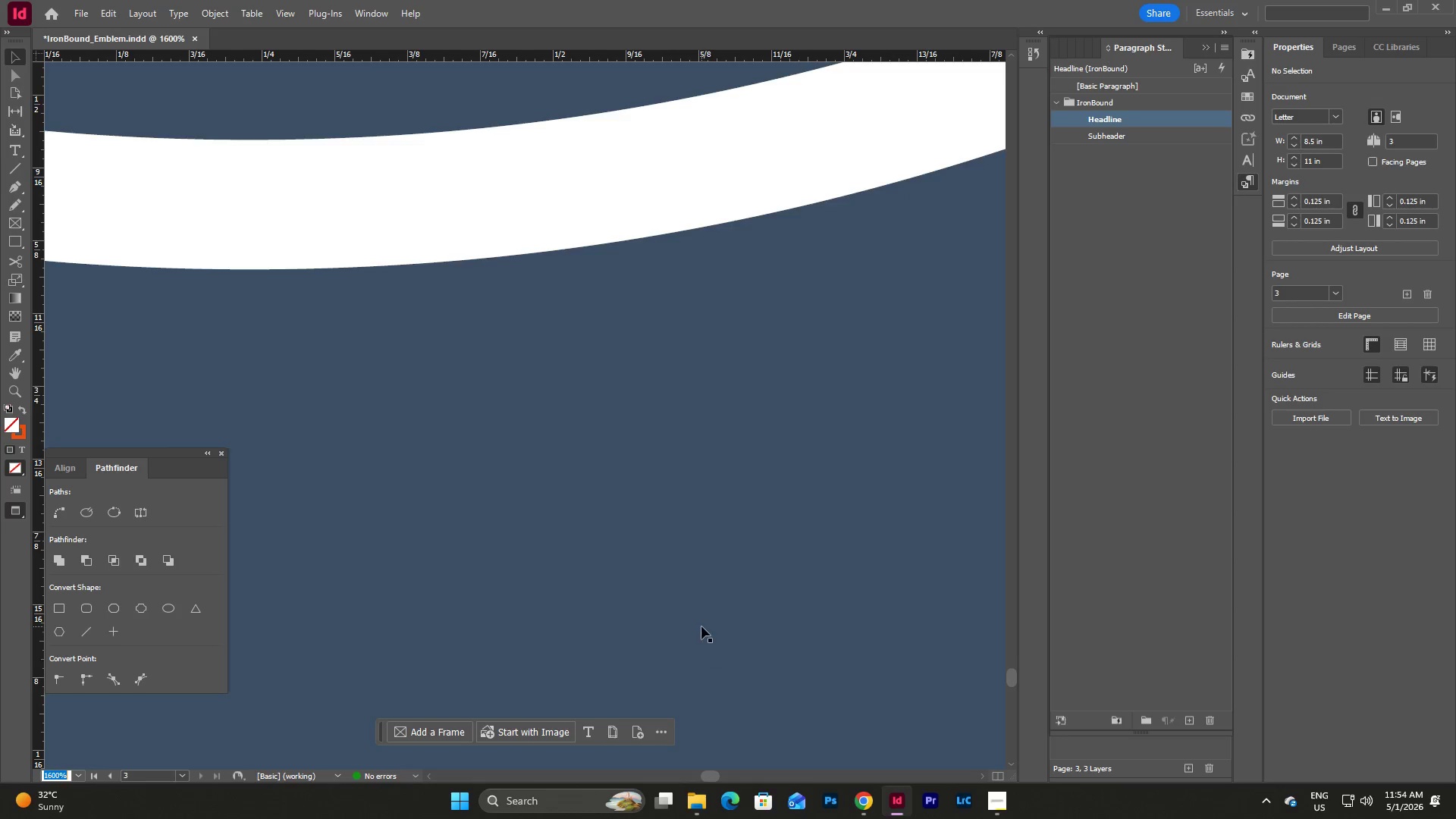 
scroll: coordinate [701, 626], scroll_direction: up, amount: 8.0
 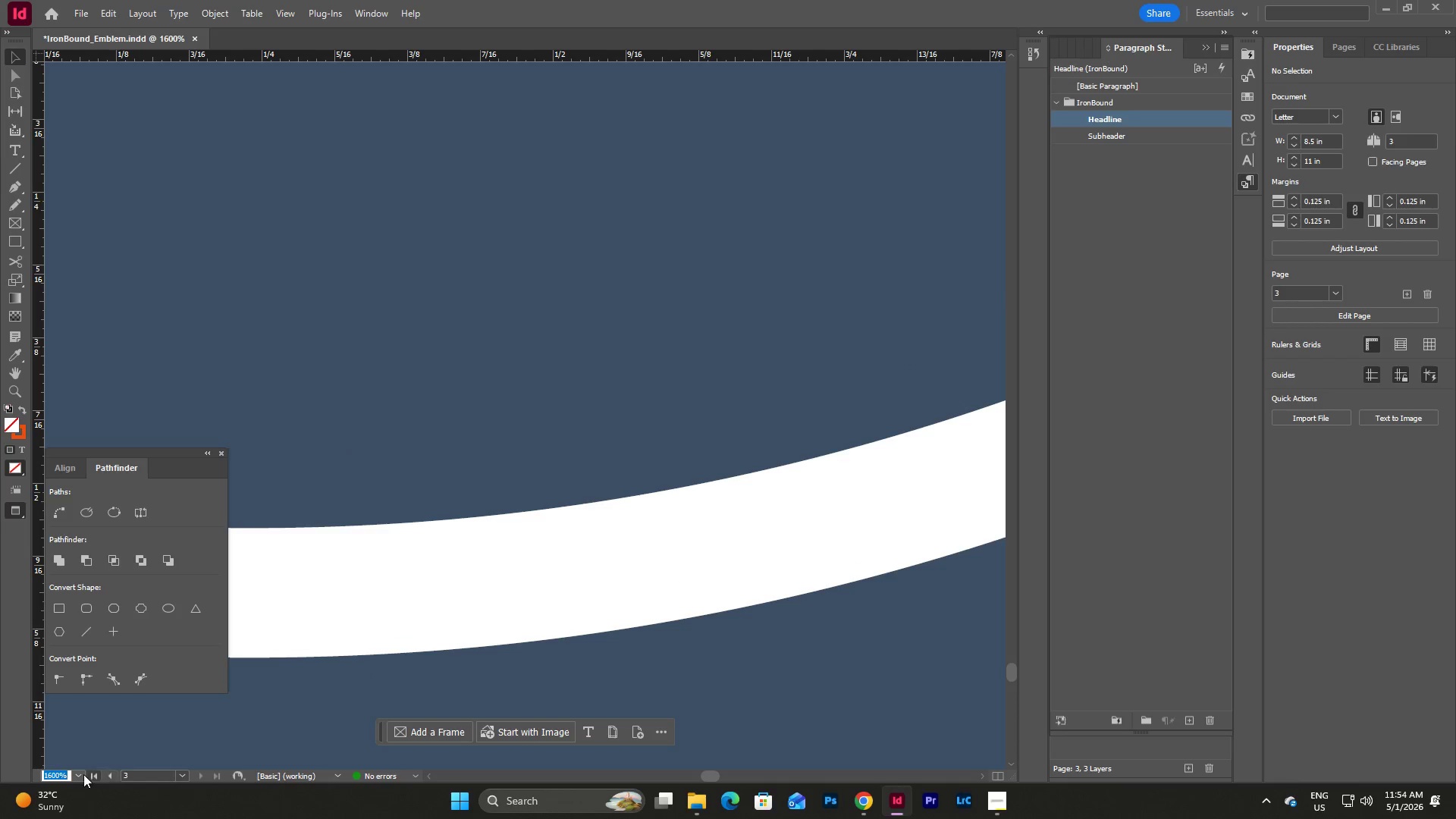 
left_click([77, 777])
 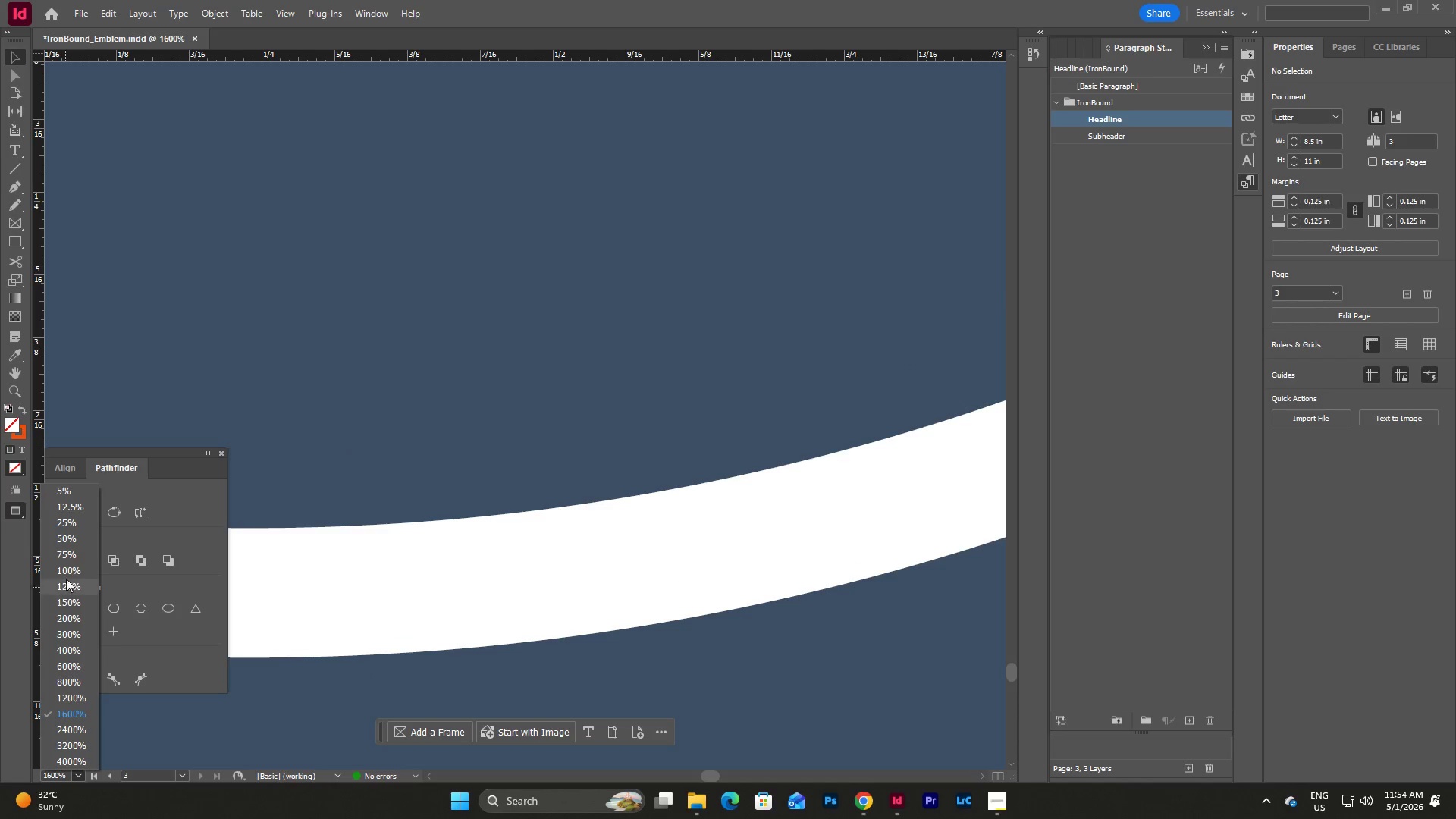 
left_click([67, 570])
 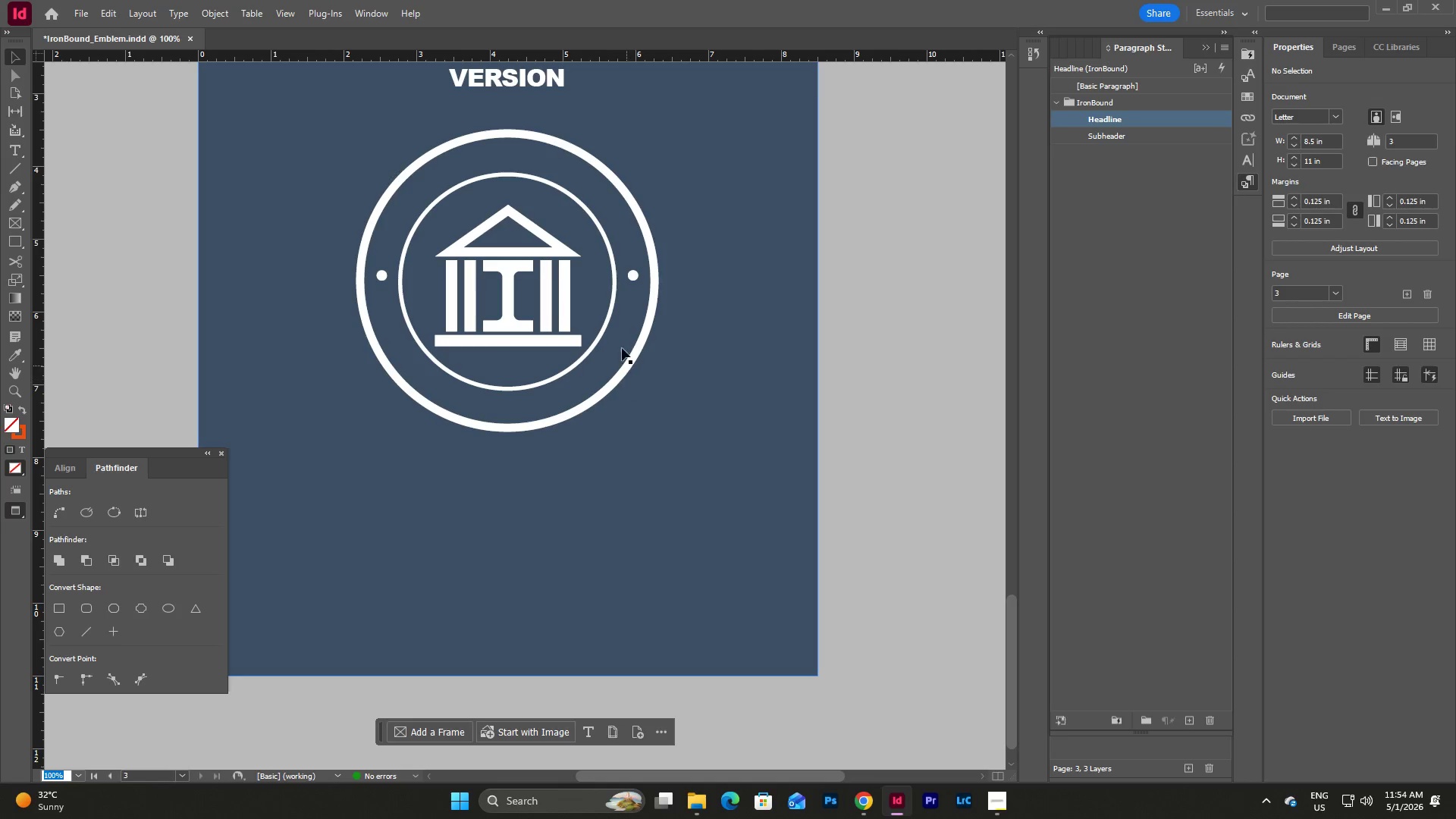 
double_click([622, 342])
 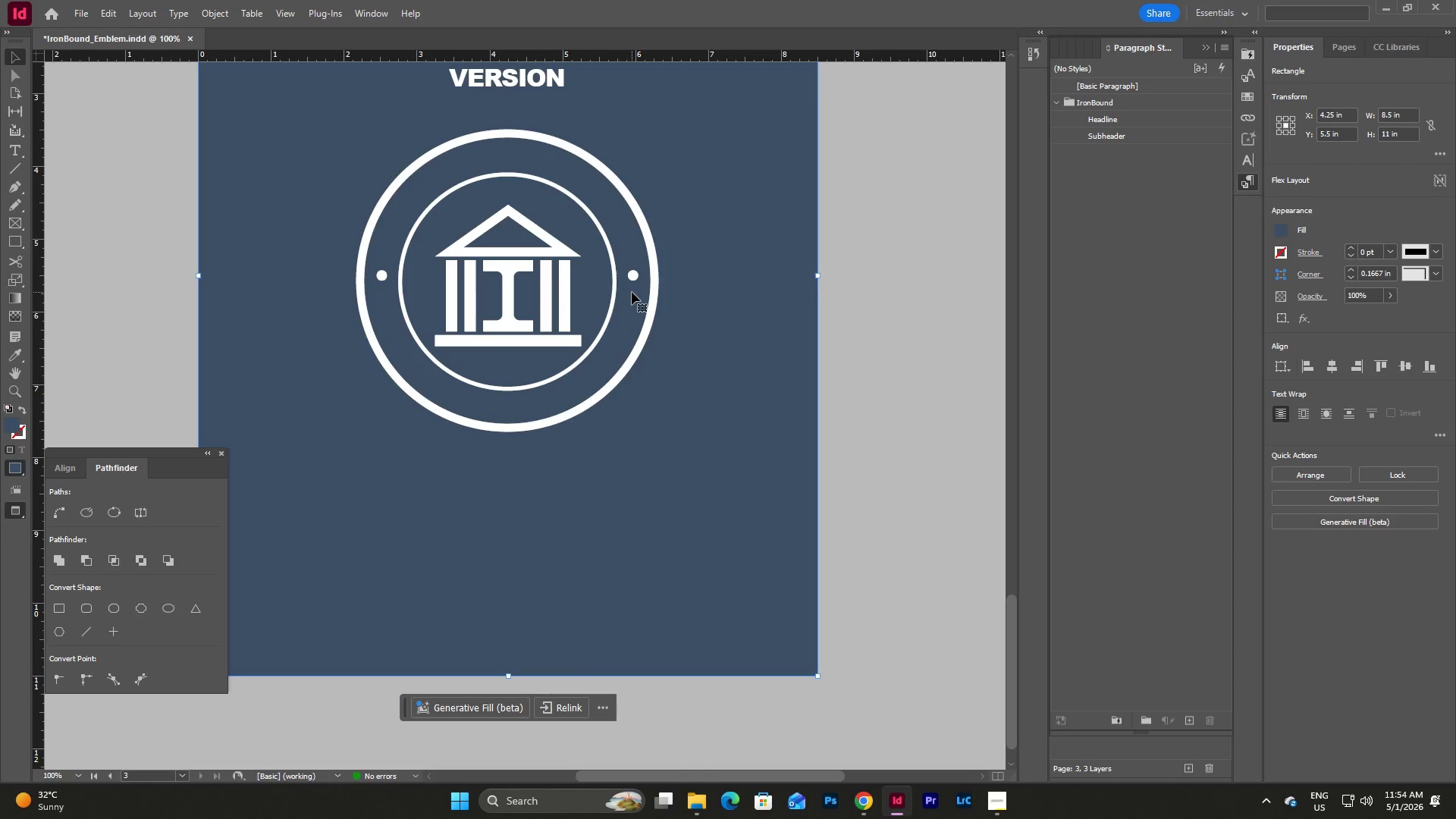 
left_click([632, 292])
 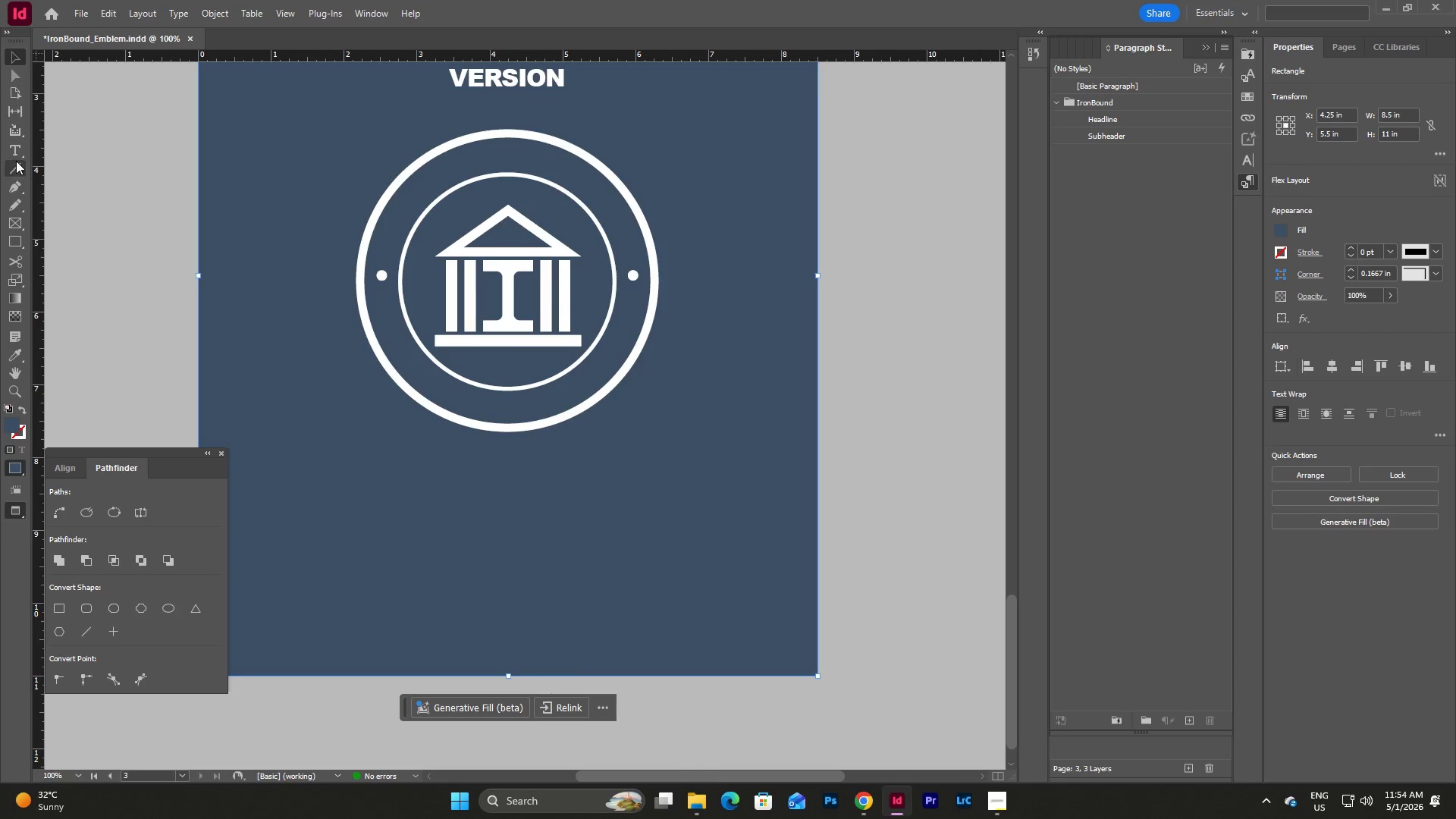 
left_click([16, 149])
 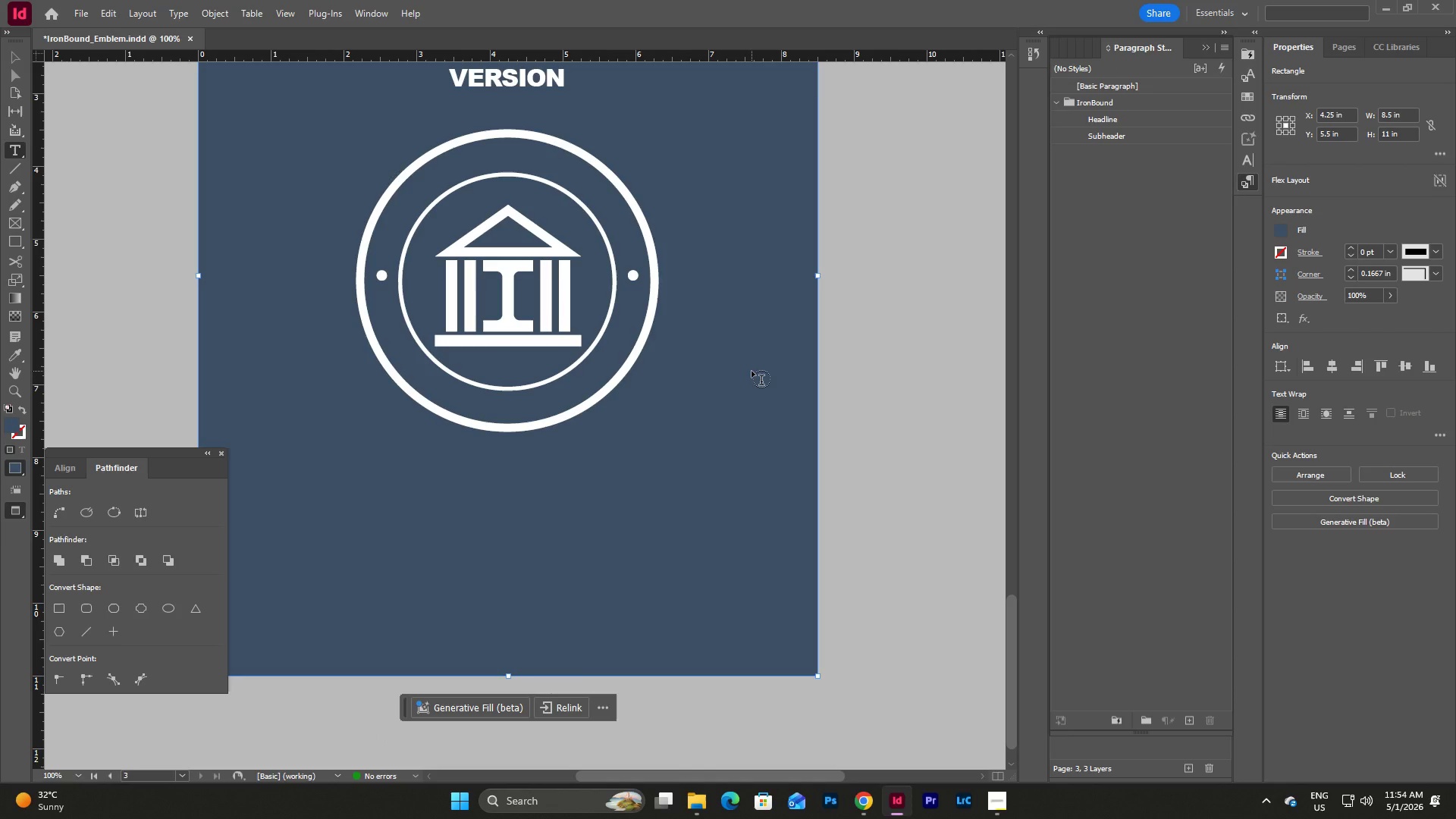 
key(Escape)
 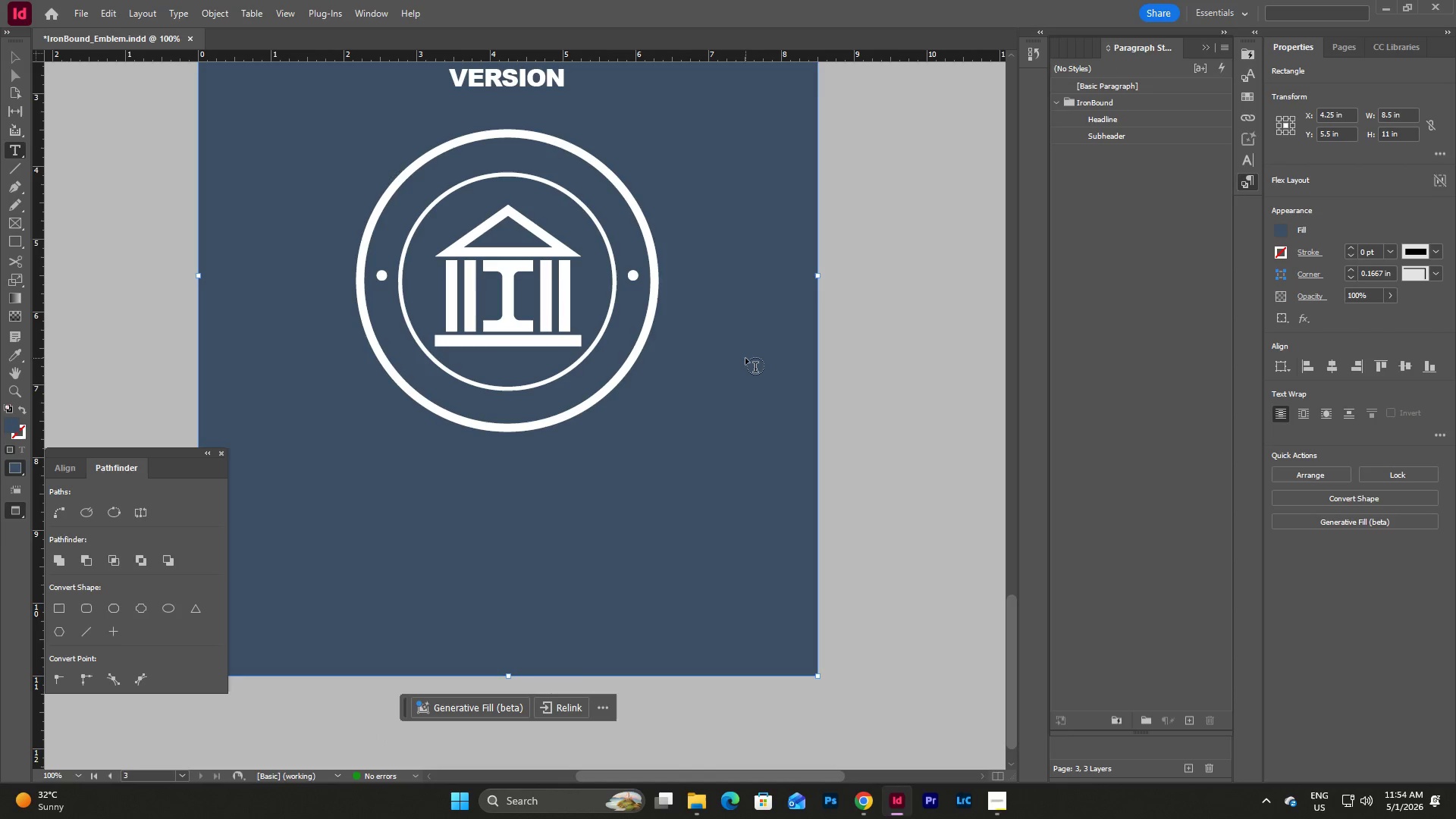 
key(Escape)
 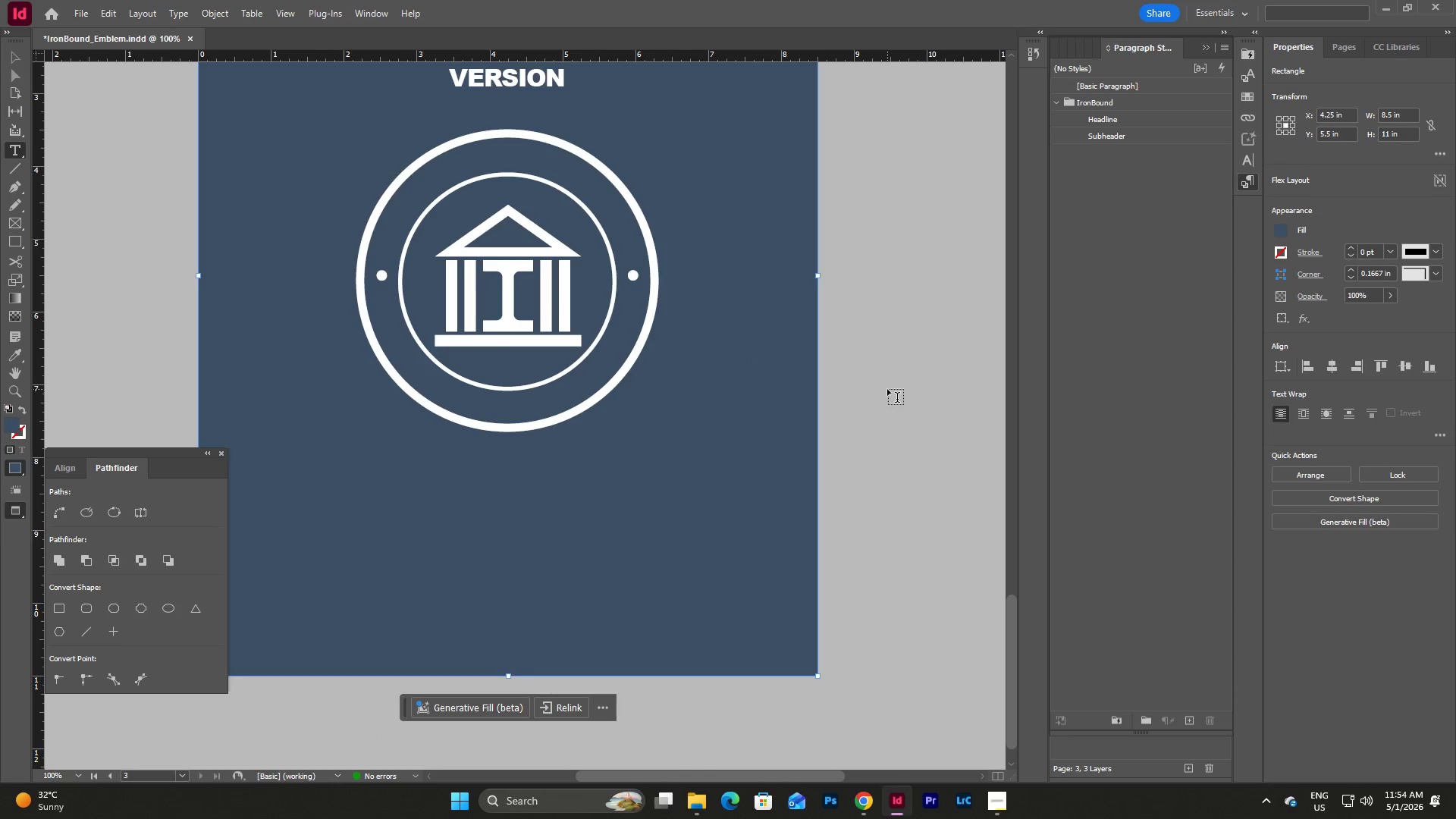 
left_click([887, 389])
 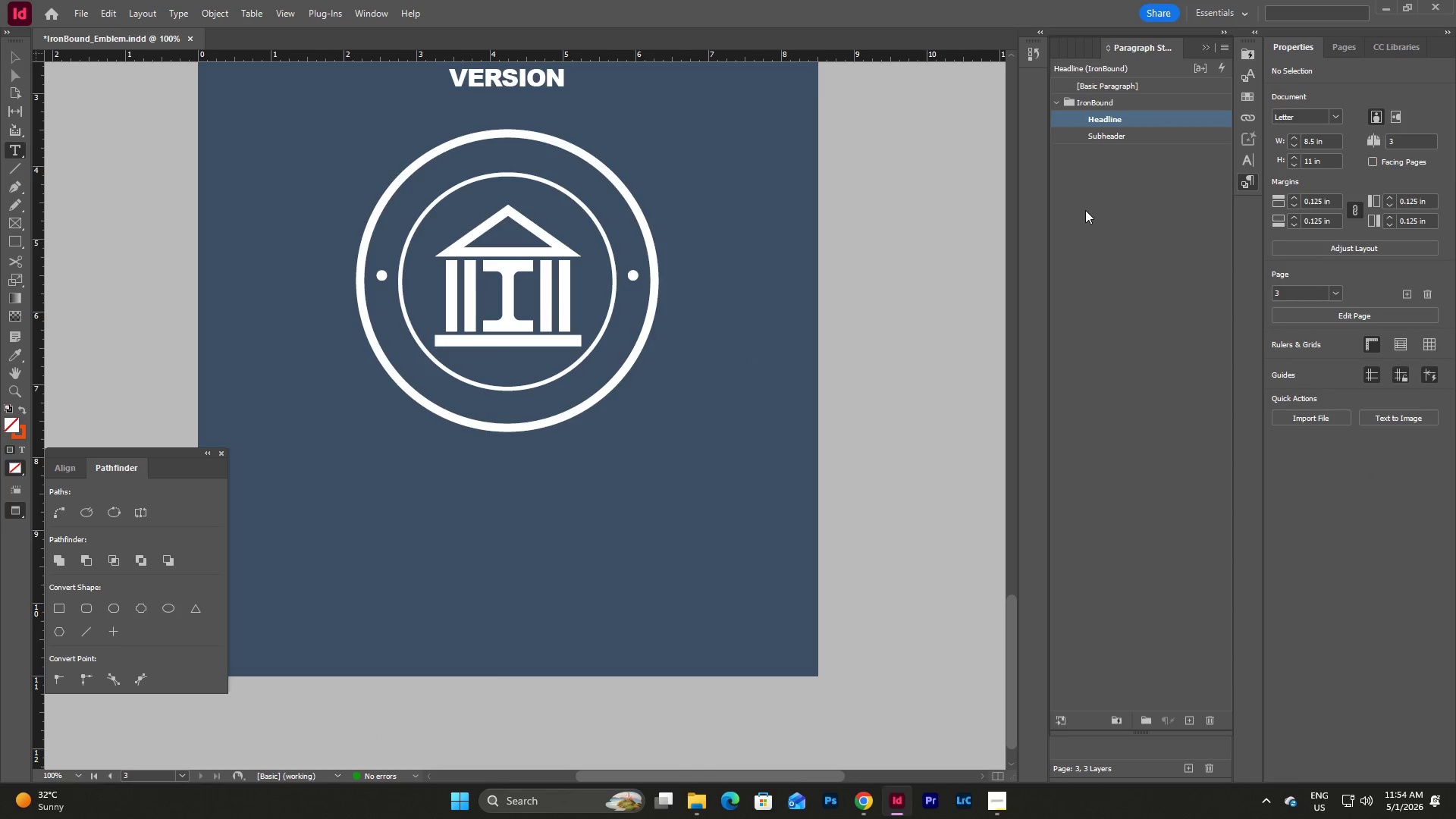 
key(Escape)
 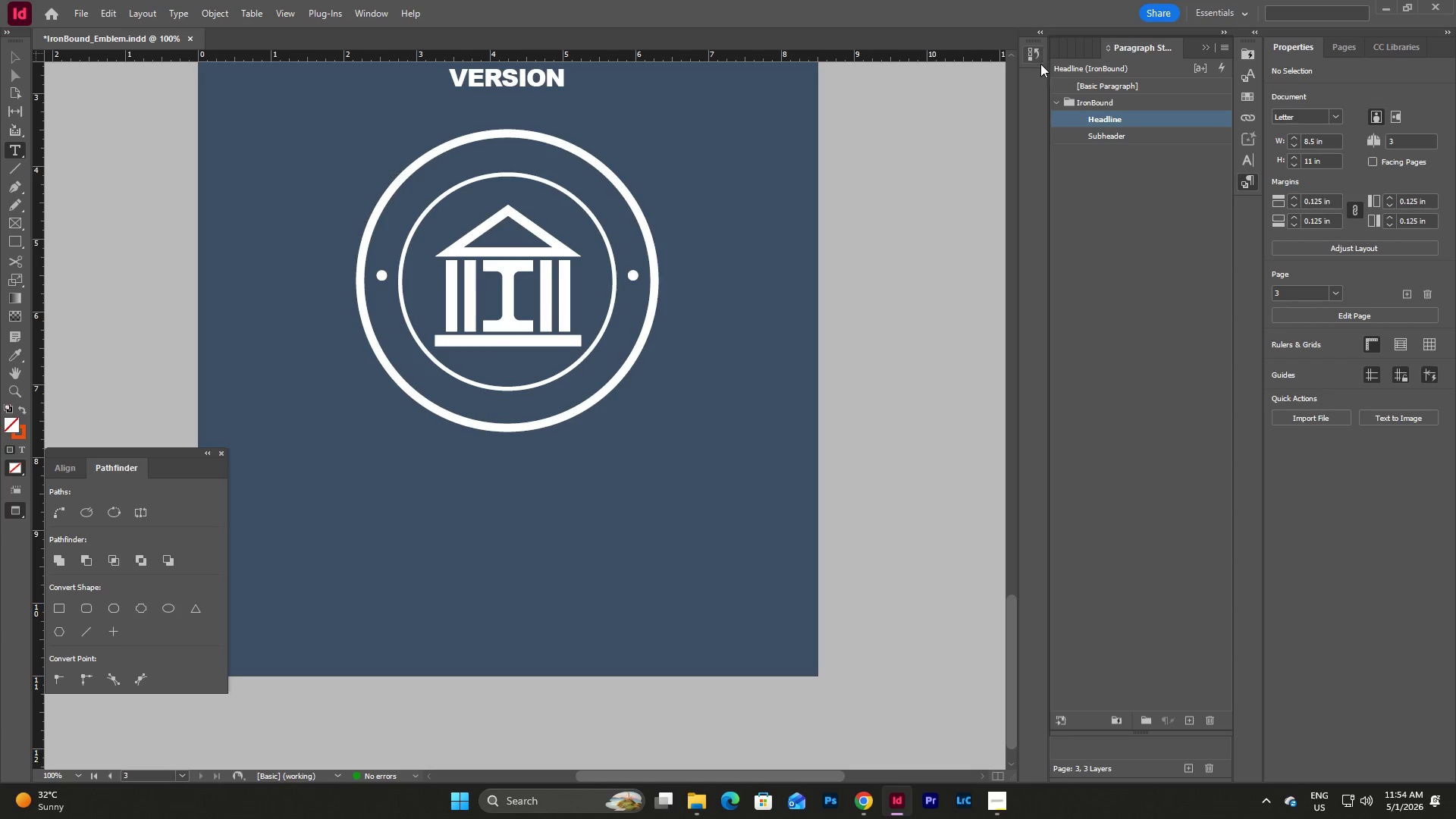 
left_click([1207, 42])
 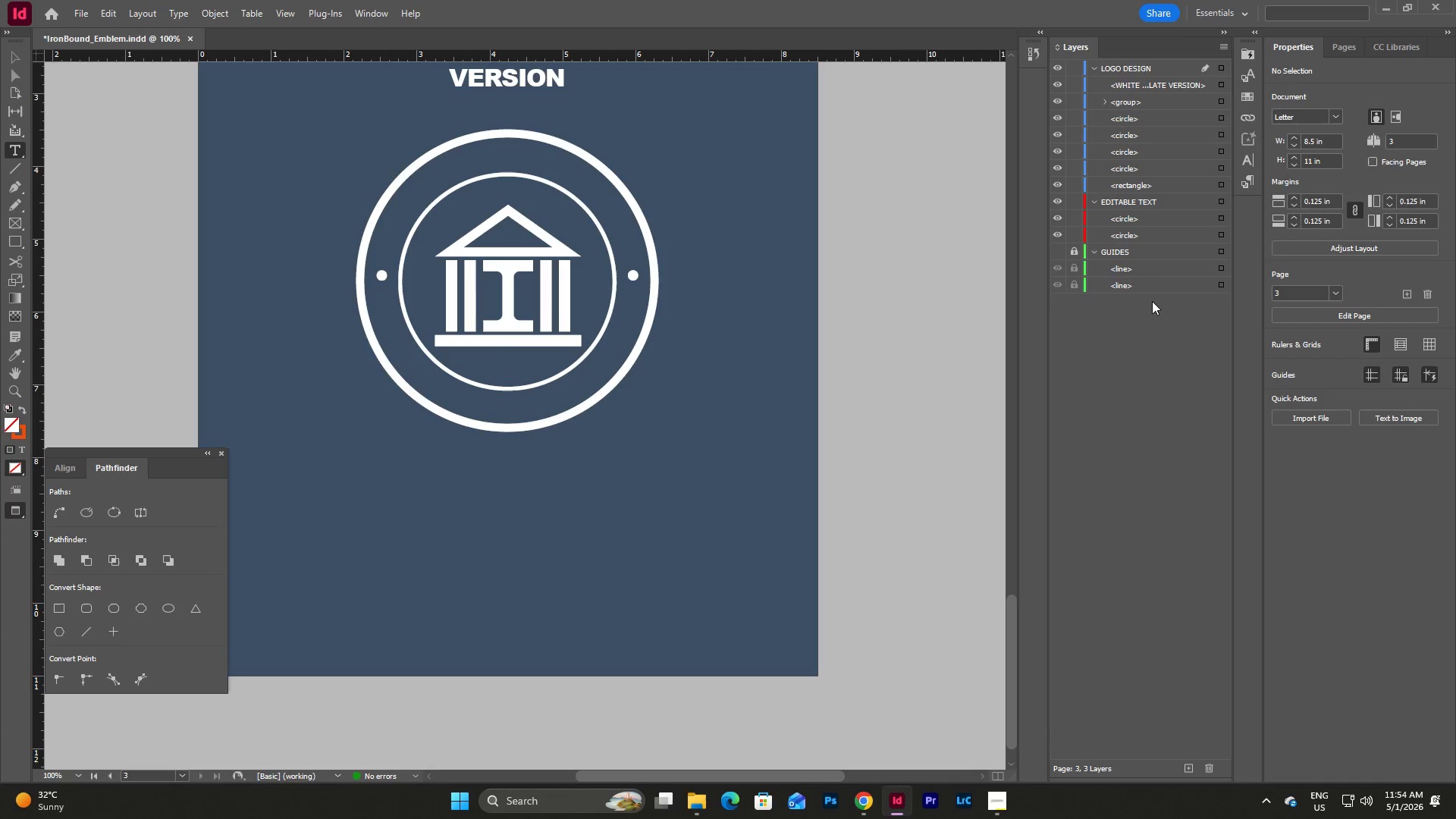 
left_click([1150, 306])
 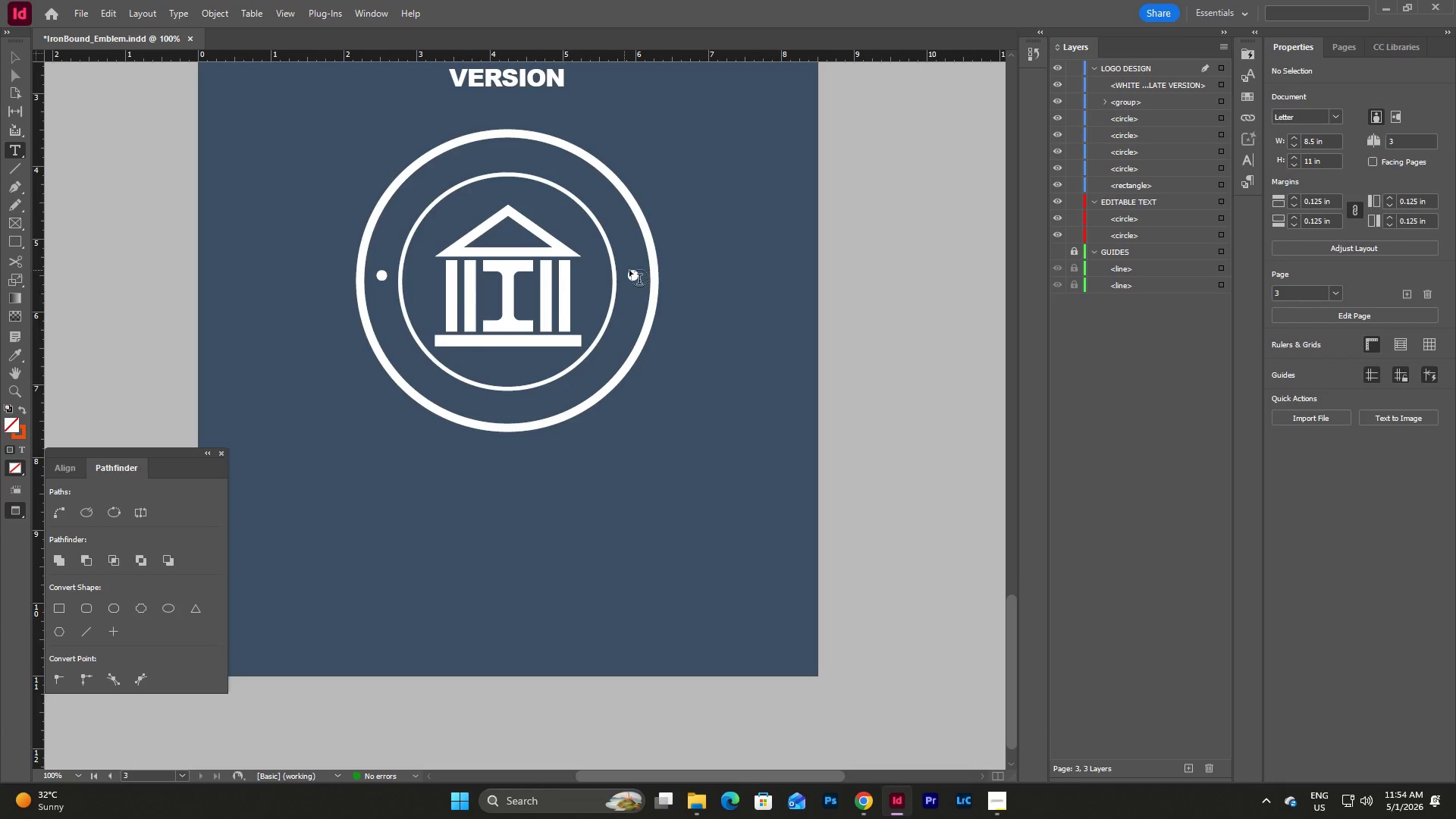 
scroll: coordinate [639, 268], scroll_direction: up, amount: 20.0
 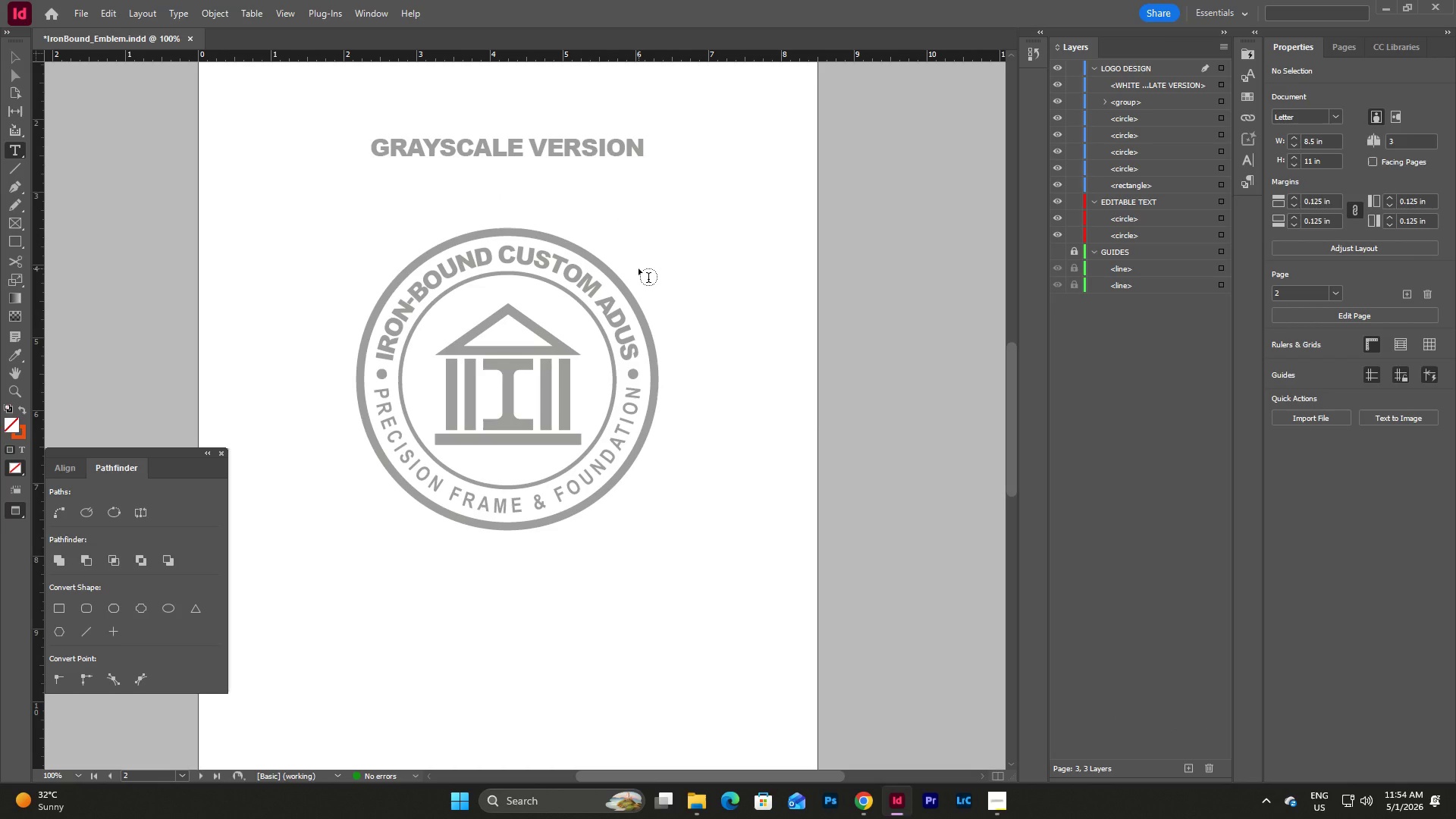 
key(Escape)
 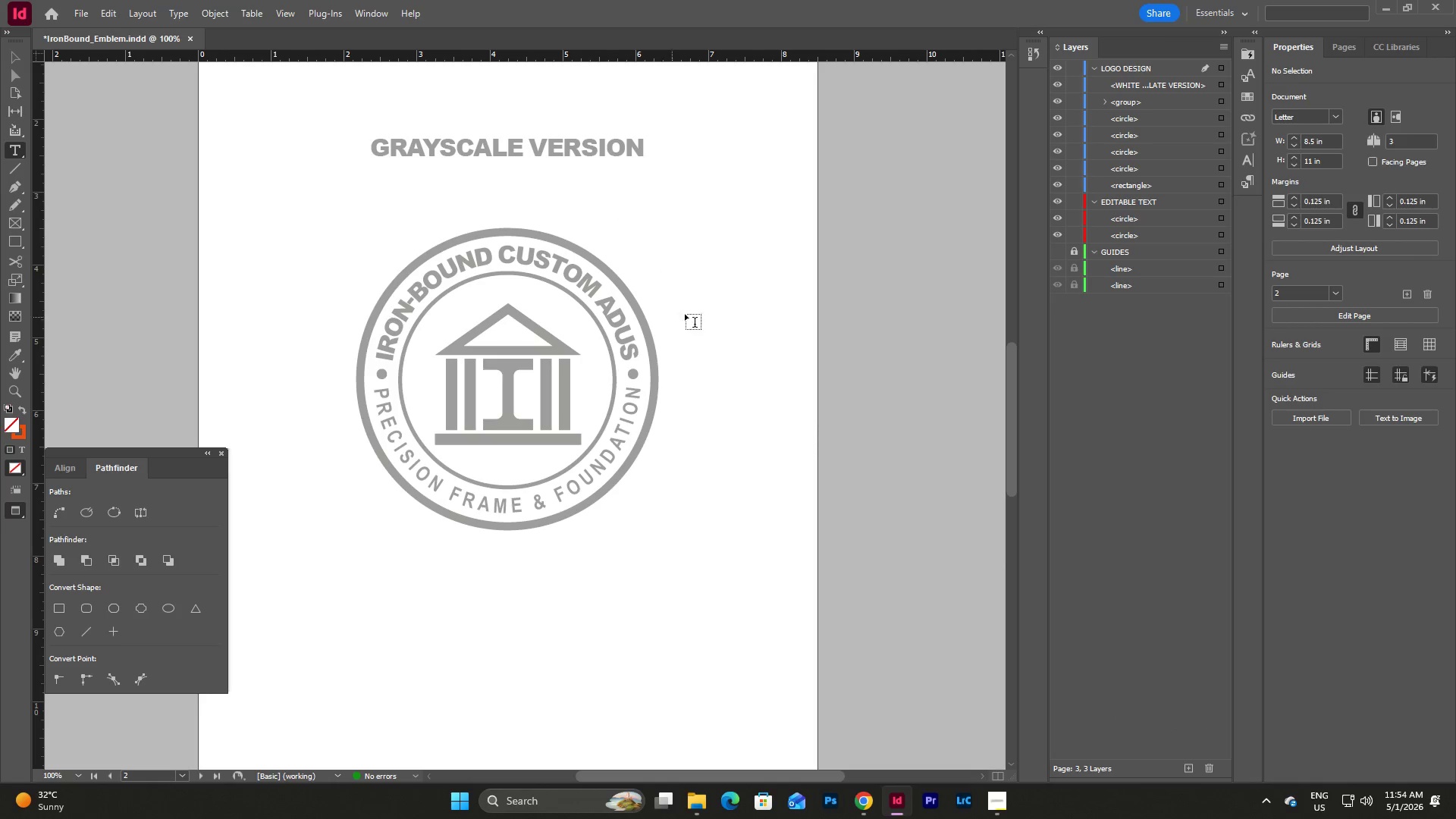 
key(V)
 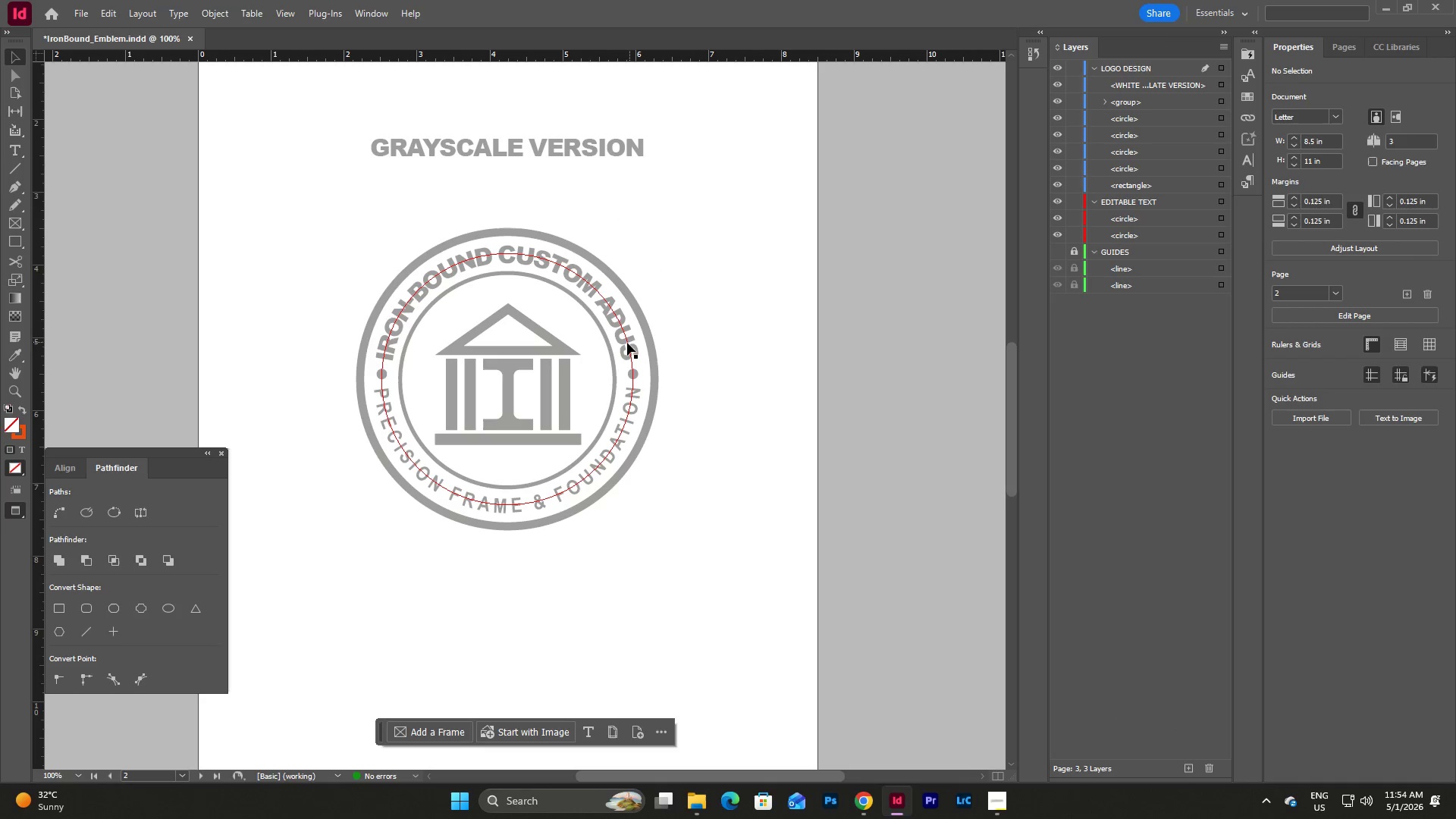 
left_click([626, 344])
 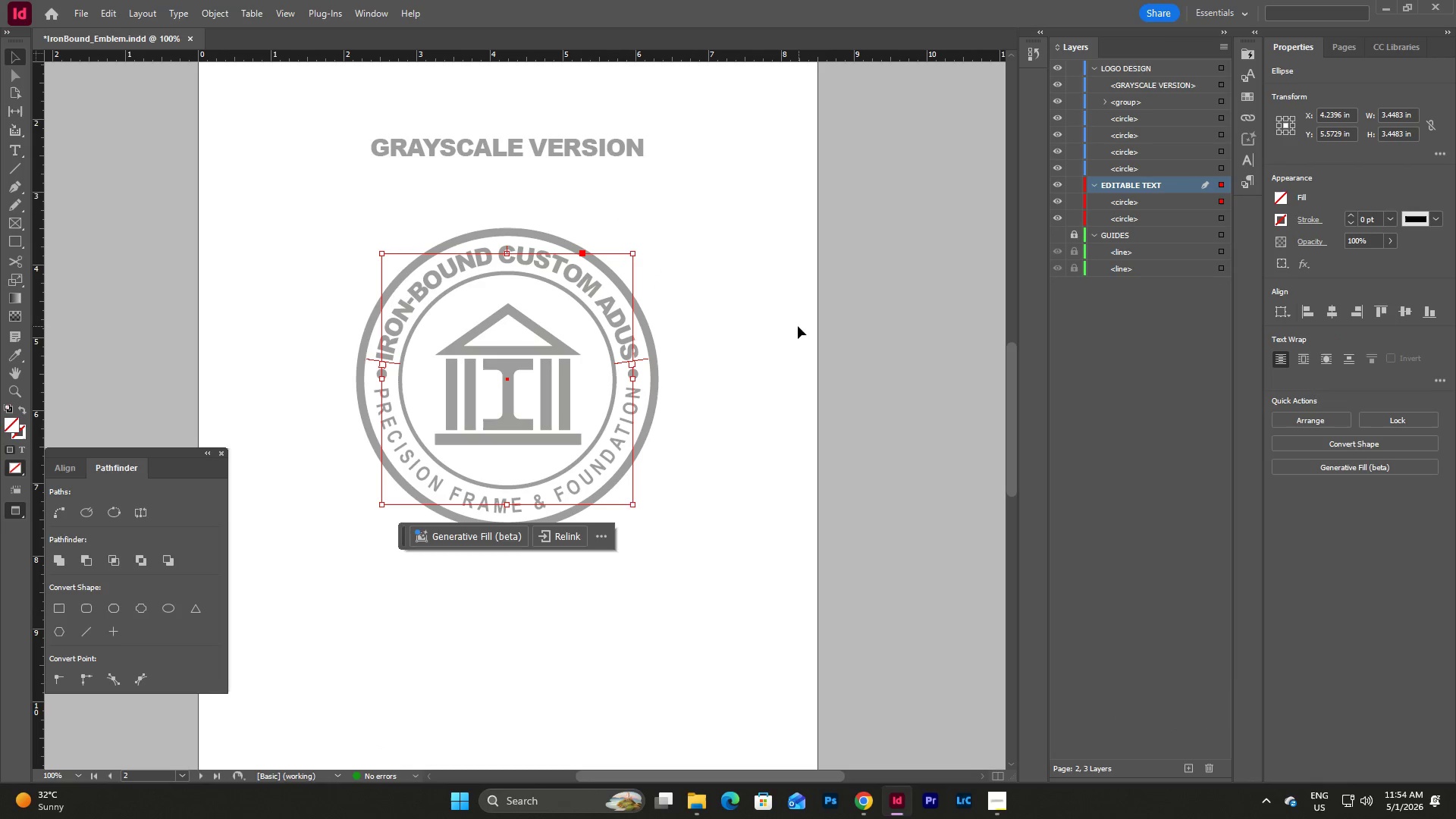 
scroll: coordinate [798, 325], scroll_direction: down, amount: 16.0
 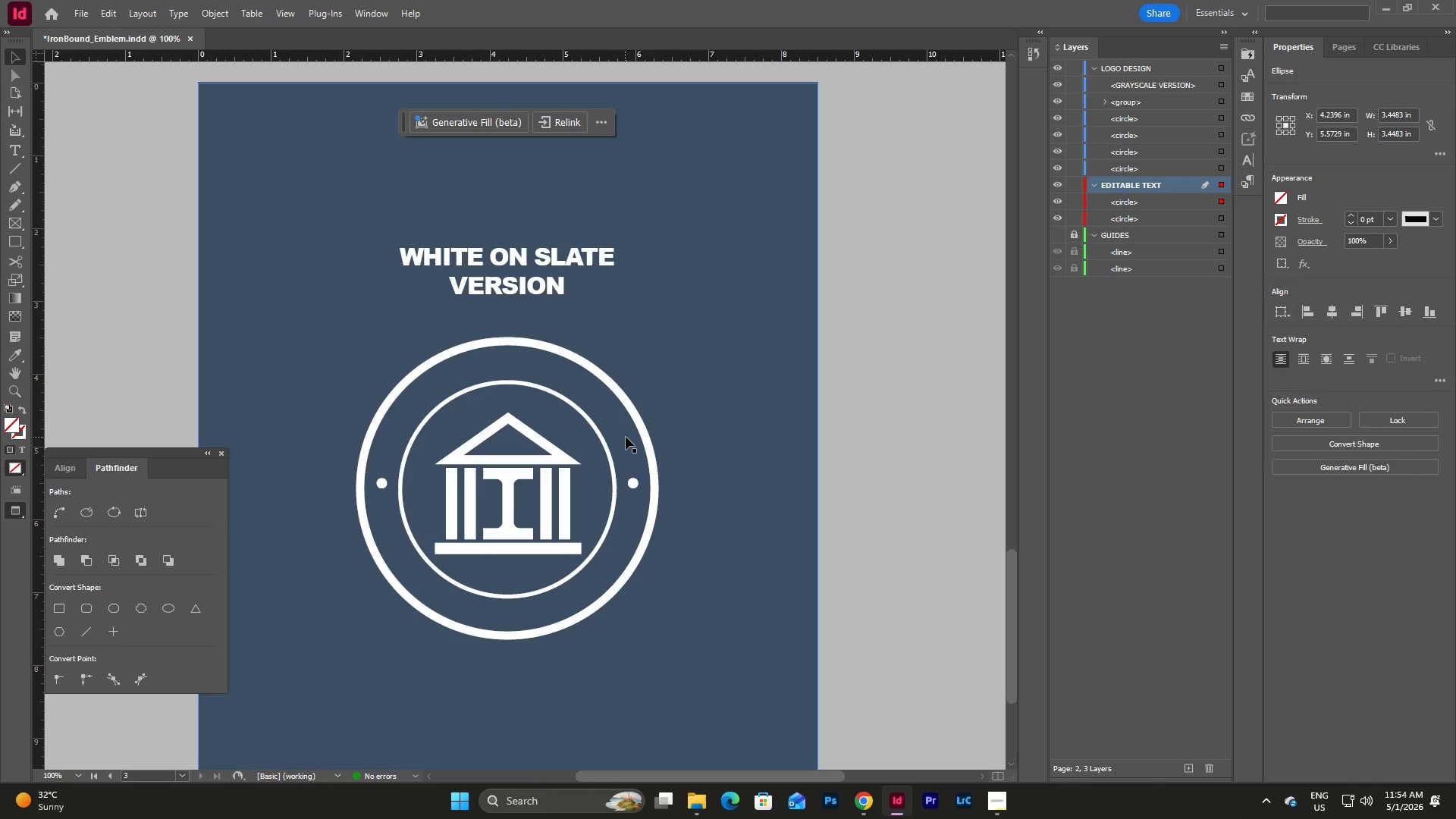 
left_click([626, 437])
 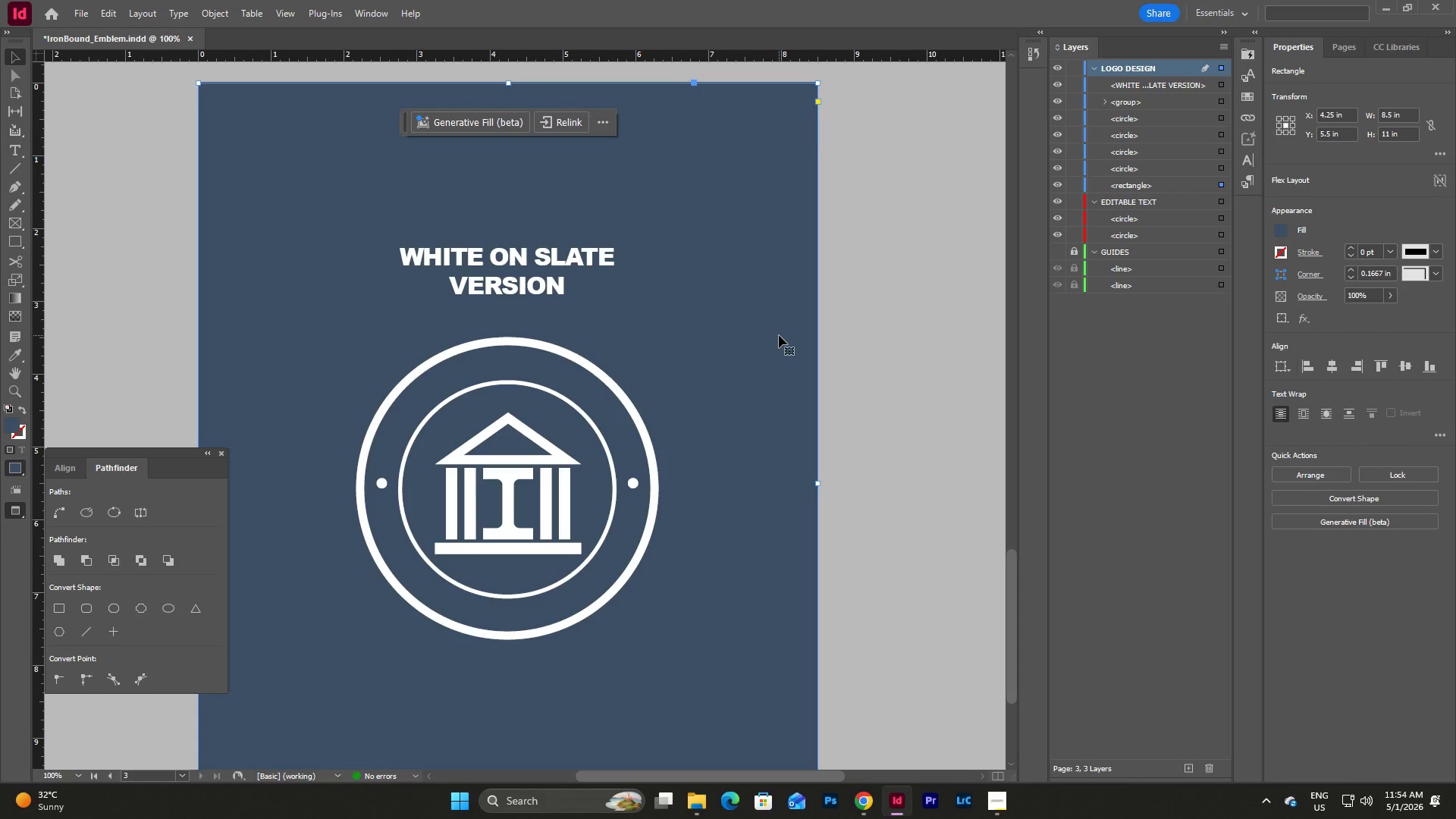 
key(Escape)
 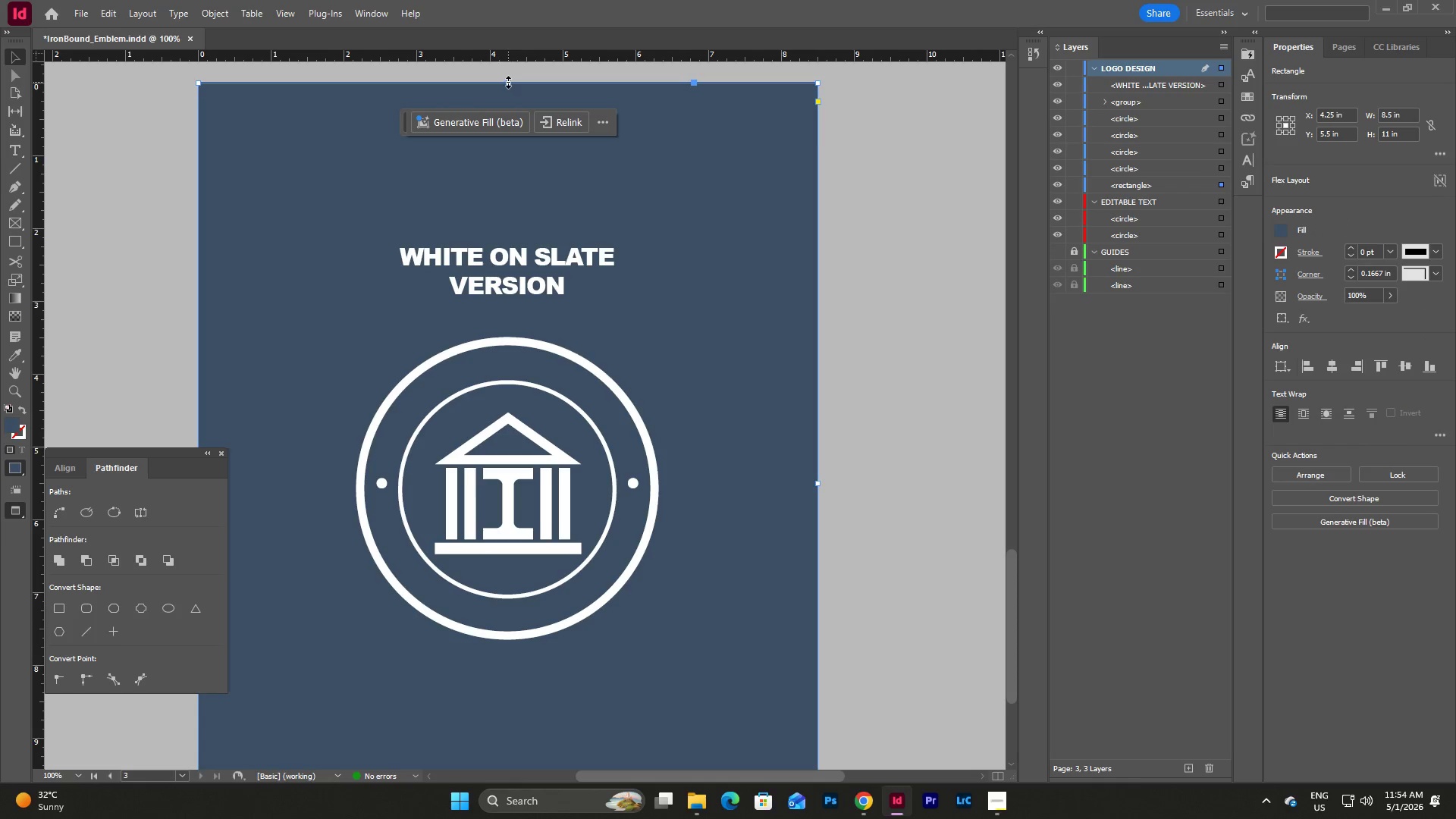 
left_click_drag(start_coordinate=[508, 82], to_coordinate=[644, 694])
 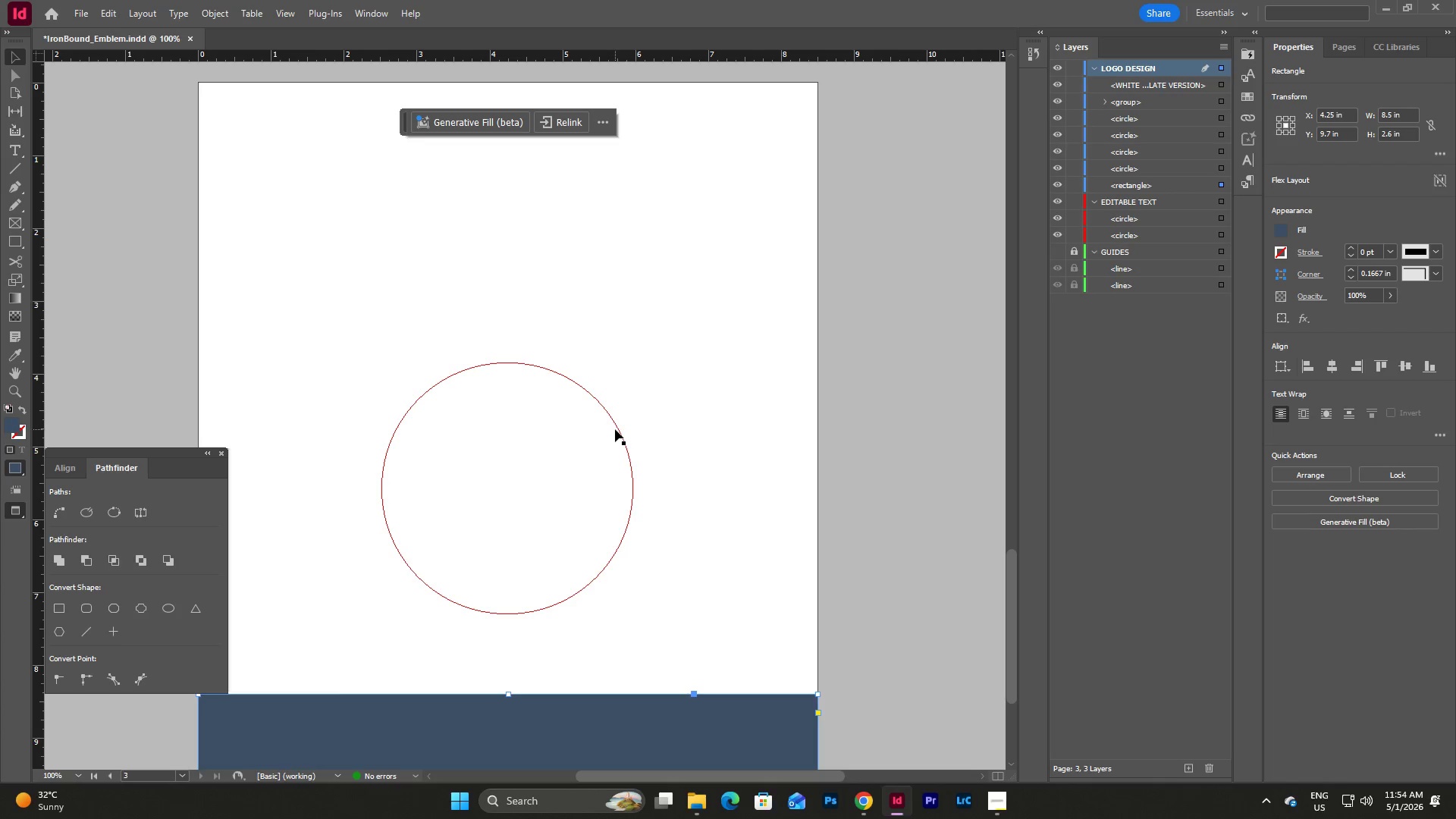 
left_click([617, 428])
 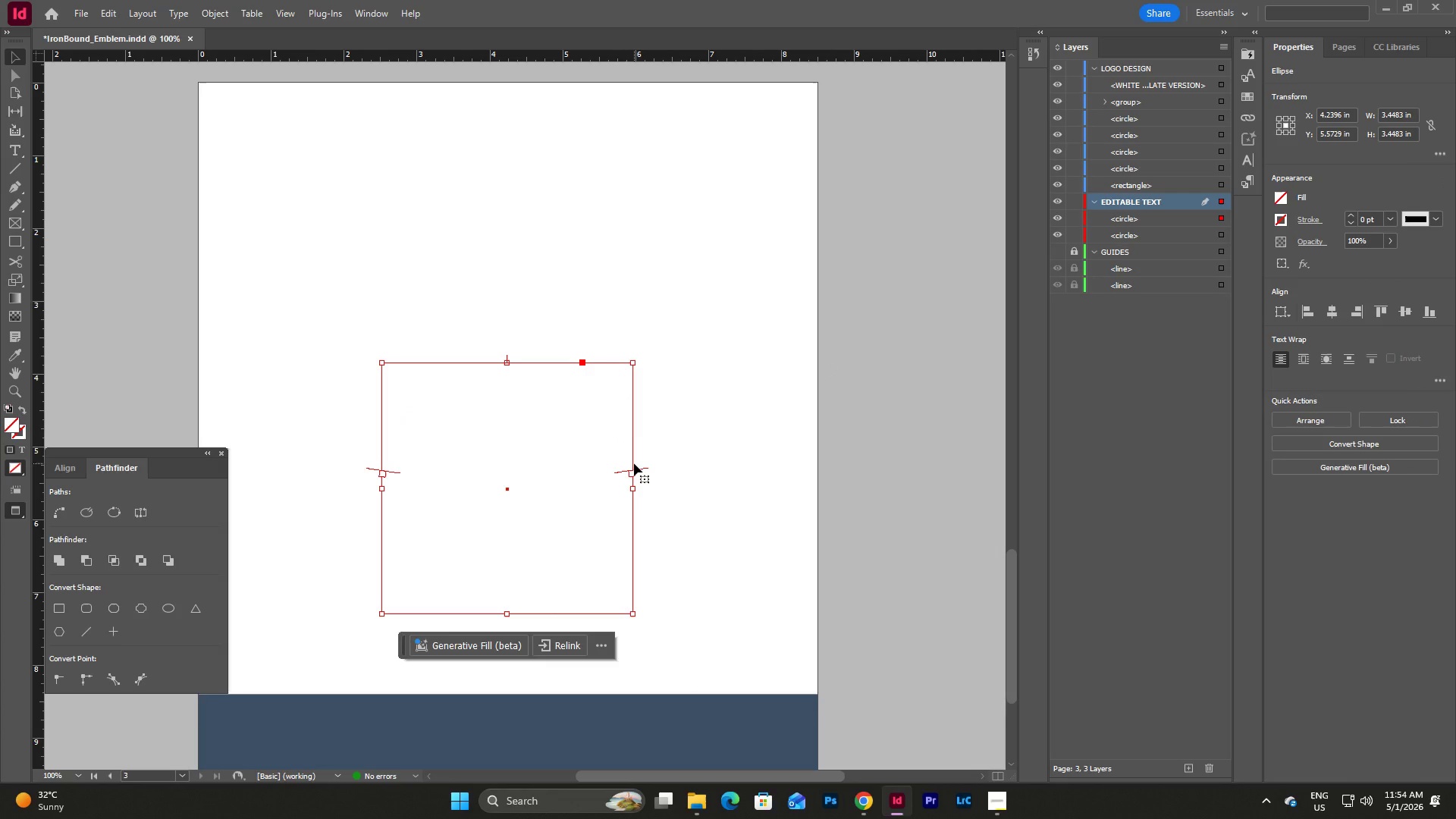 
wait(5.89)
 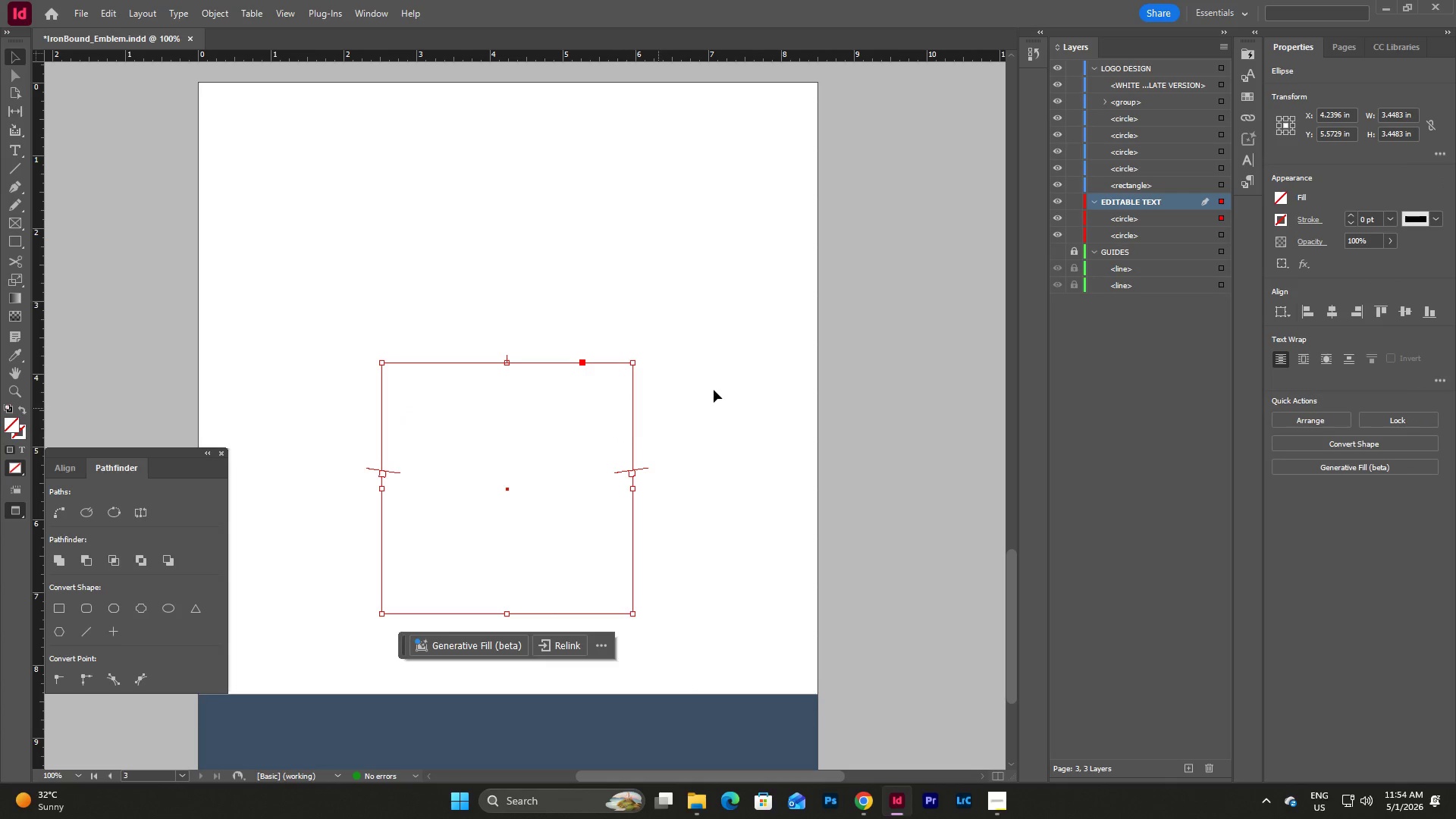 
left_click([220, 14])
 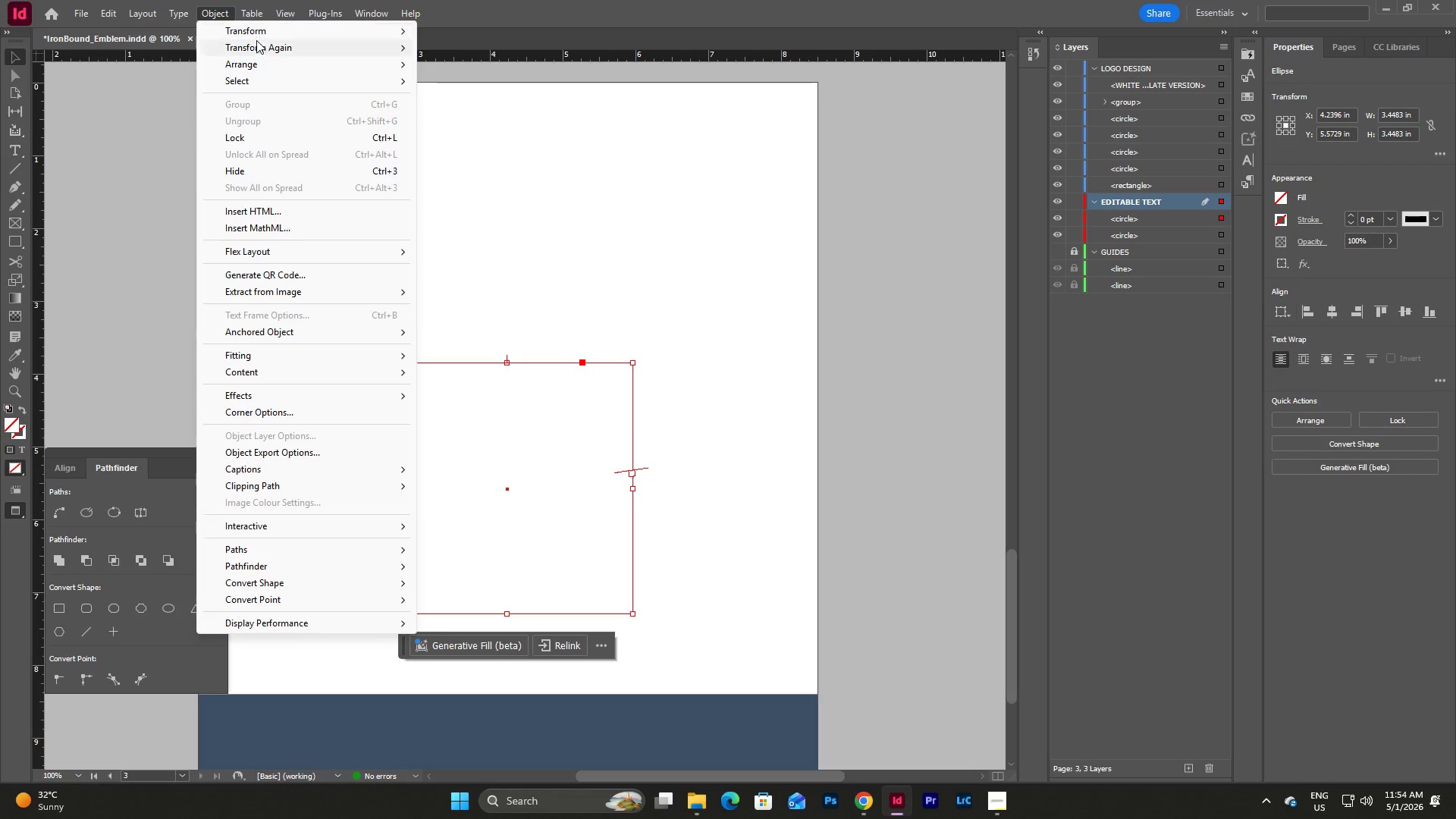 
mouse_move([277, 61])
 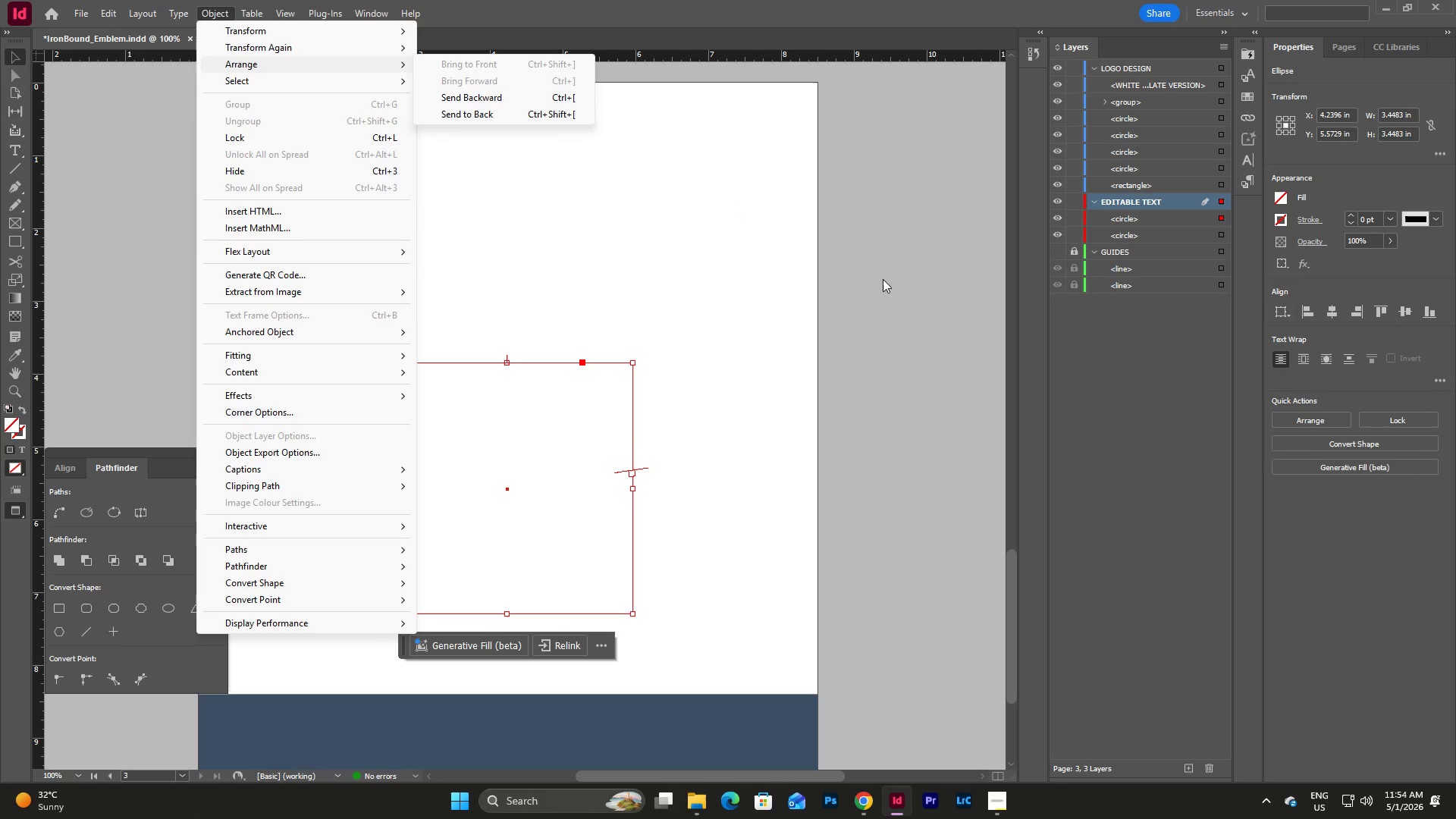 
key(Escape)
 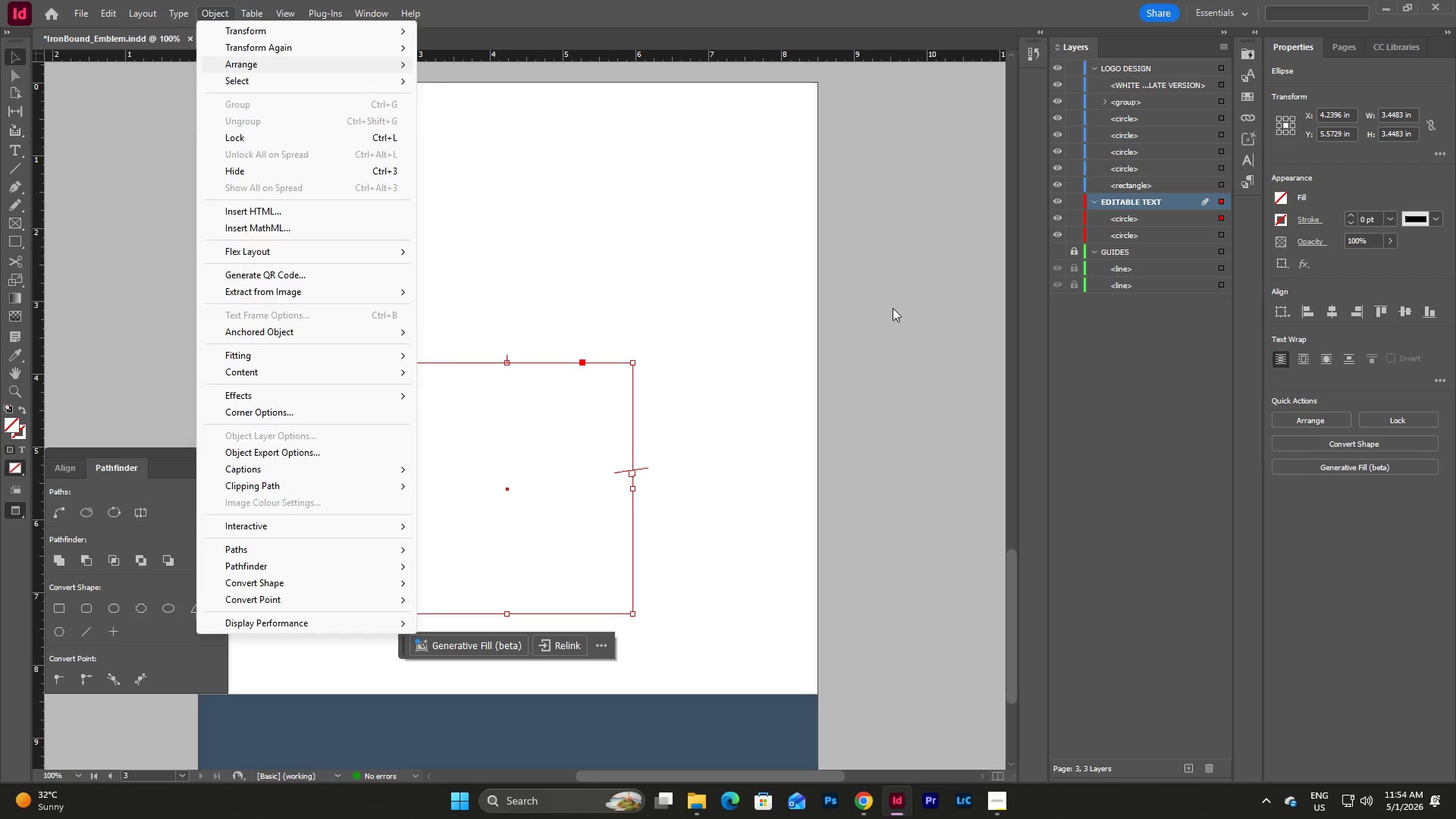 
left_click([893, 308])
 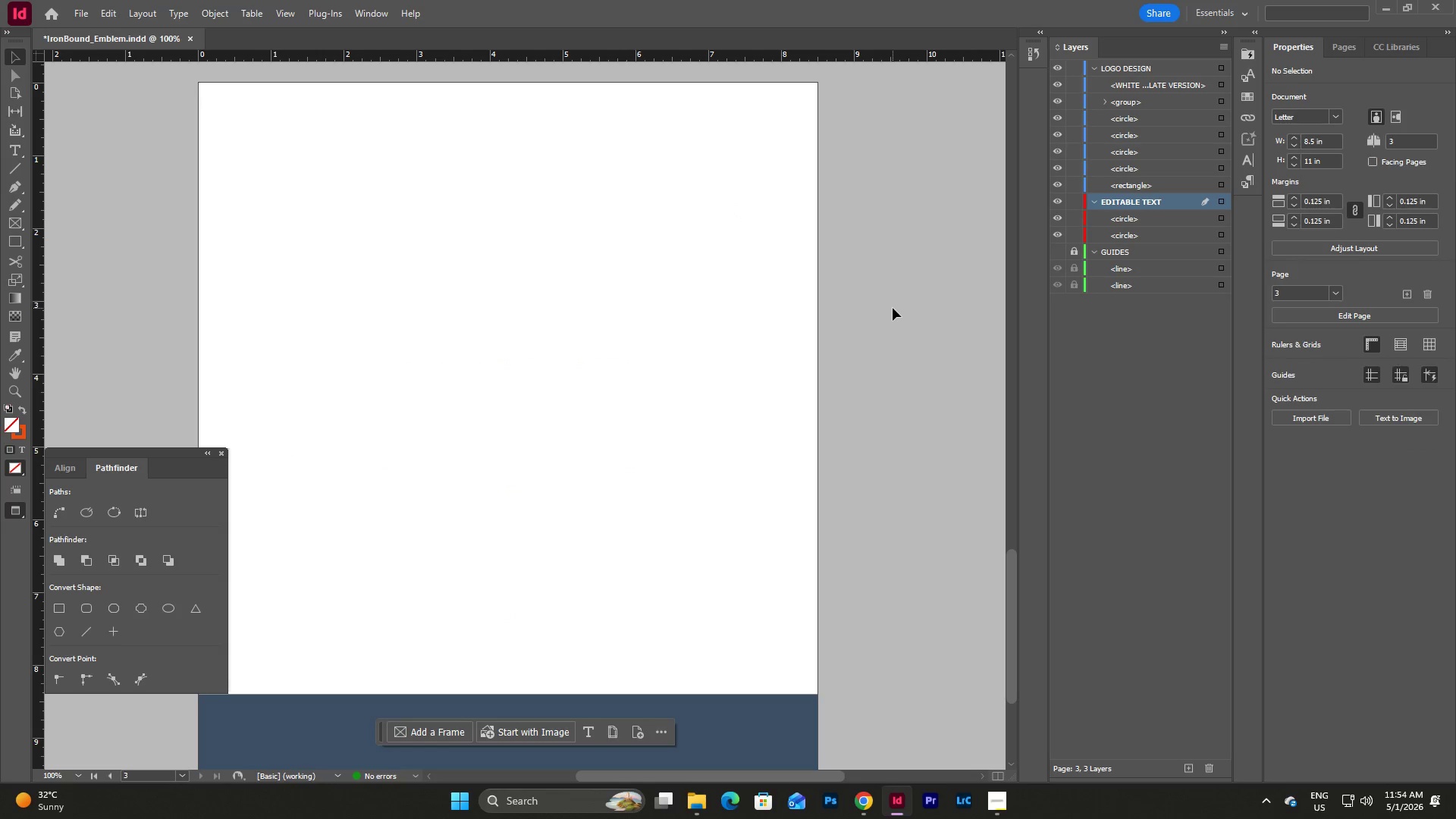 
key(Escape)
 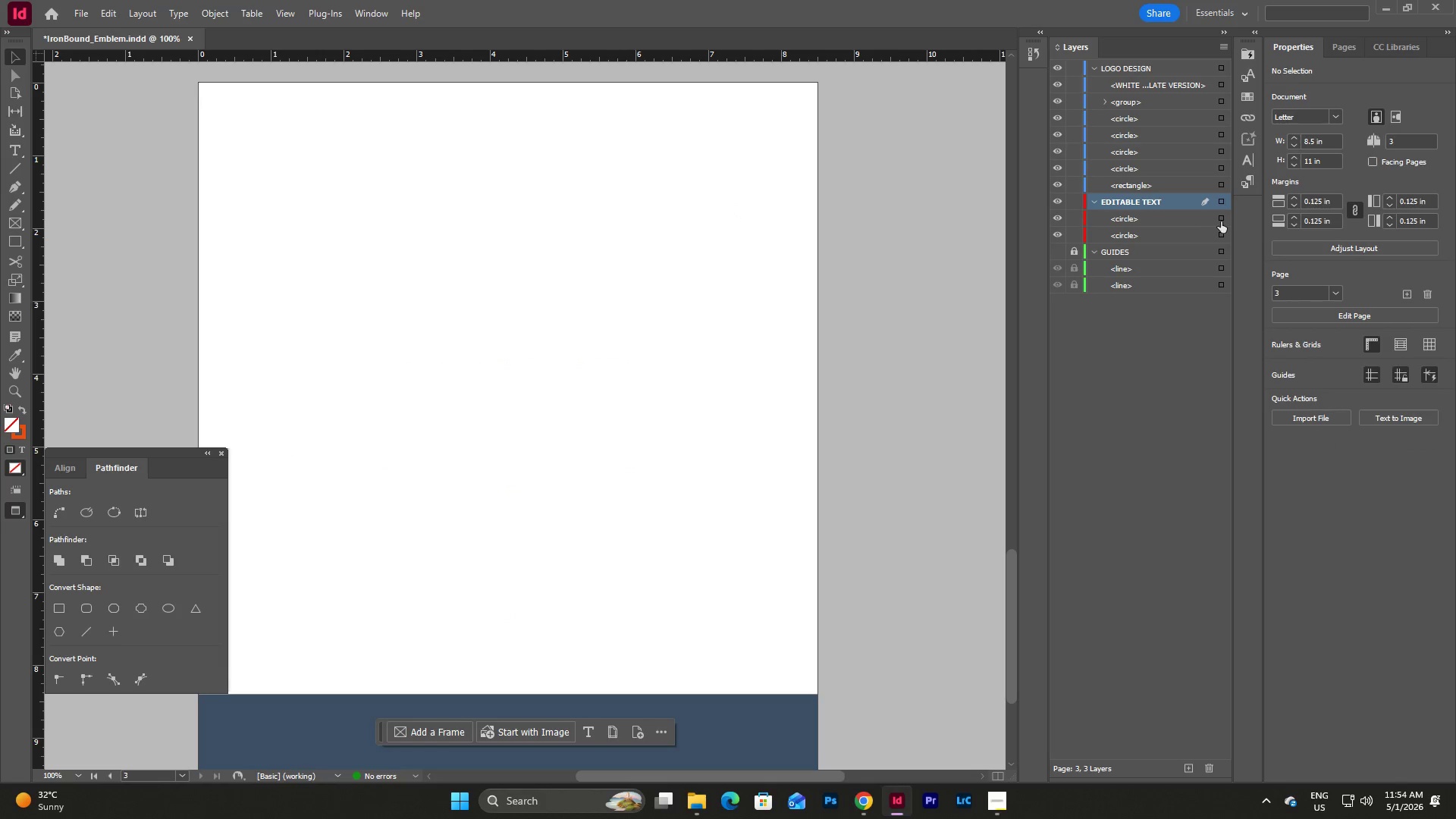 
left_click([1224, 221])
 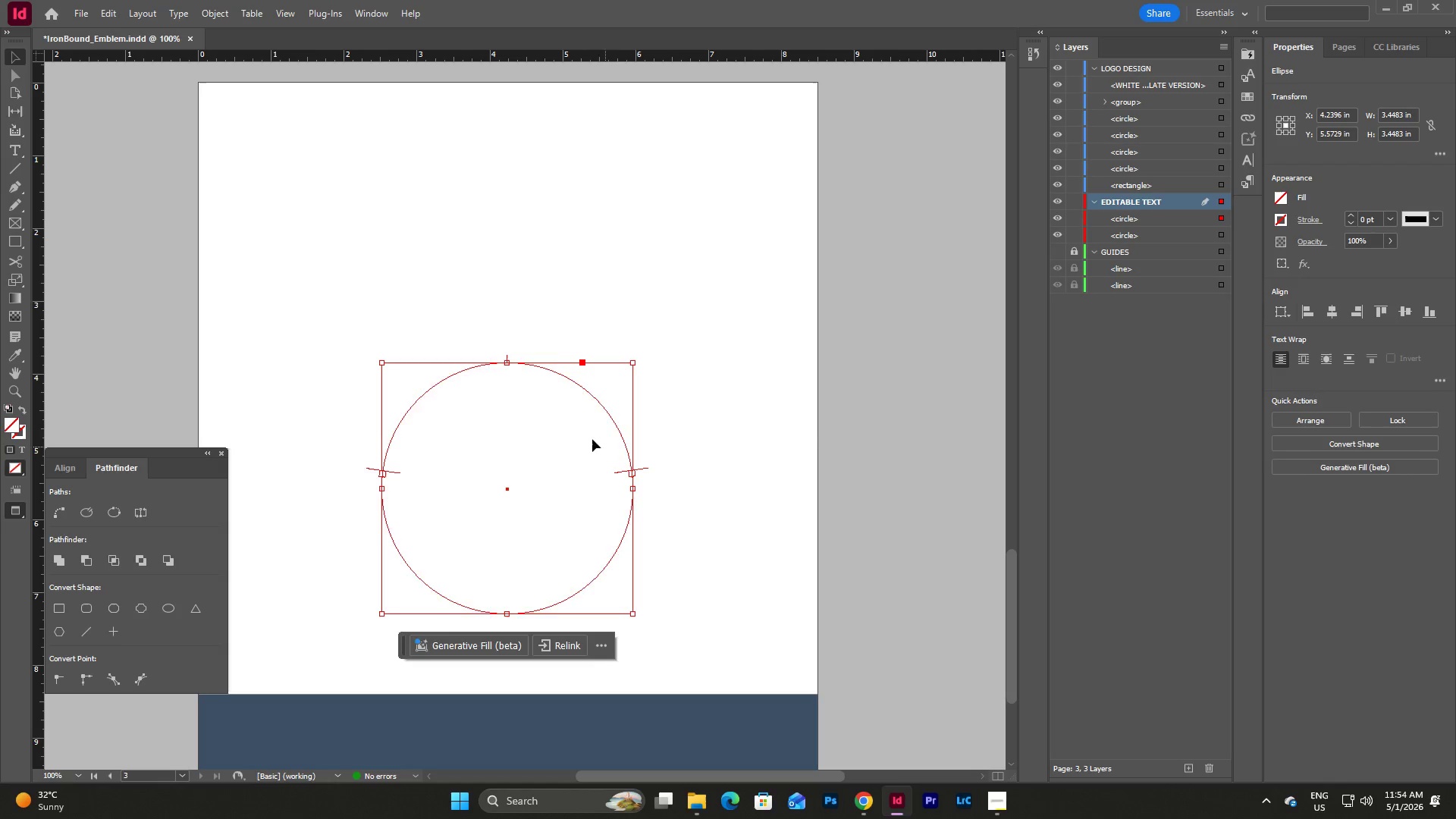 
wait(7.41)
 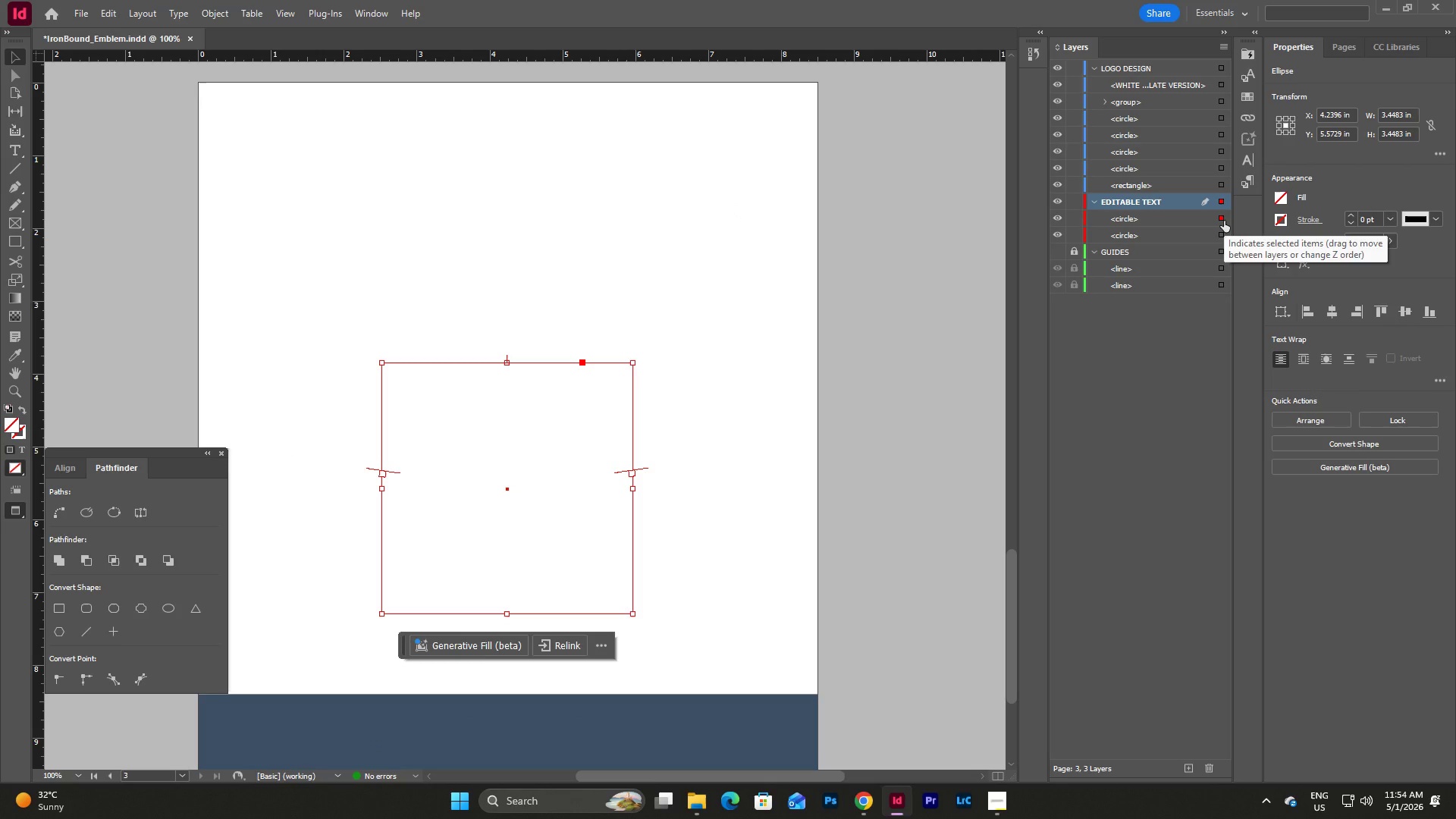 
double_click([627, 465])
 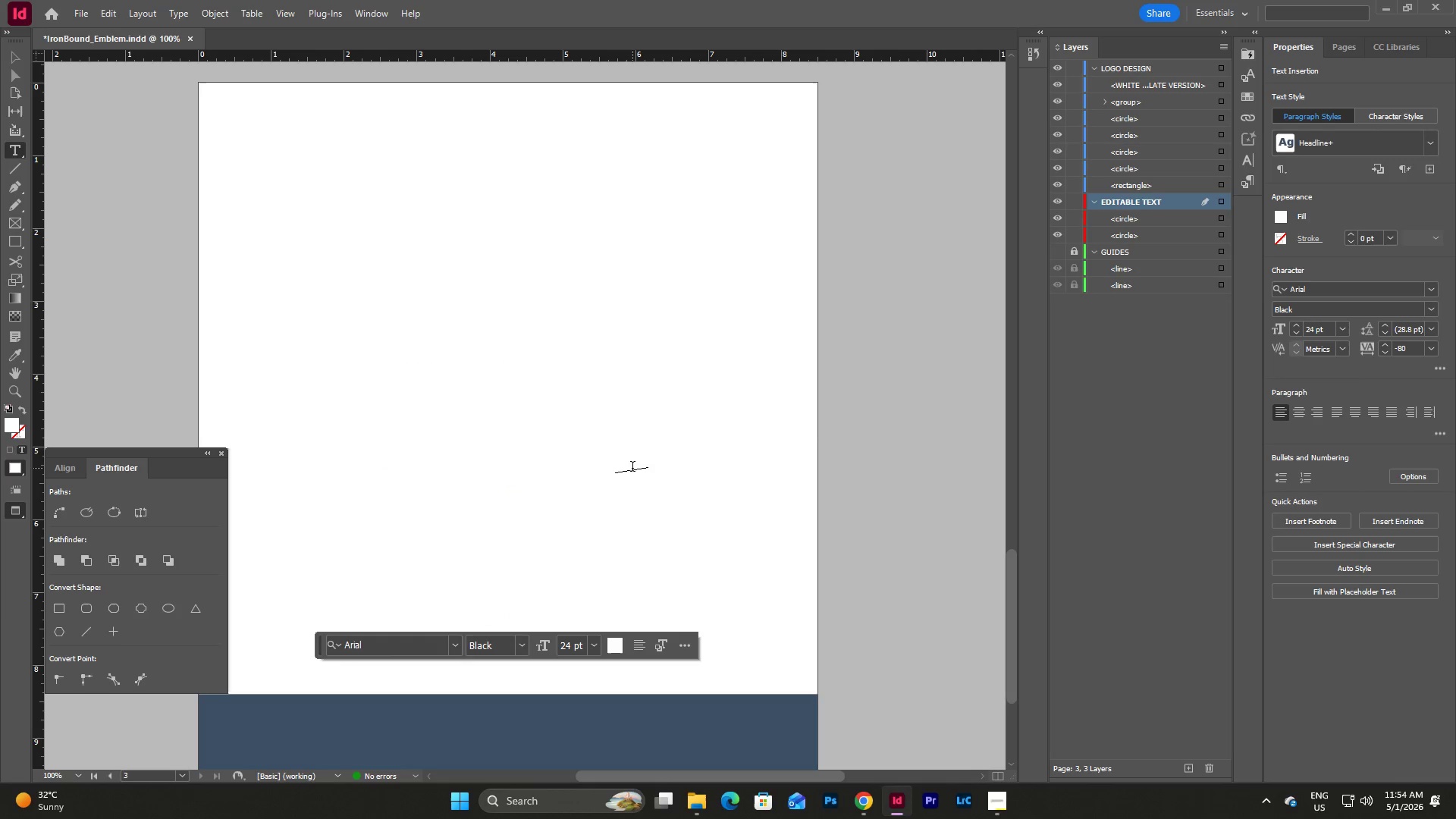 
left_click_drag(start_coordinate=[632, 468], to_coordinate=[373, 465])
 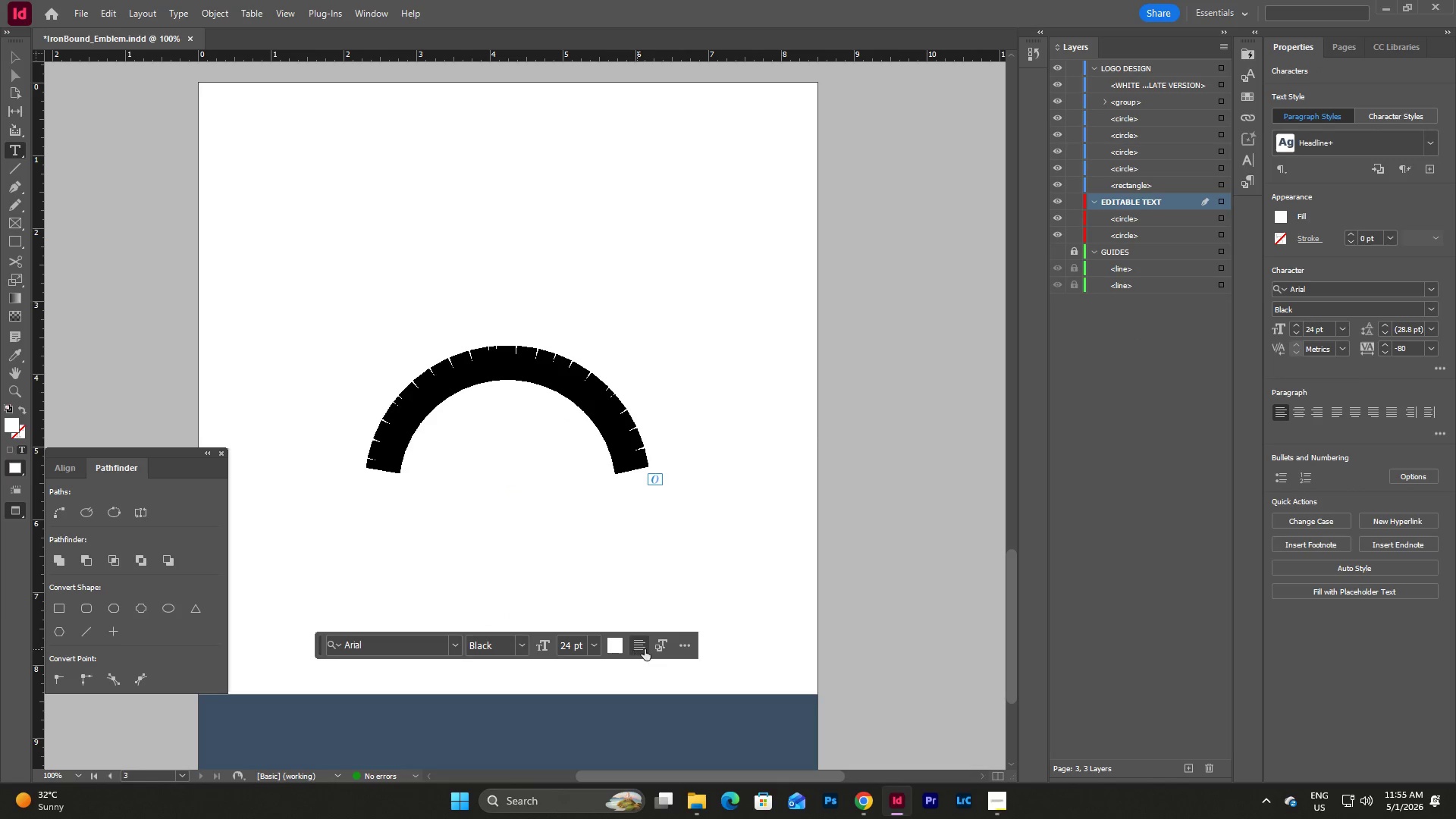 
left_click([613, 651])
 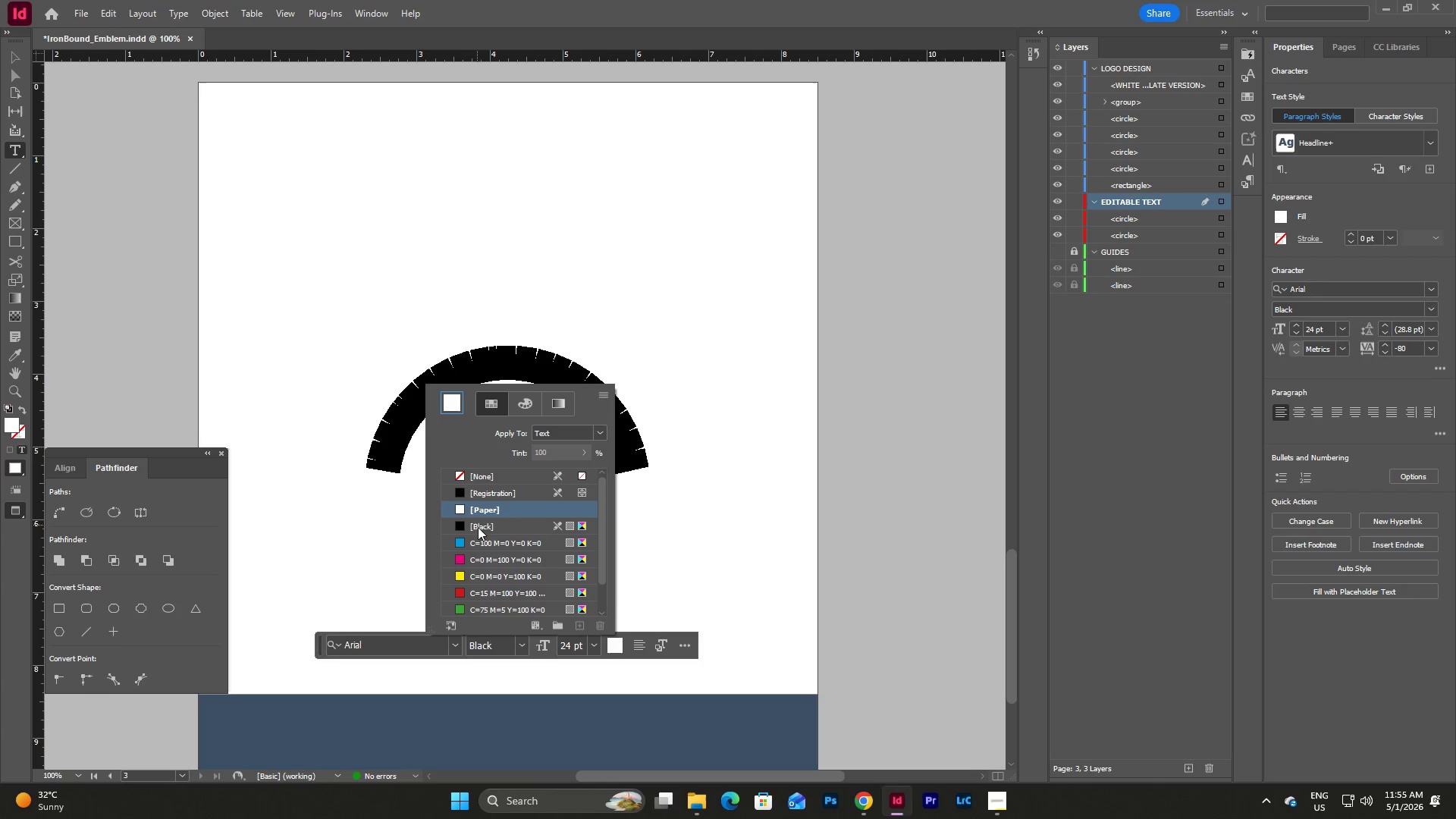 
scroll: coordinate [519, 551], scroll_direction: down, amount: 4.0
 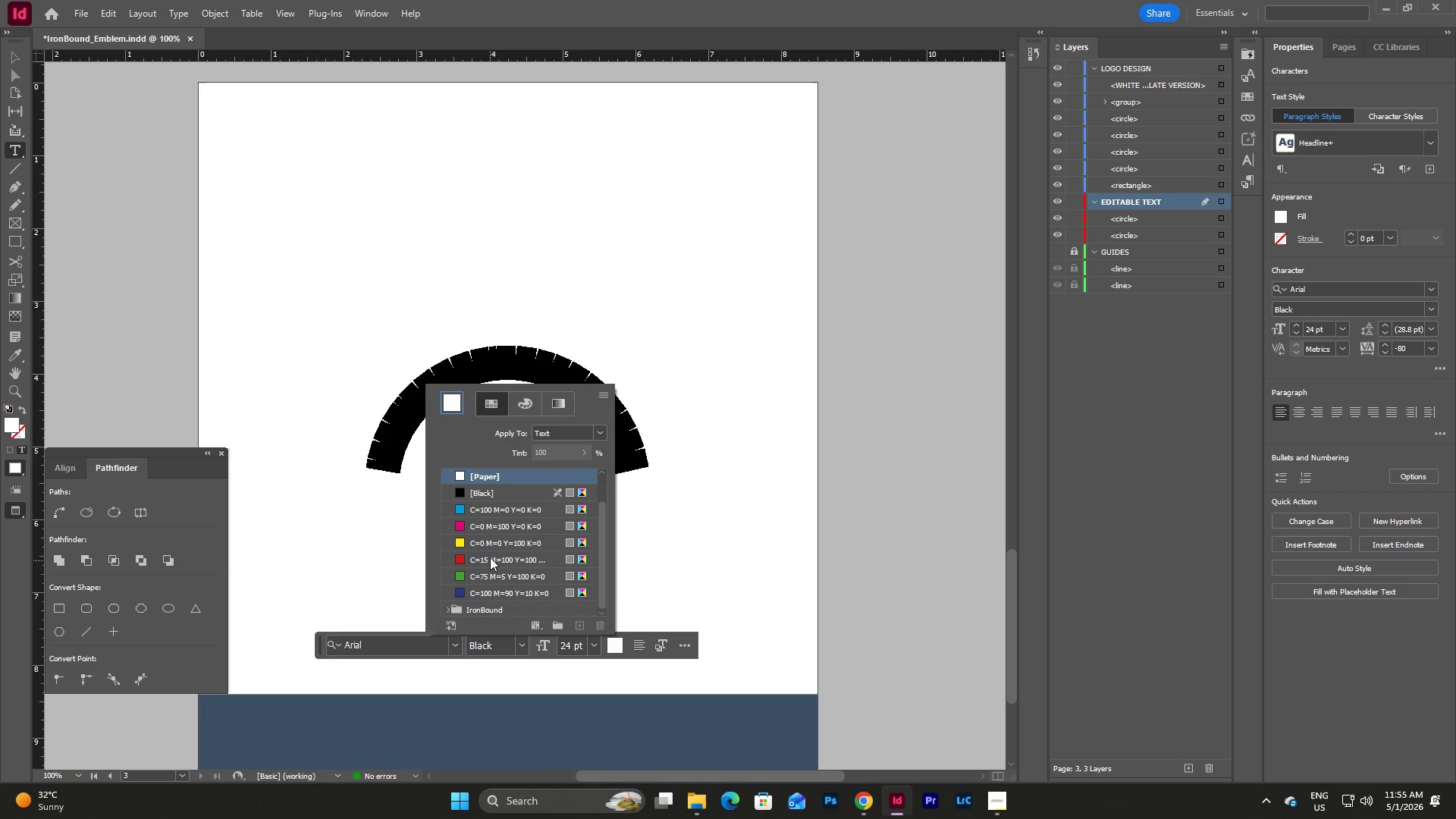 
left_click([489, 555])
 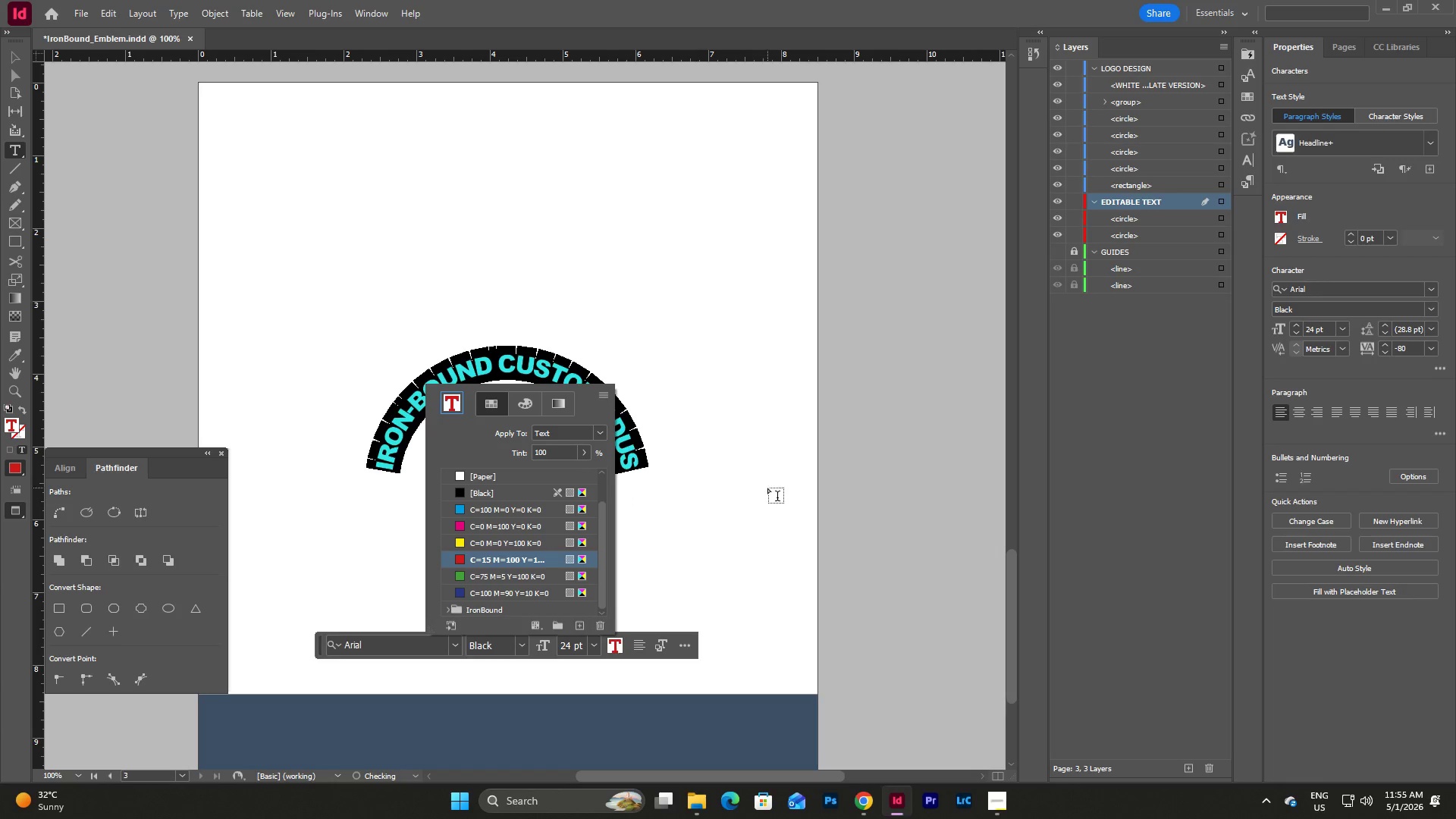 
left_click([767, 488])
 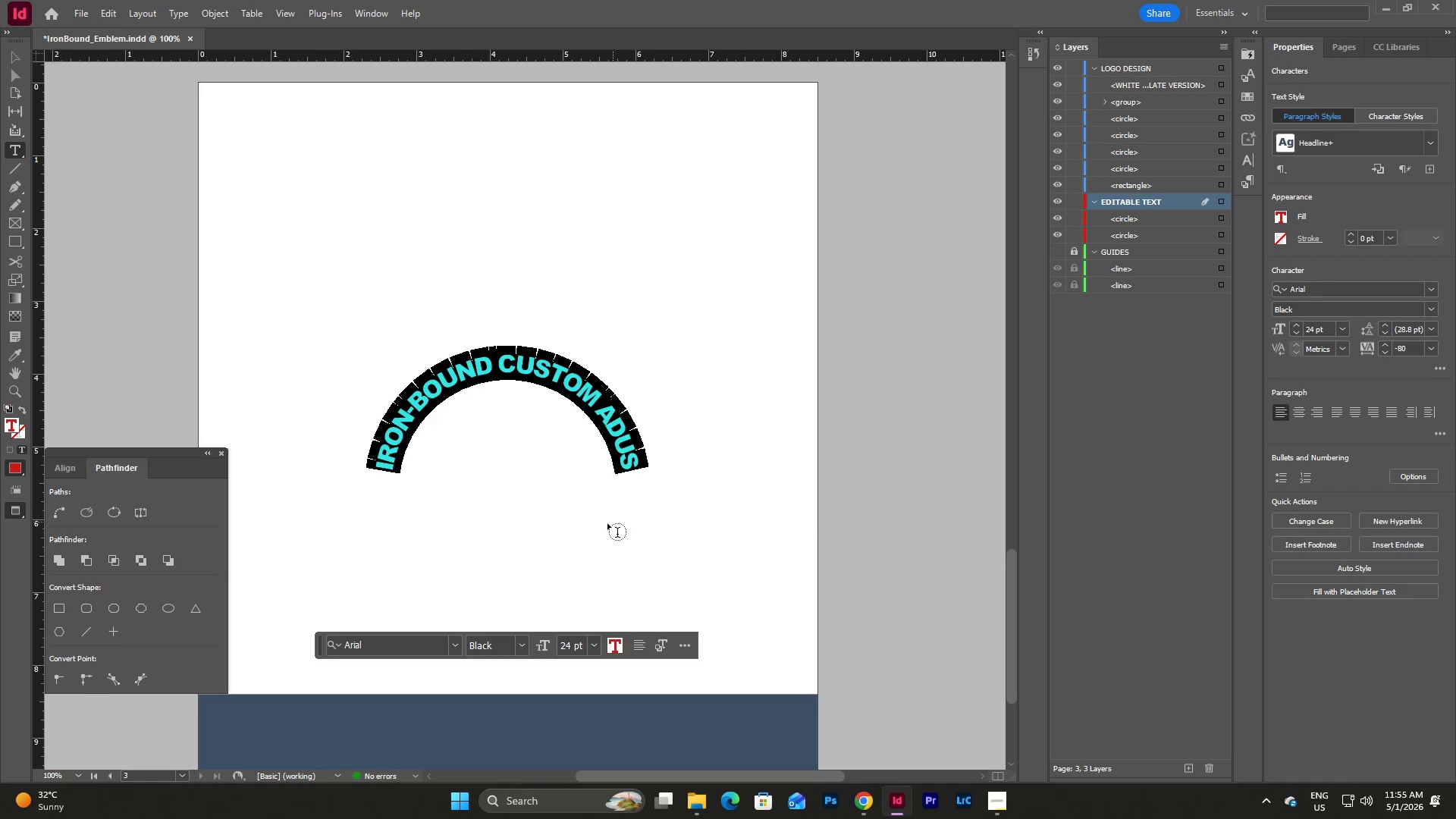 
left_click([607, 523])
 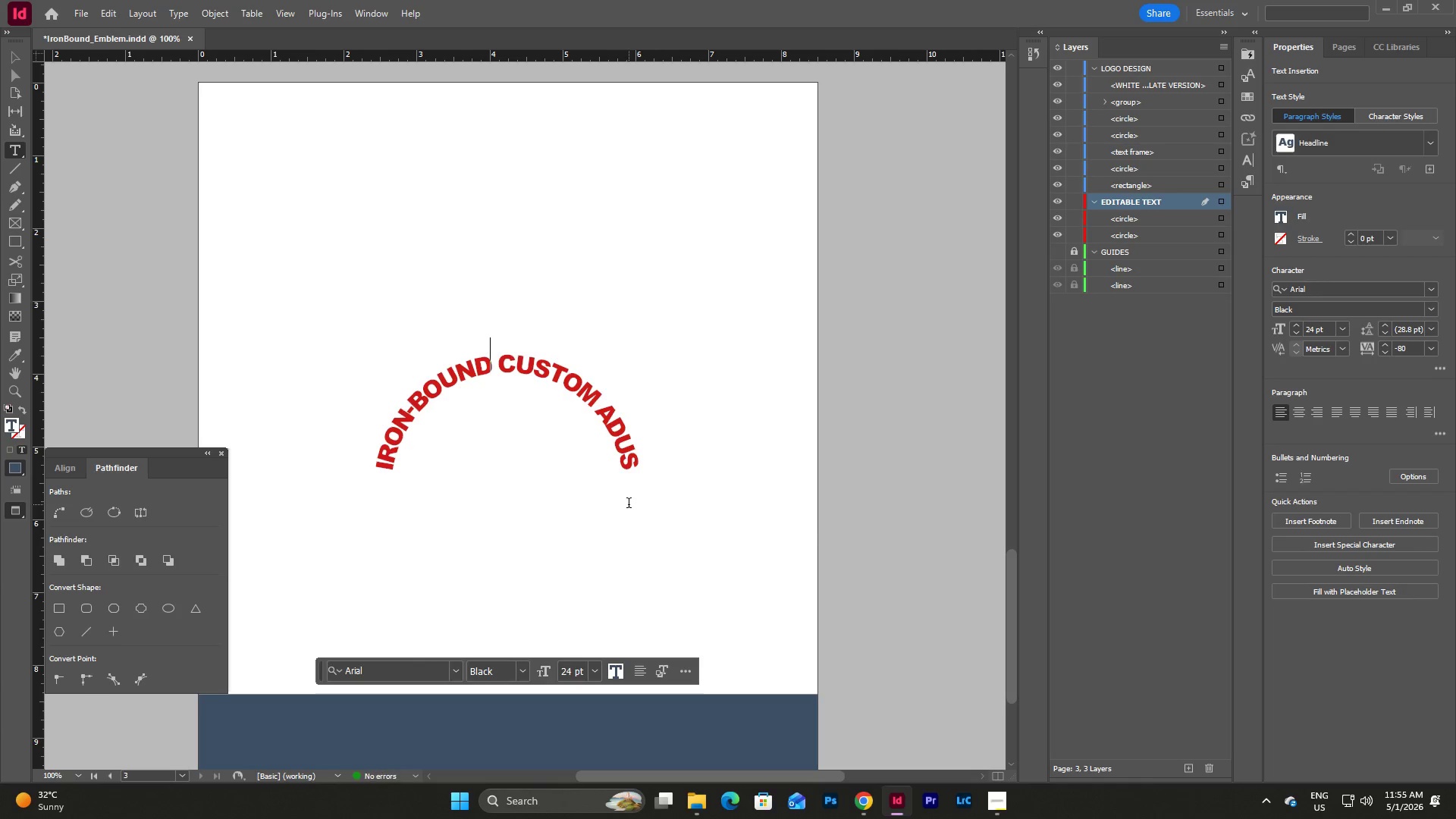 
double_click([629, 504])
 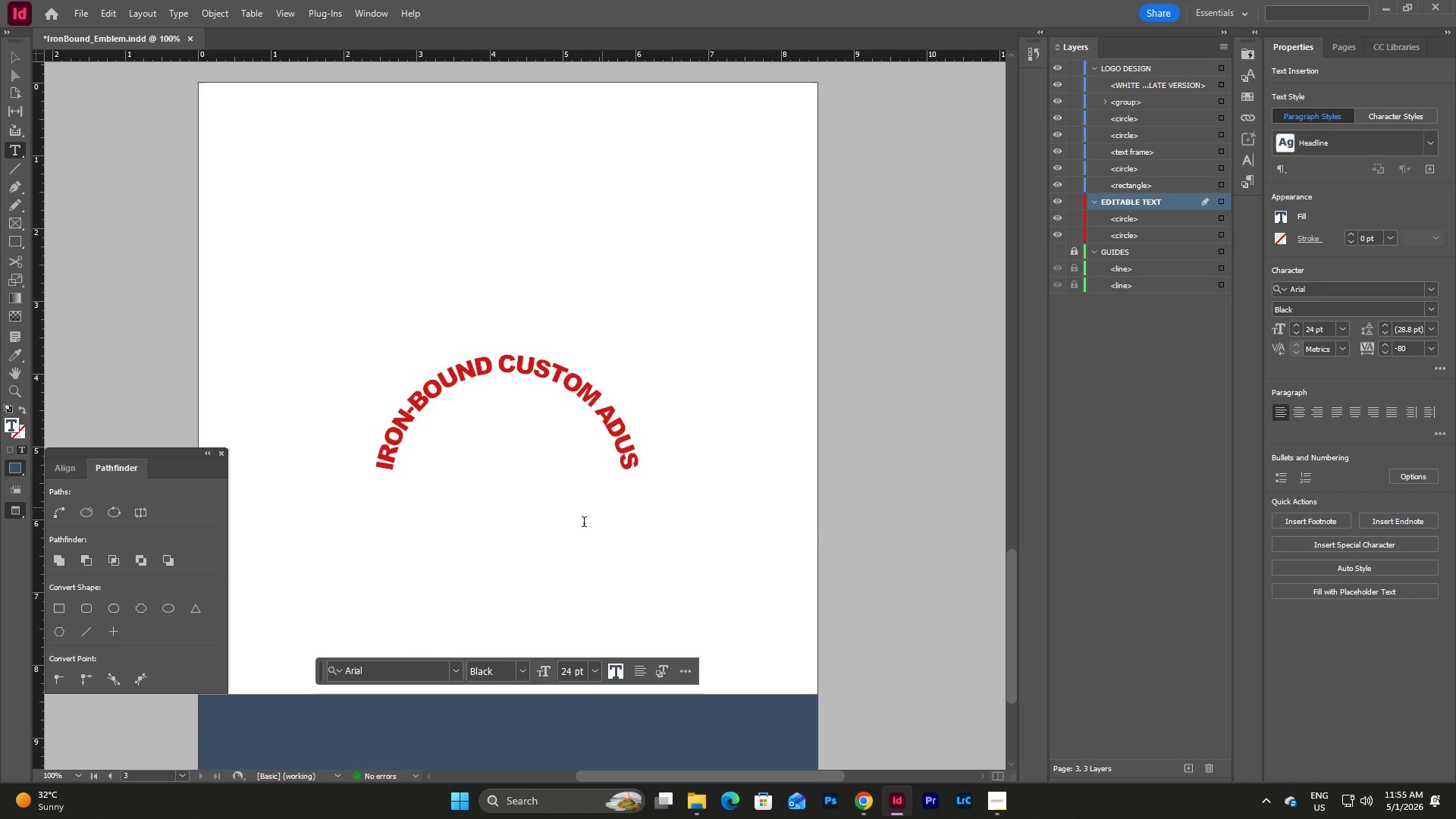 
left_click([564, 541])
 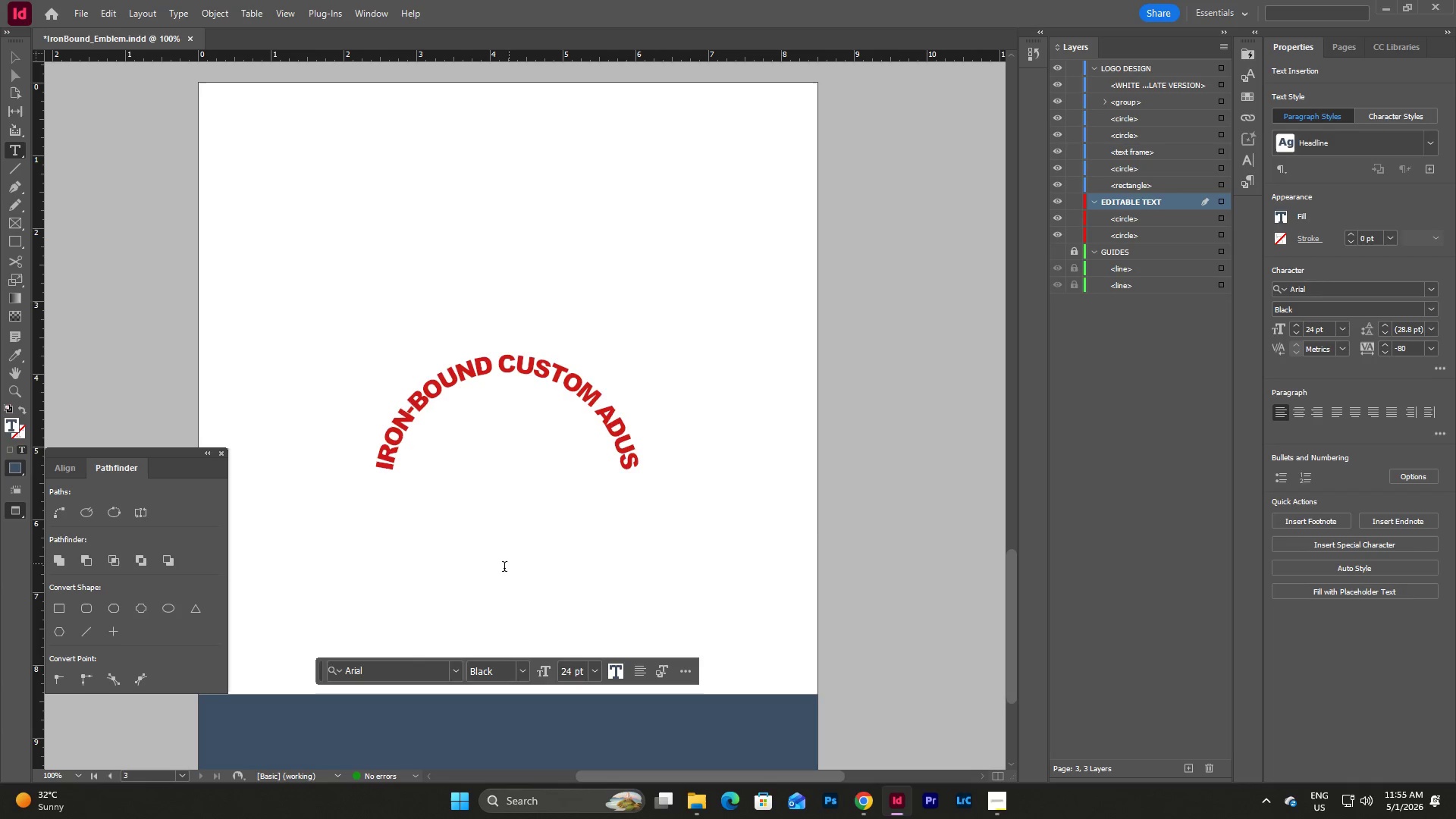 
left_click_drag(start_coordinate=[504, 572], to_coordinate=[508, 582])
 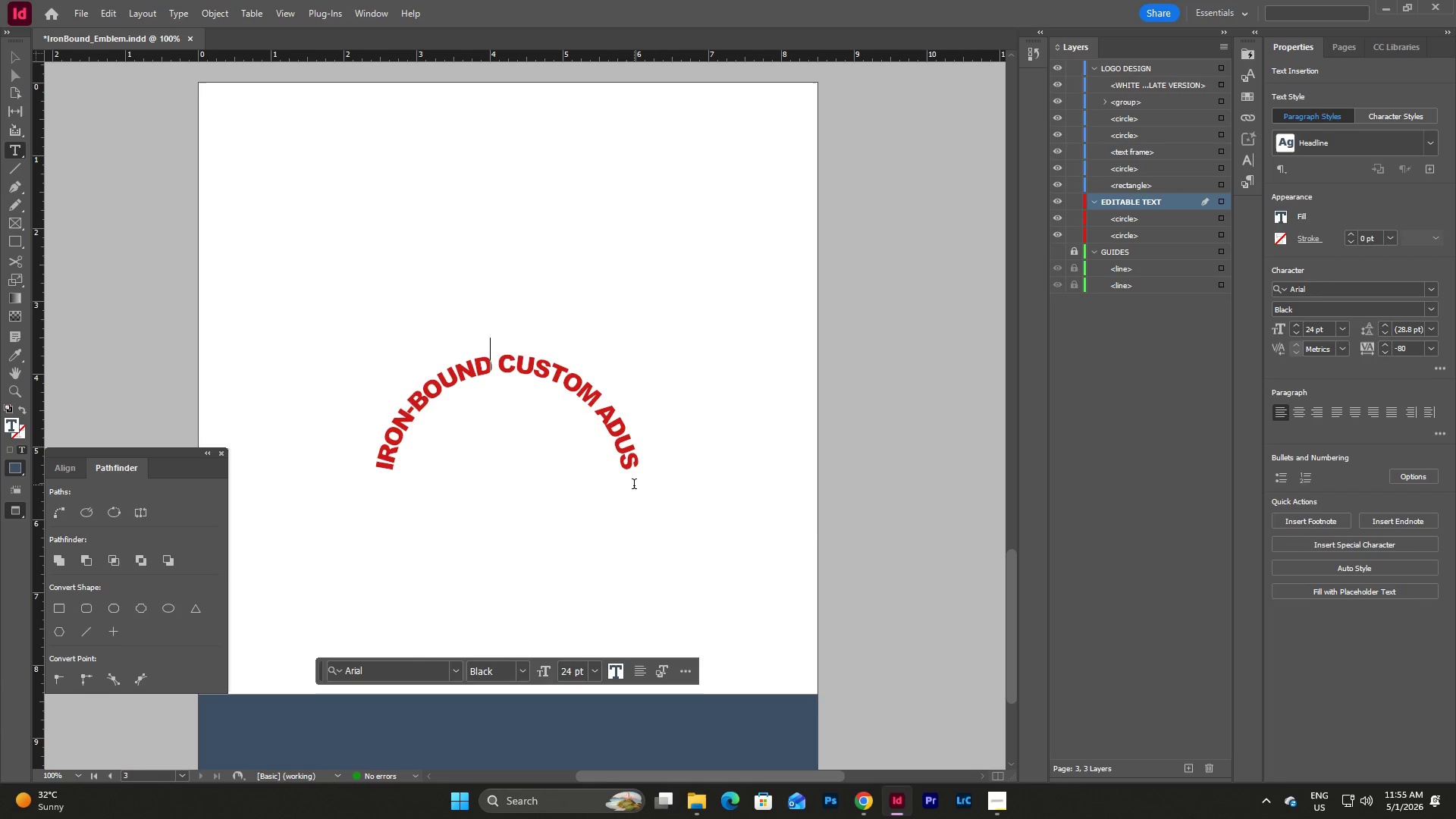 
double_click([621, 501])
 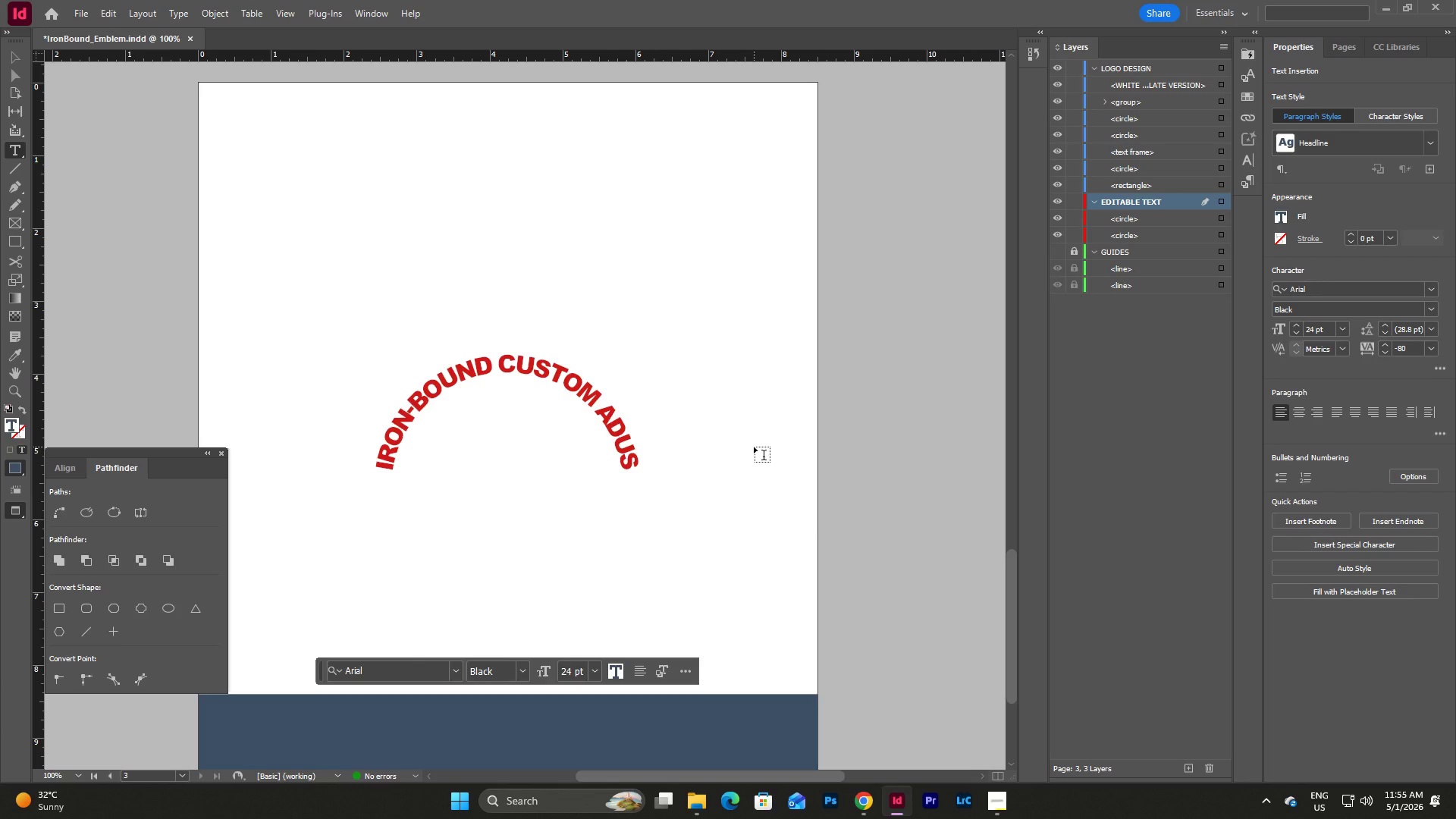 
key(Escape)
 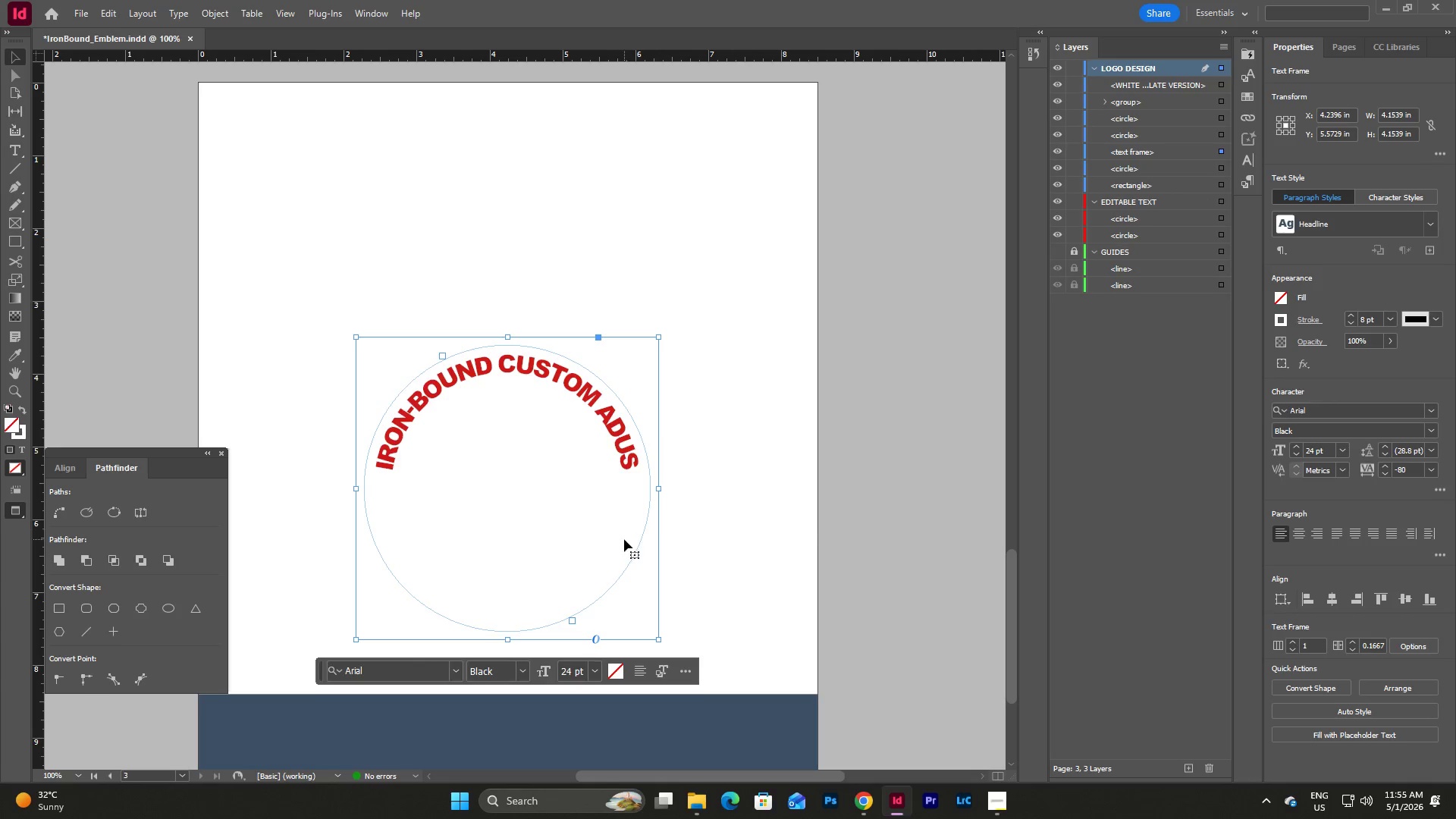 
double_click([624, 539])
 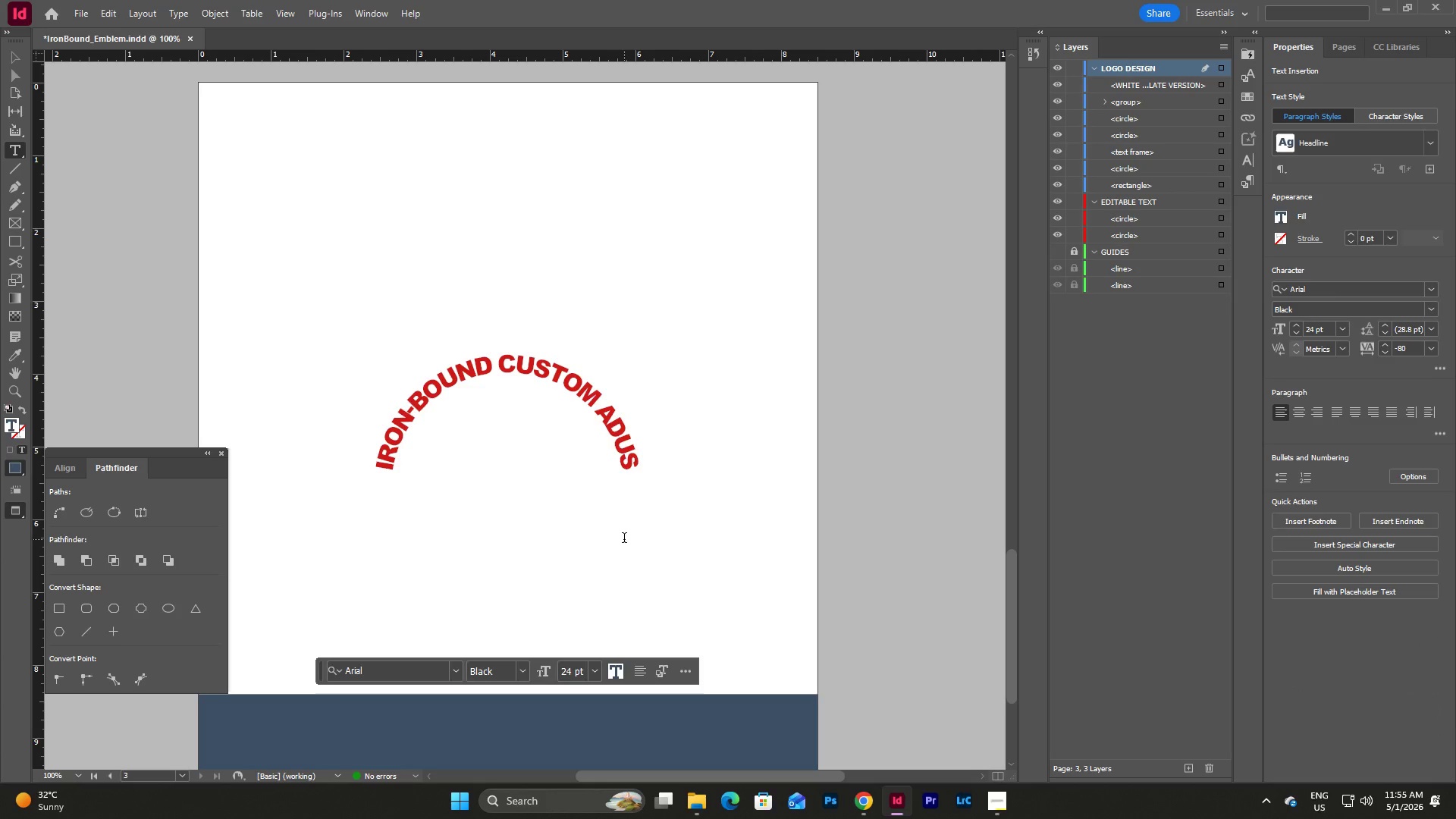 
left_click_drag(start_coordinate=[624, 539], to_coordinate=[628, 535])
 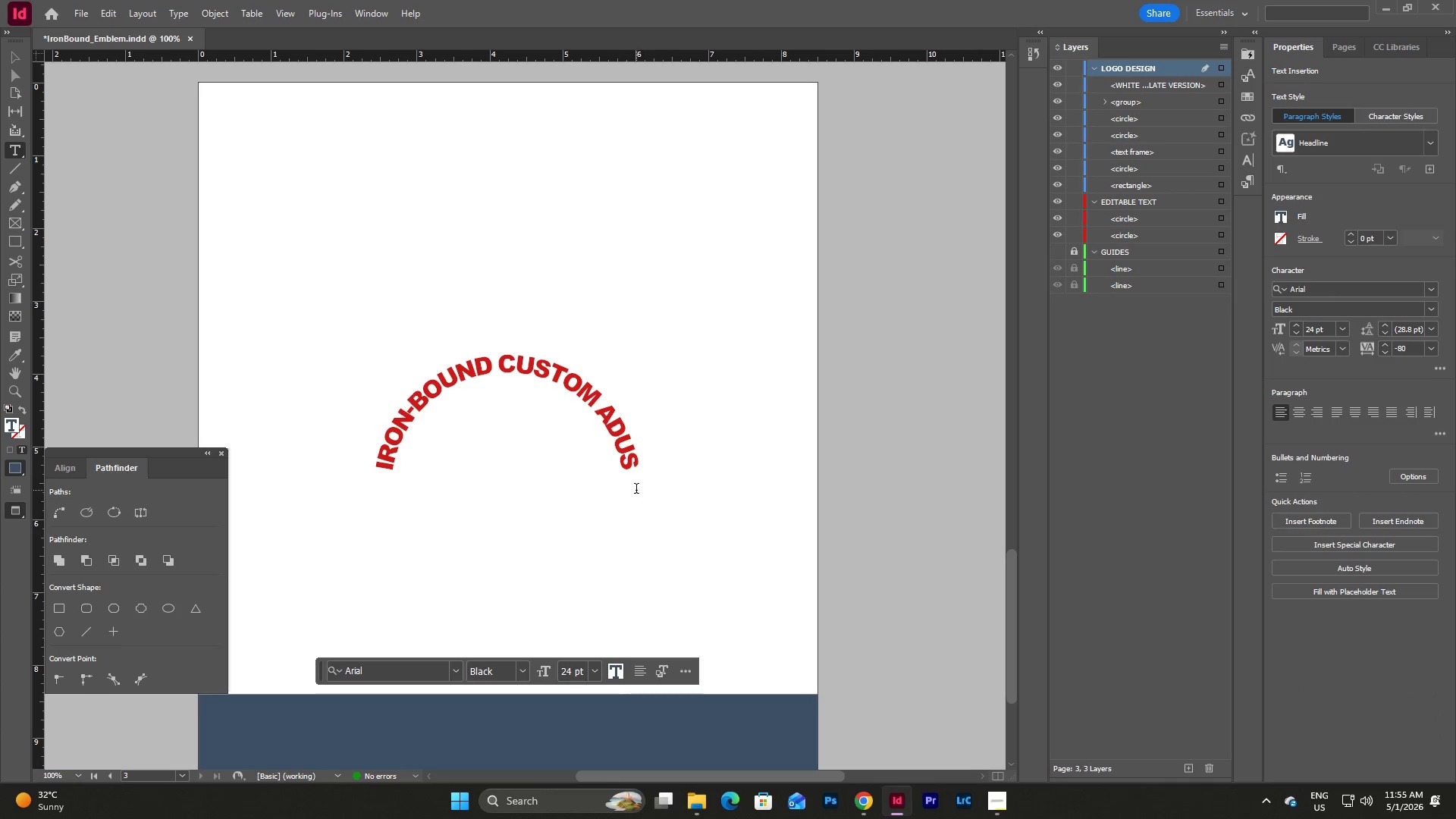 
left_click_drag(start_coordinate=[636, 490], to_coordinate=[607, 597])
 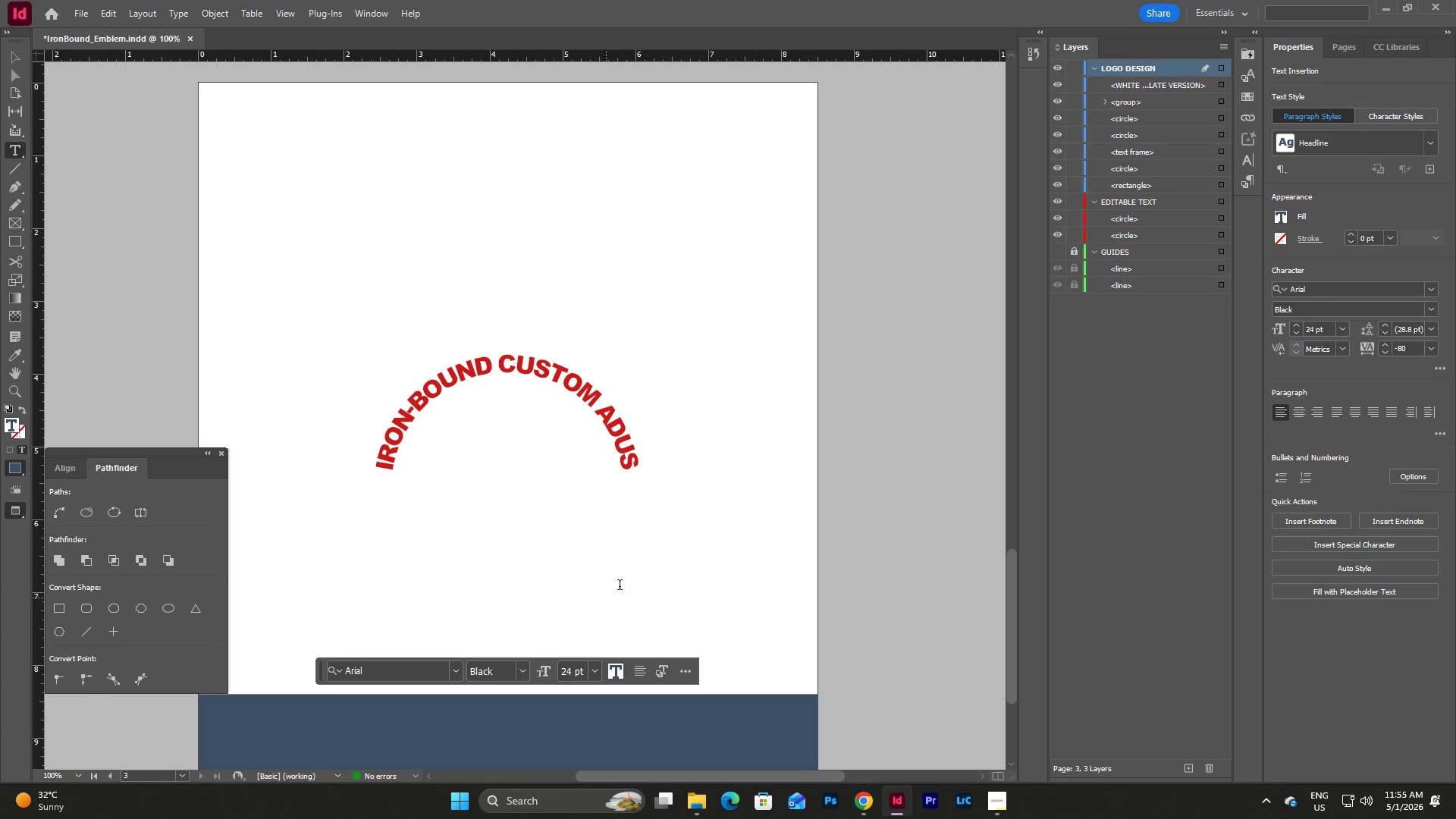 
key(Escape)
 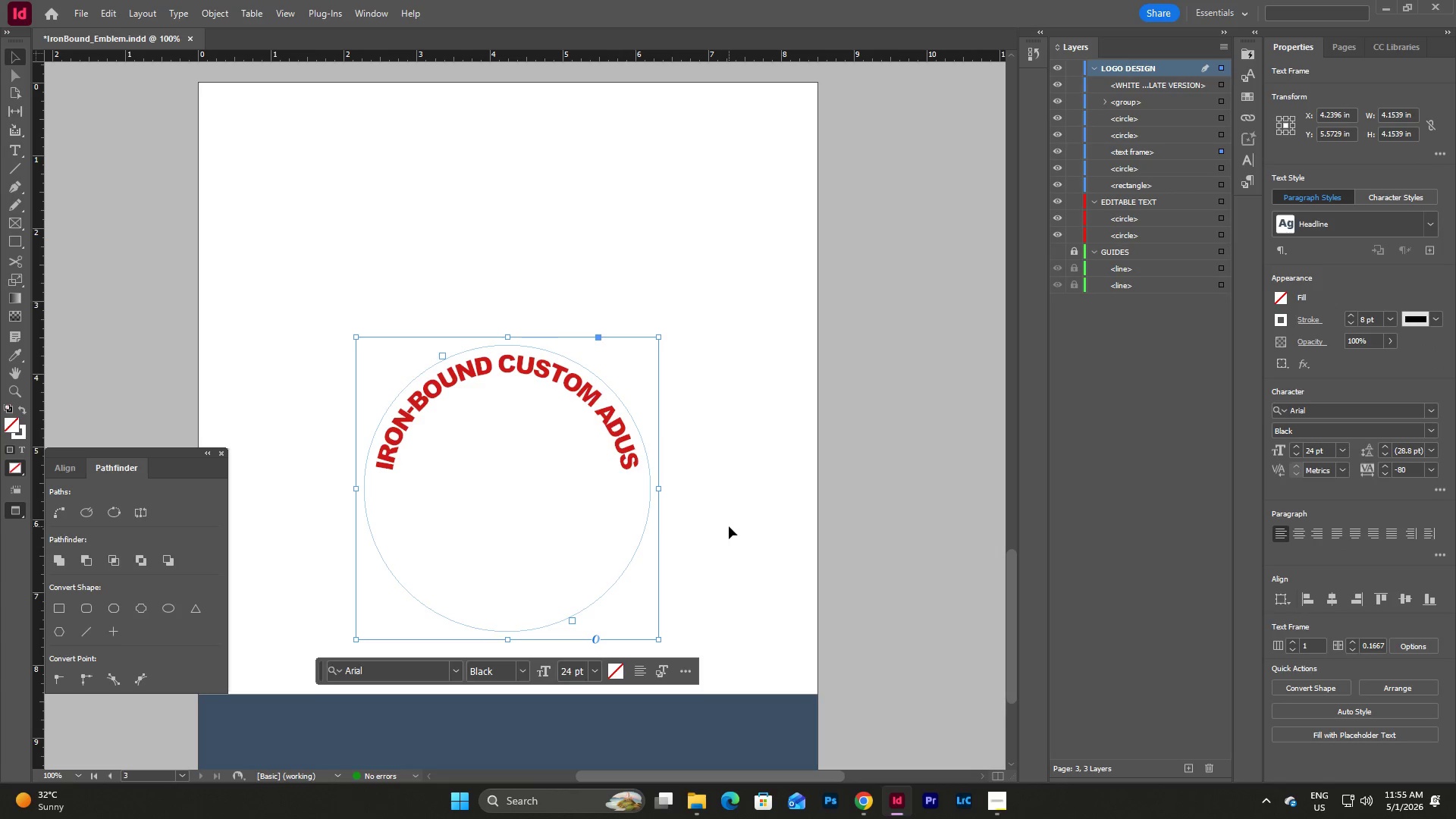 
left_click([719, 534])
 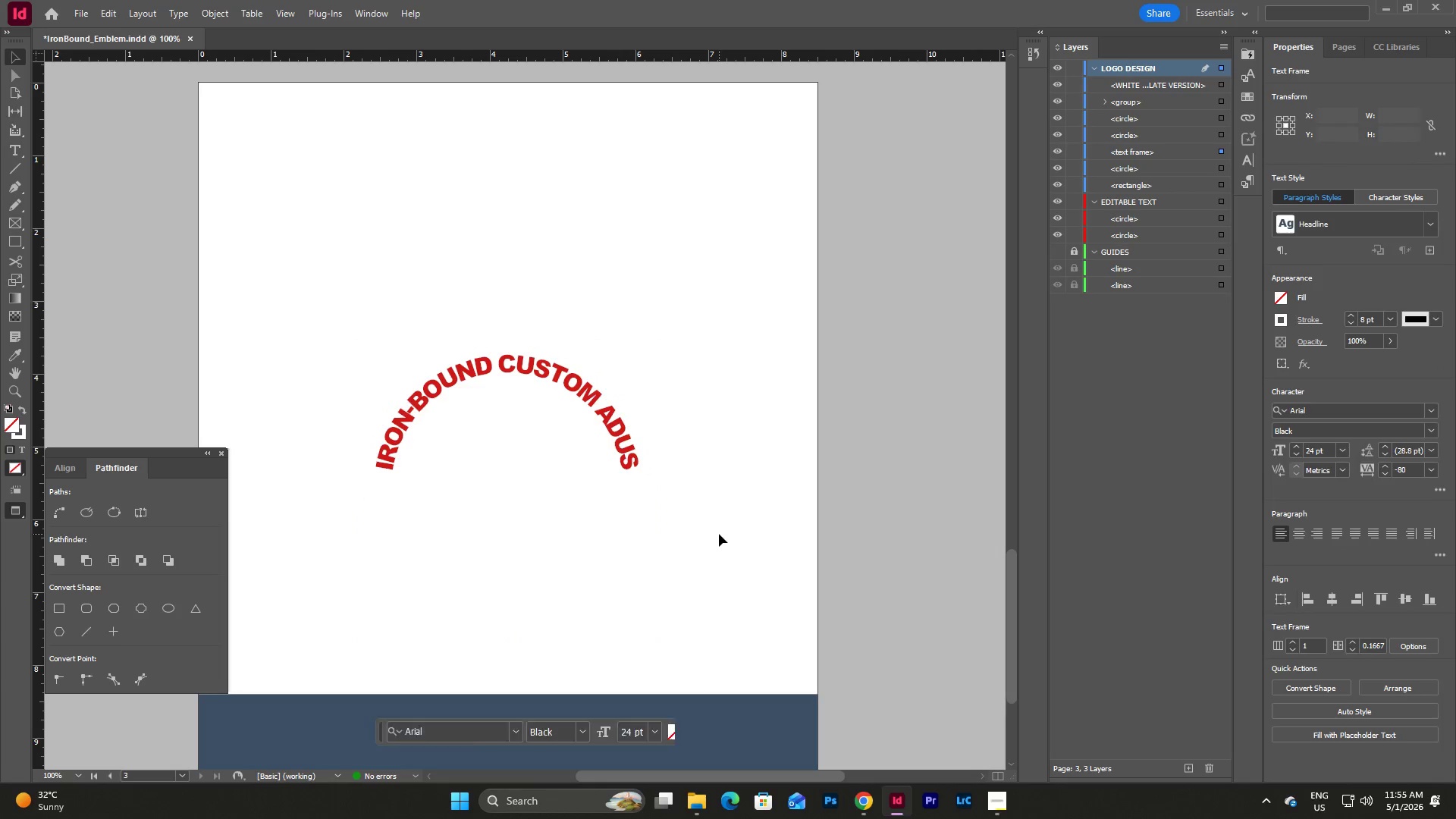 
key(Escape)
 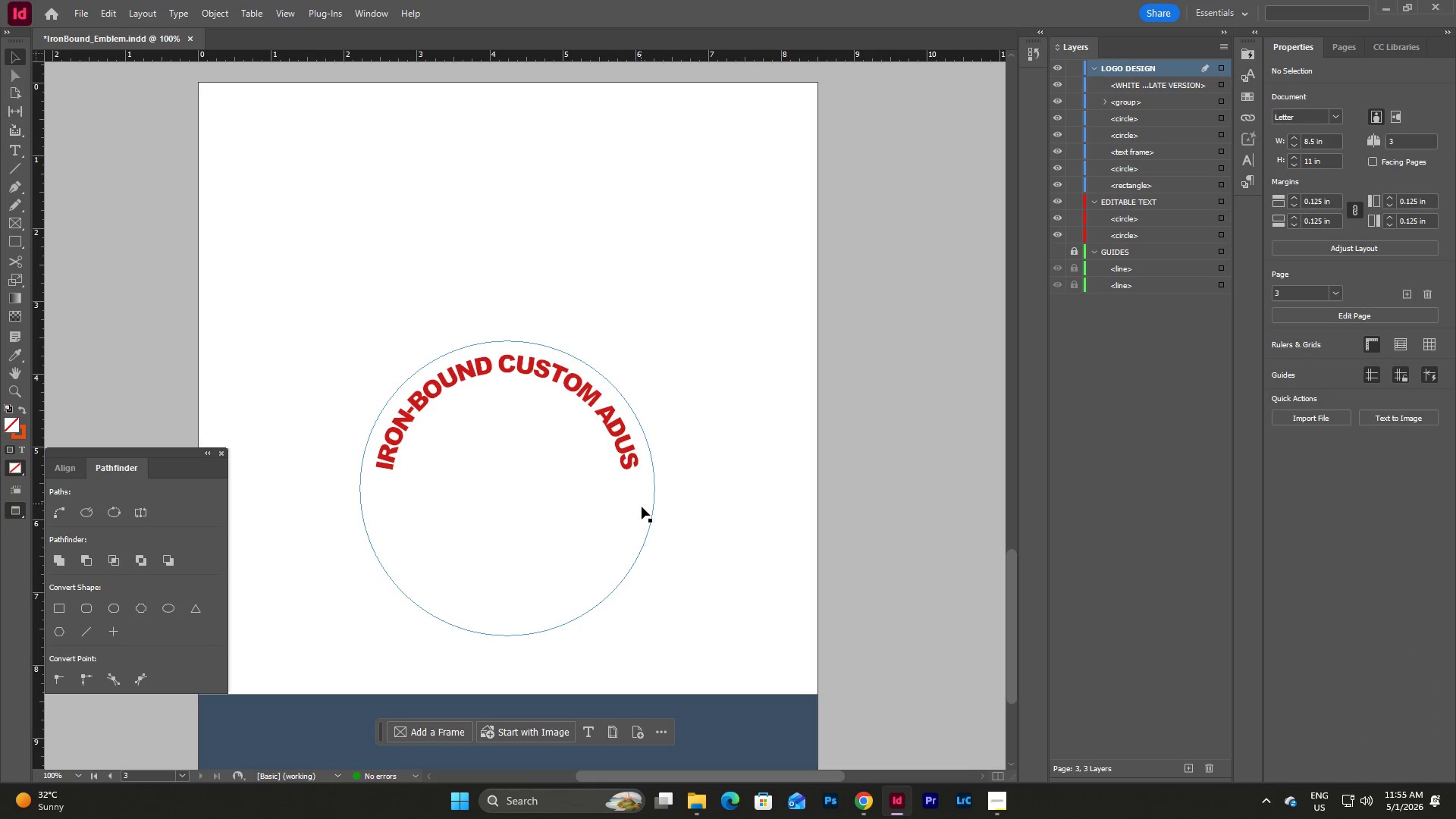 
left_click([643, 509])
 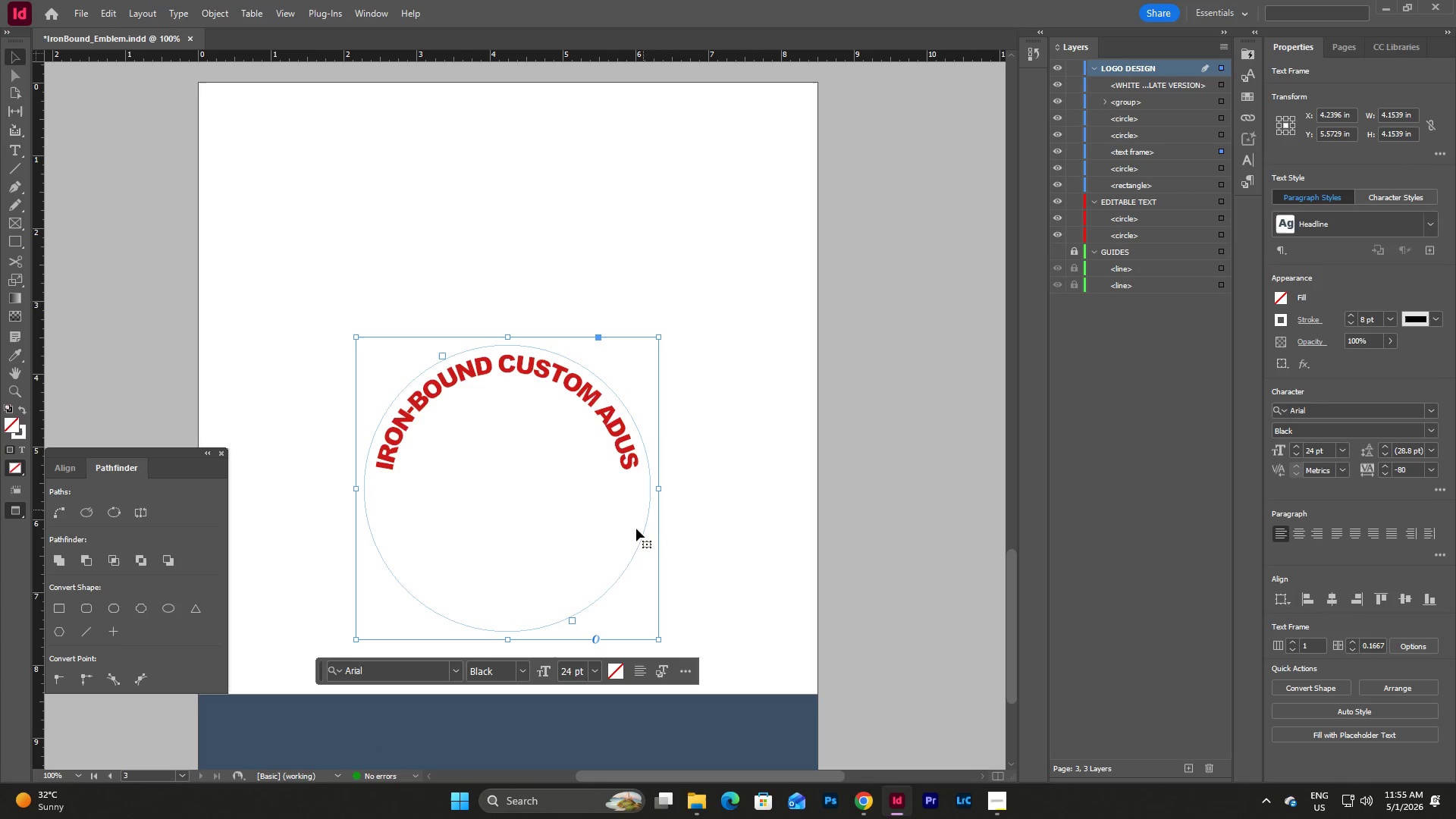 
left_click([606, 531])
 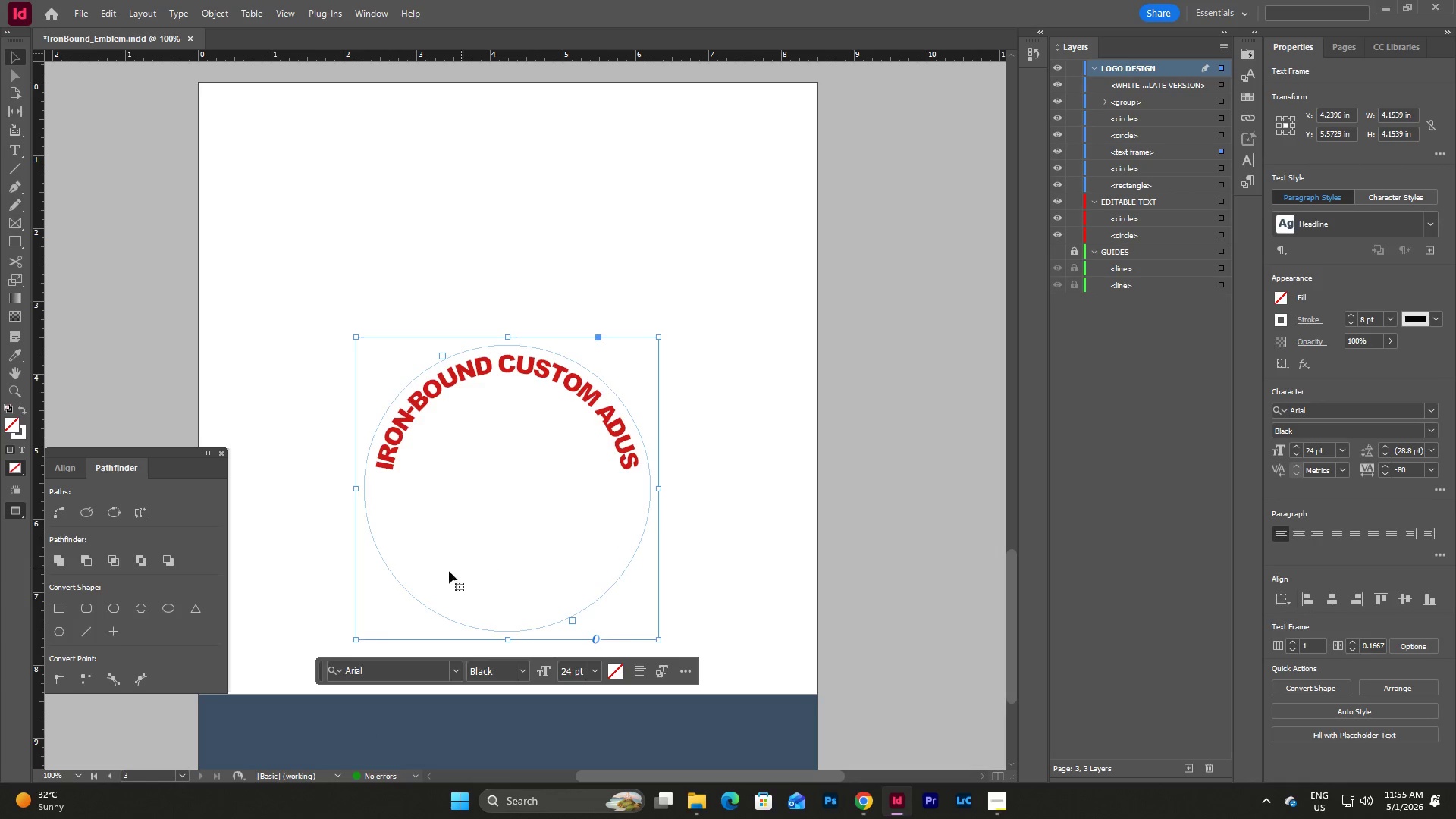 
left_click_drag(start_coordinate=[427, 573], to_coordinate=[409, 576])
 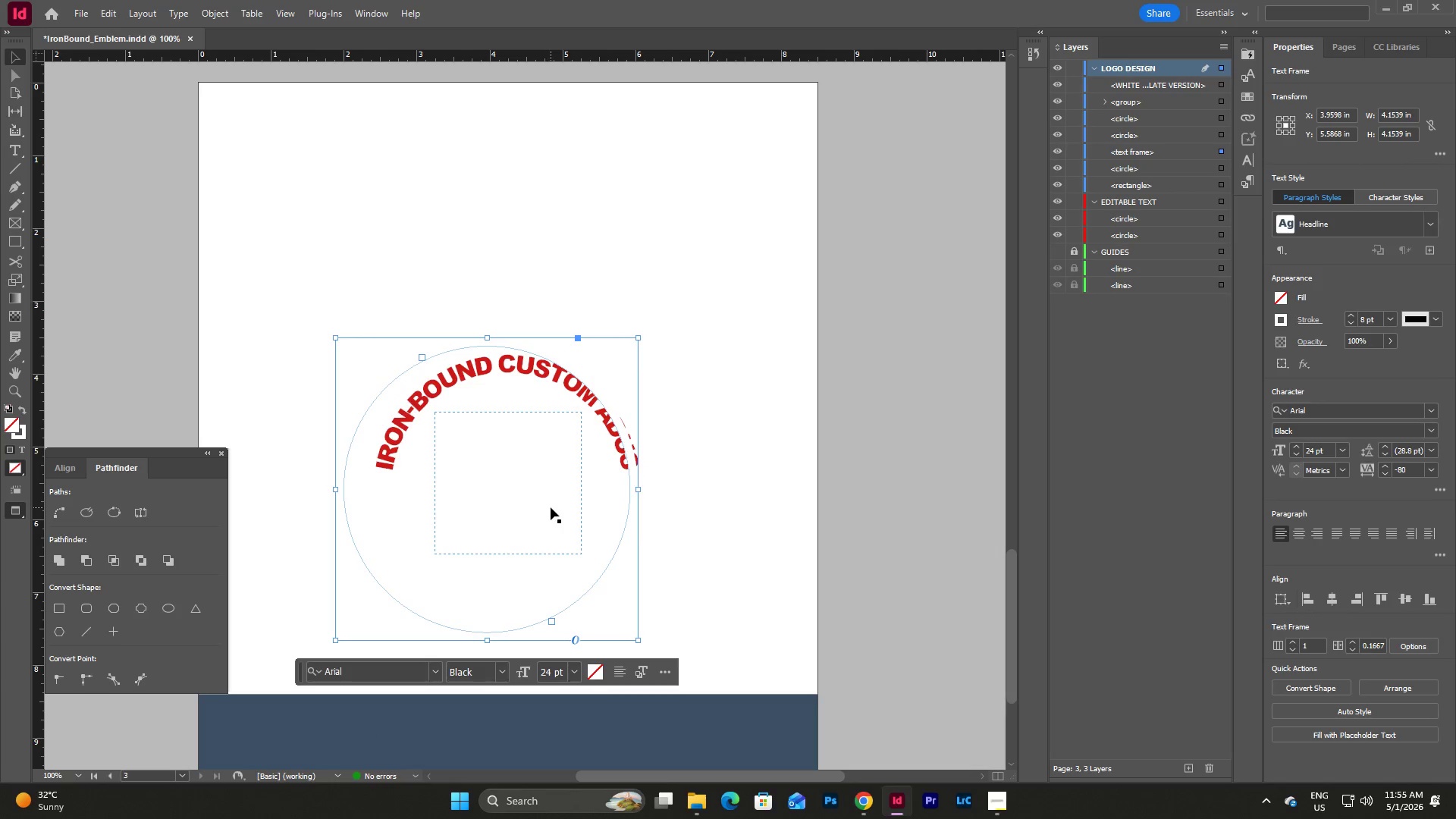 
key(Control+Z)
 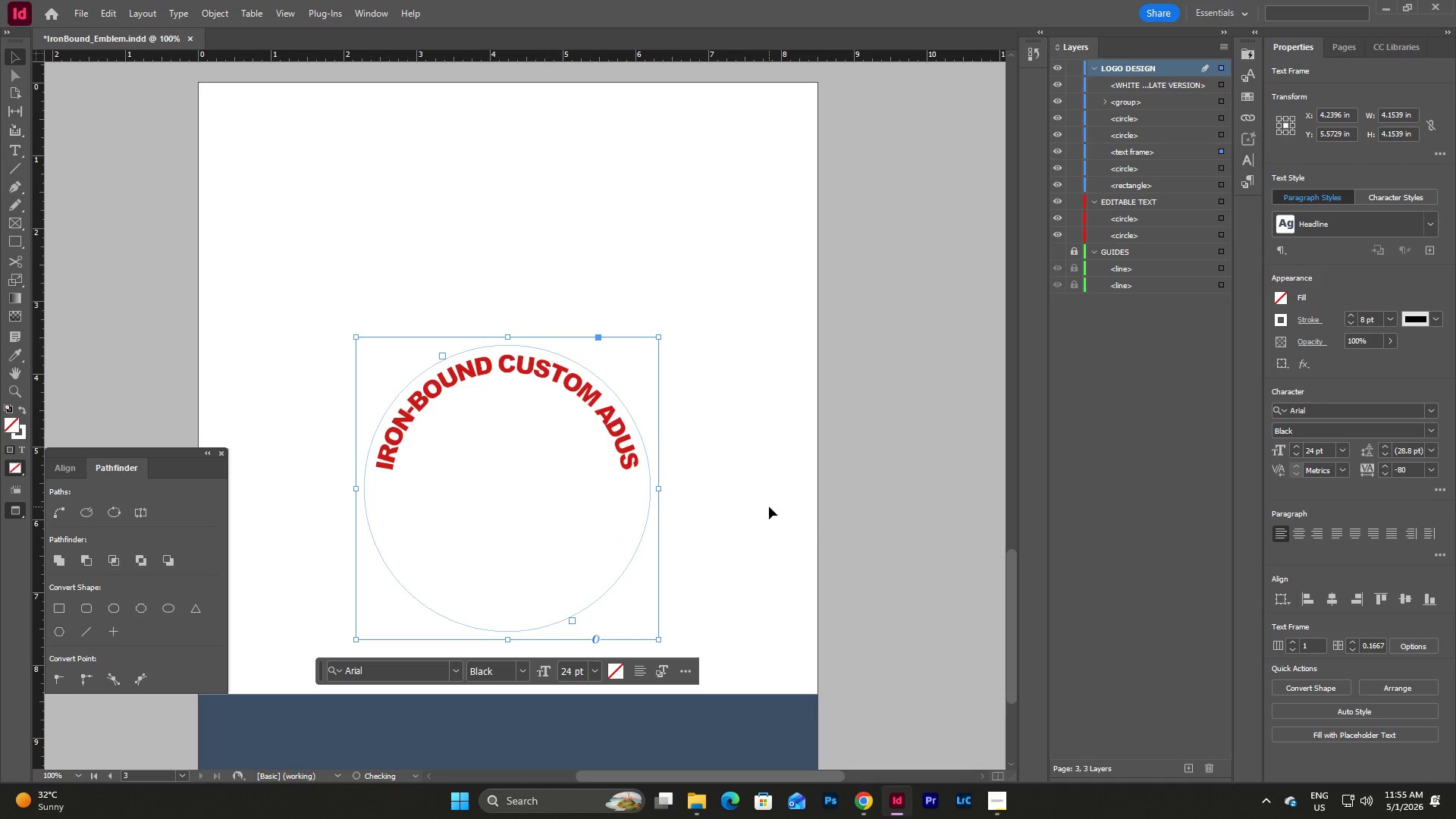 
left_click([769, 507])
 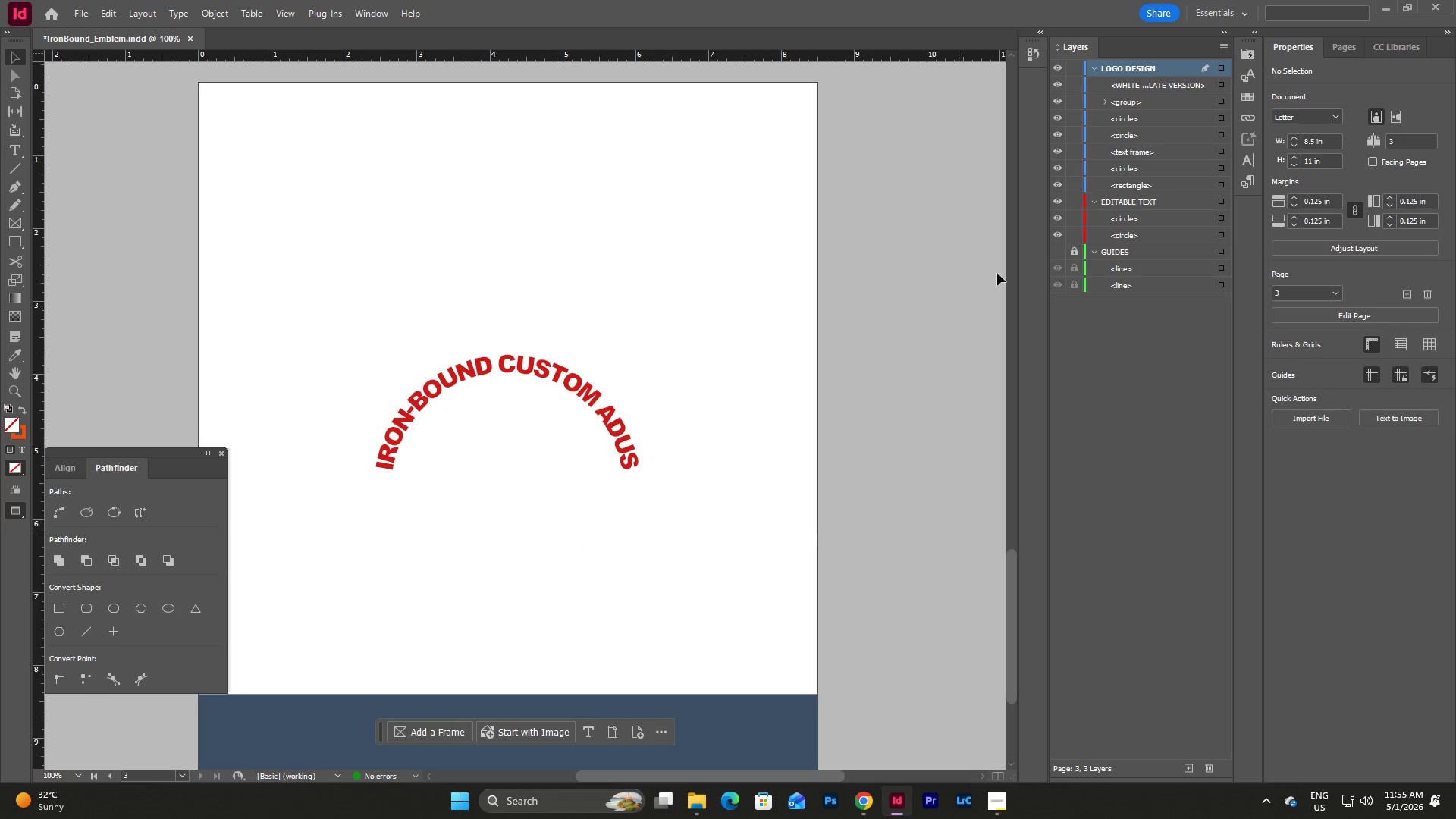 
left_click([1222, 234])
 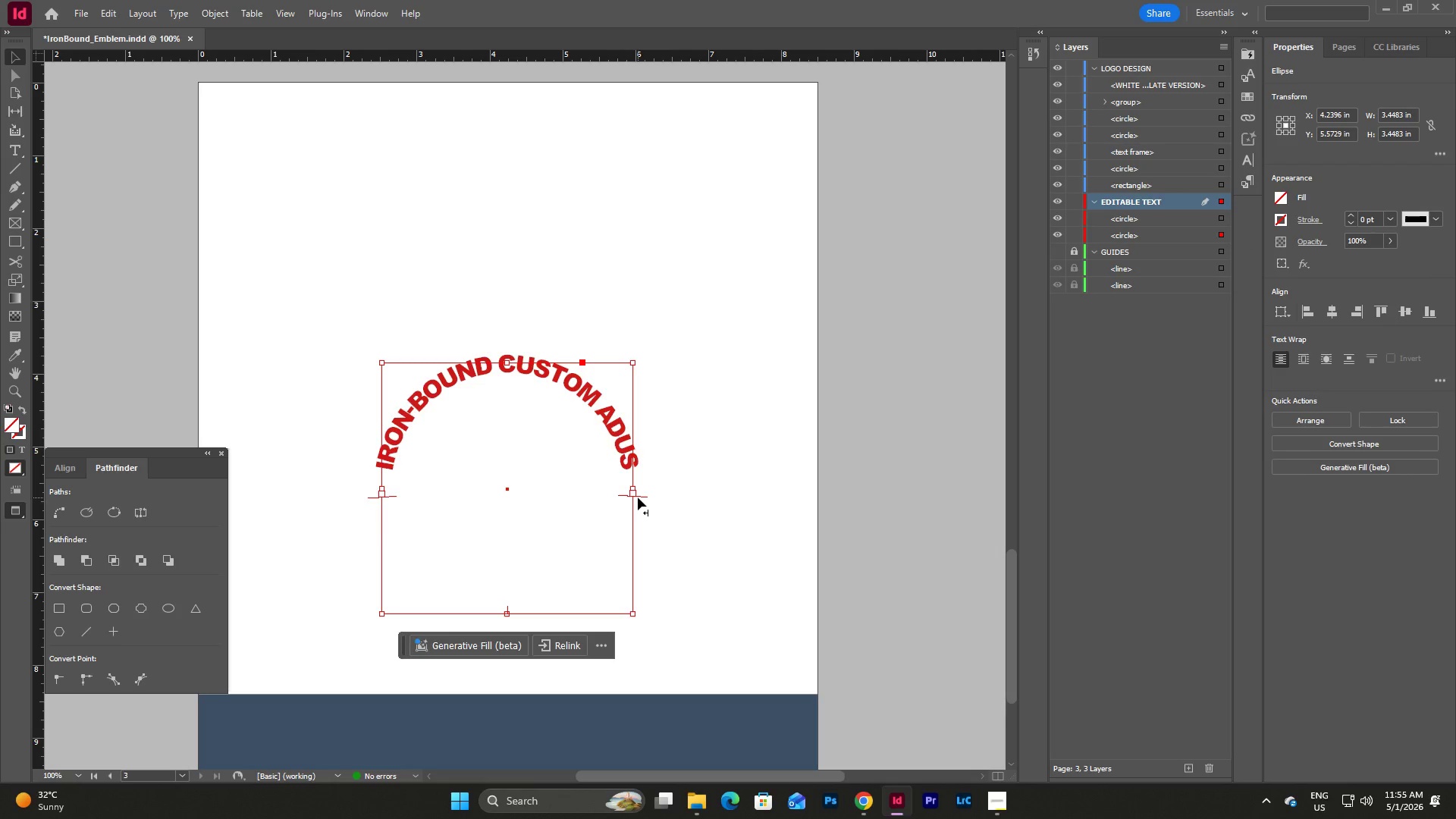 
left_click_drag(start_coordinate=[637, 498], to_coordinate=[629, 549])
 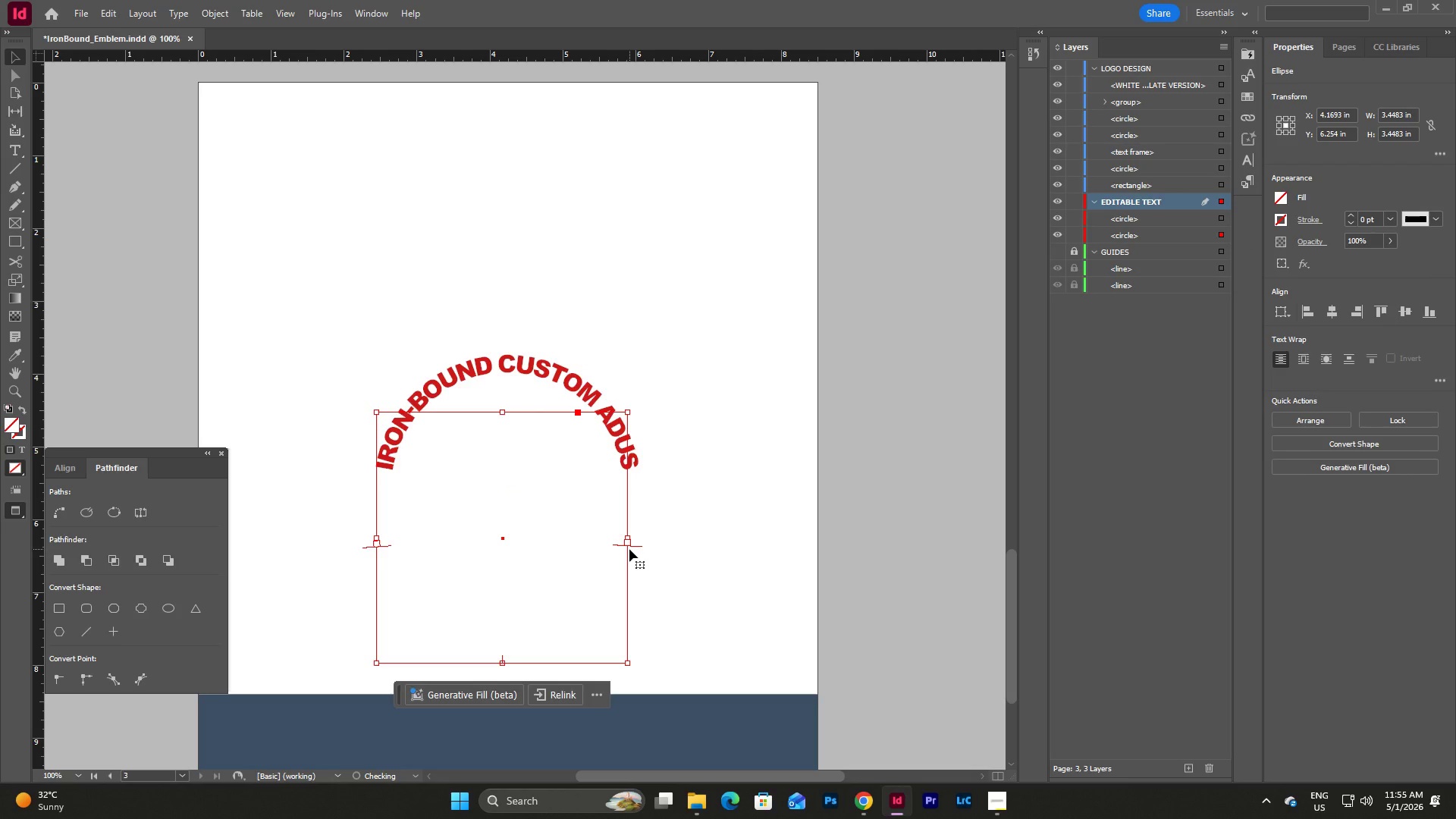 
key(Control+Z)
 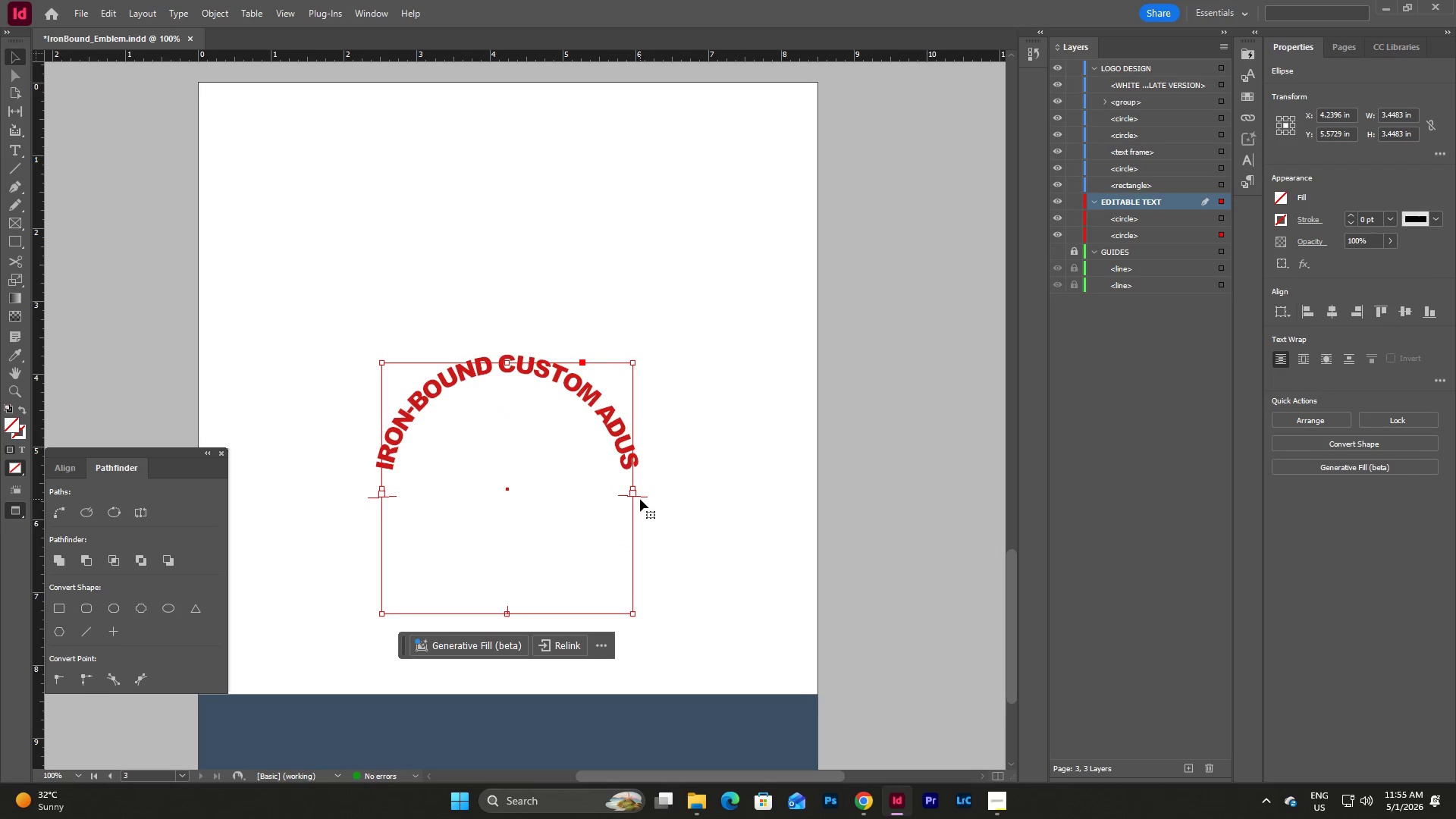 
double_click([640, 499])
 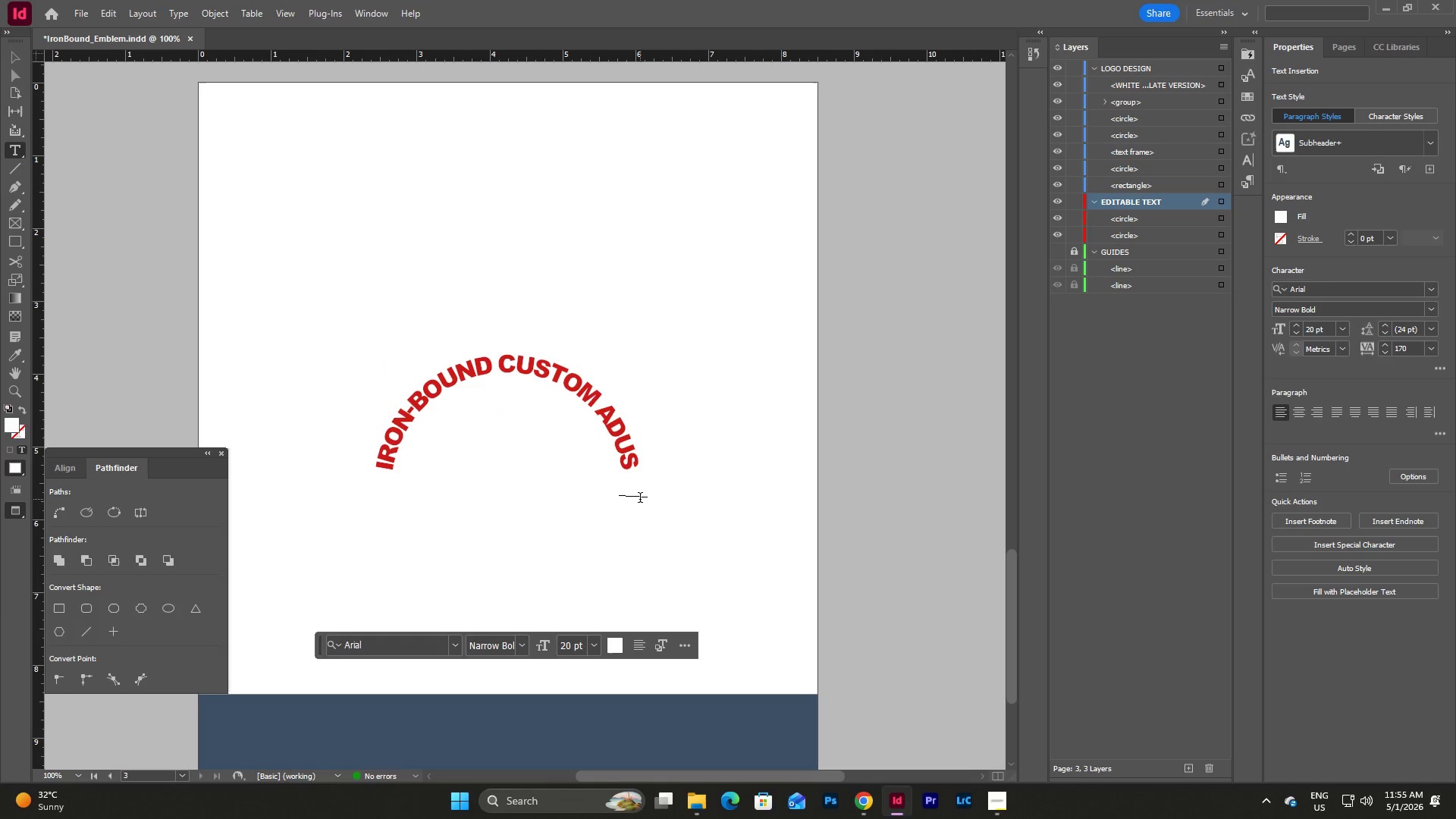 
left_click_drag(start_coordinate=[640, 499], to_coordinate=[377, 498])
 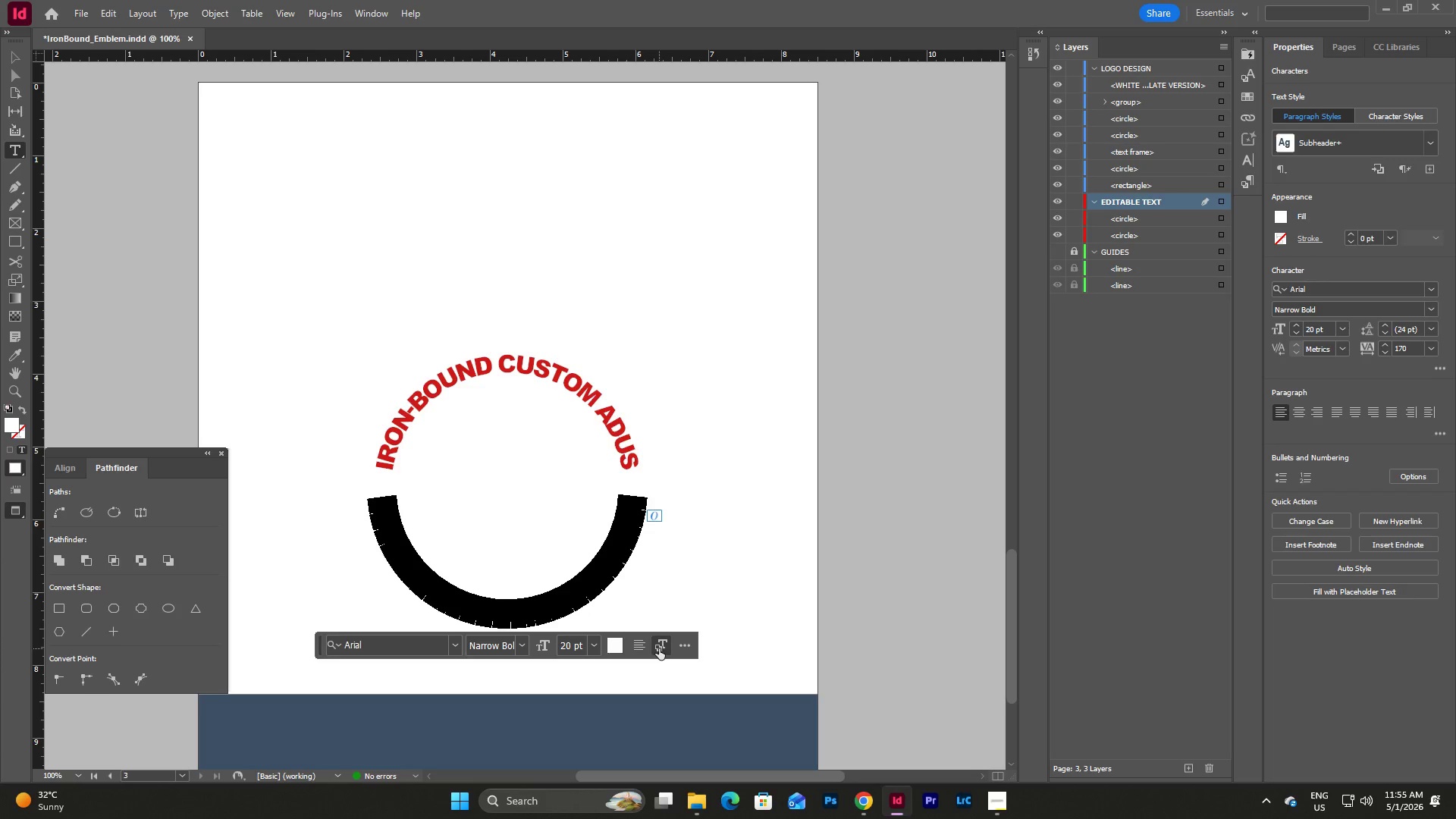 
left_click([611, 648])
 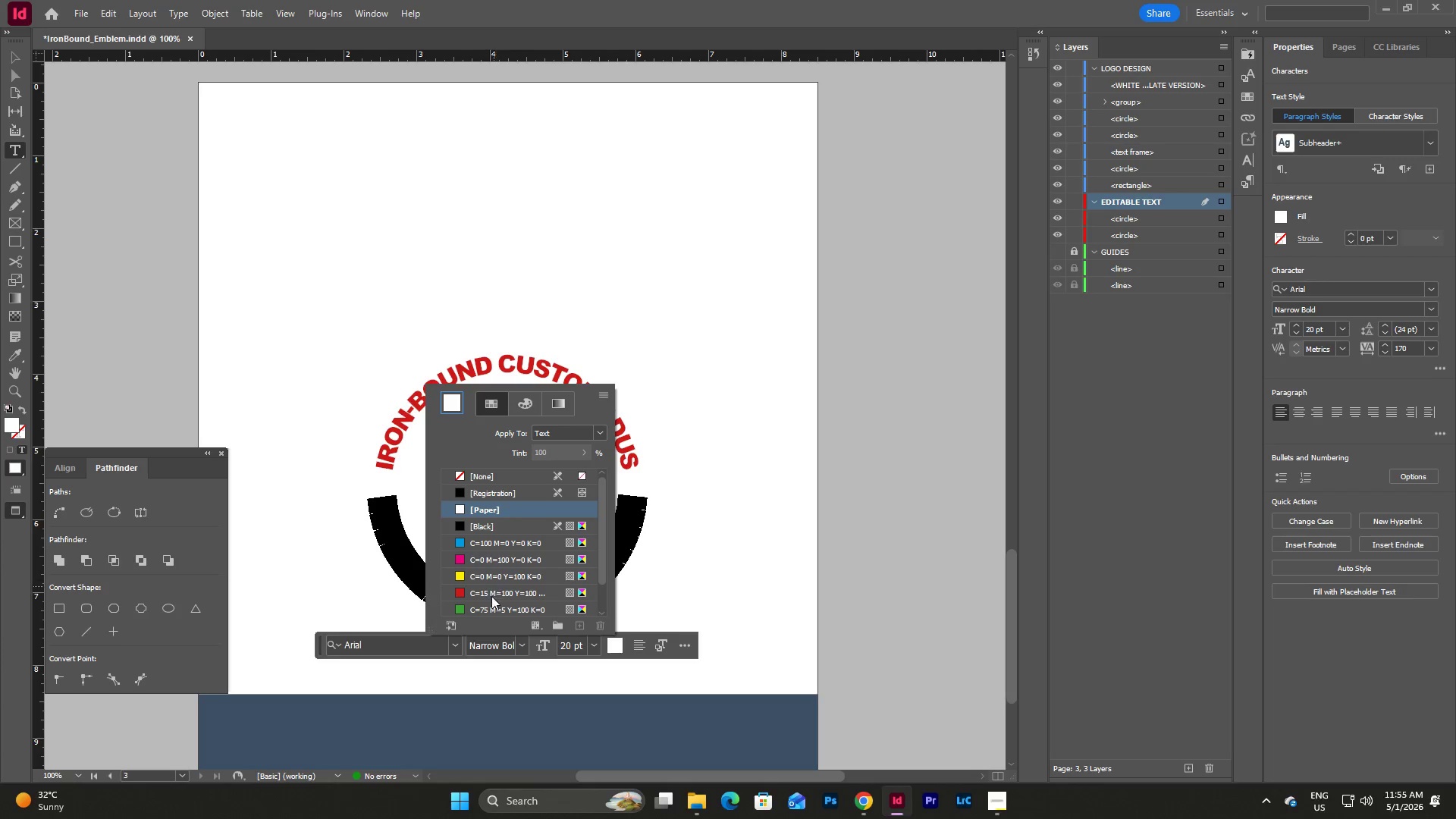 
scroll: coordinate [512, 587], scroll_direction: down, amount: 5.0
 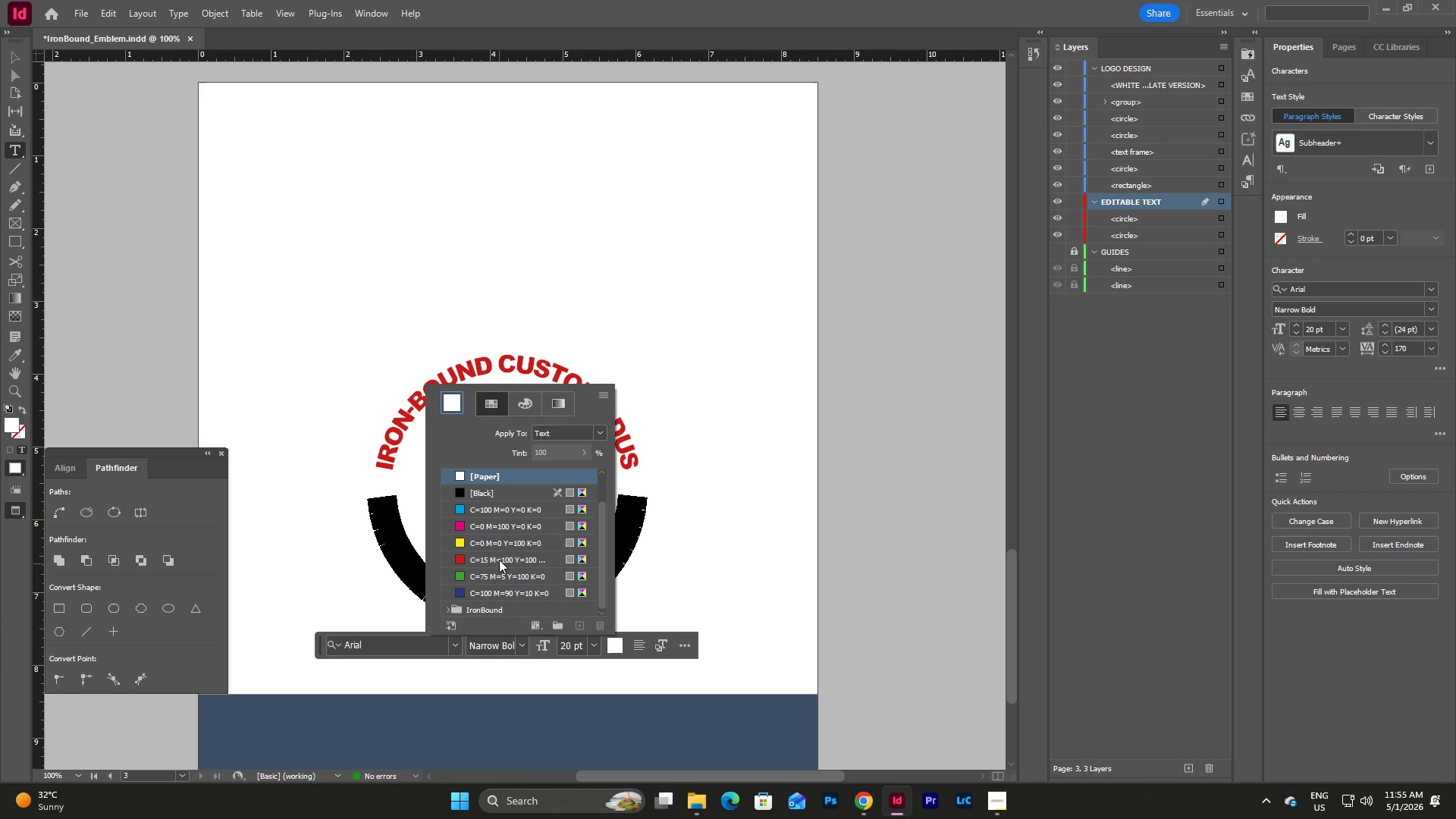 
left_click([500, 558])
 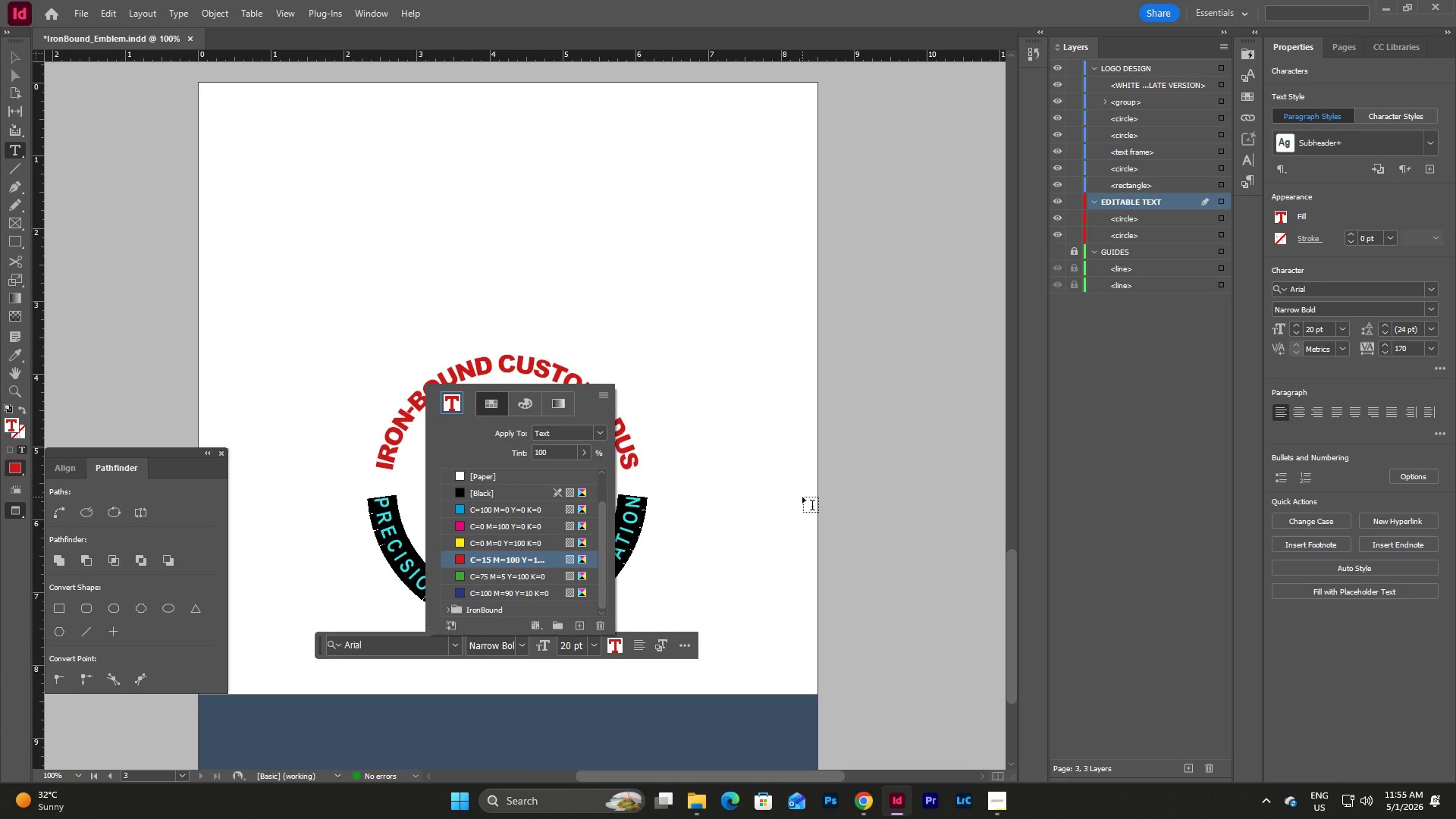 
key(Escape)
 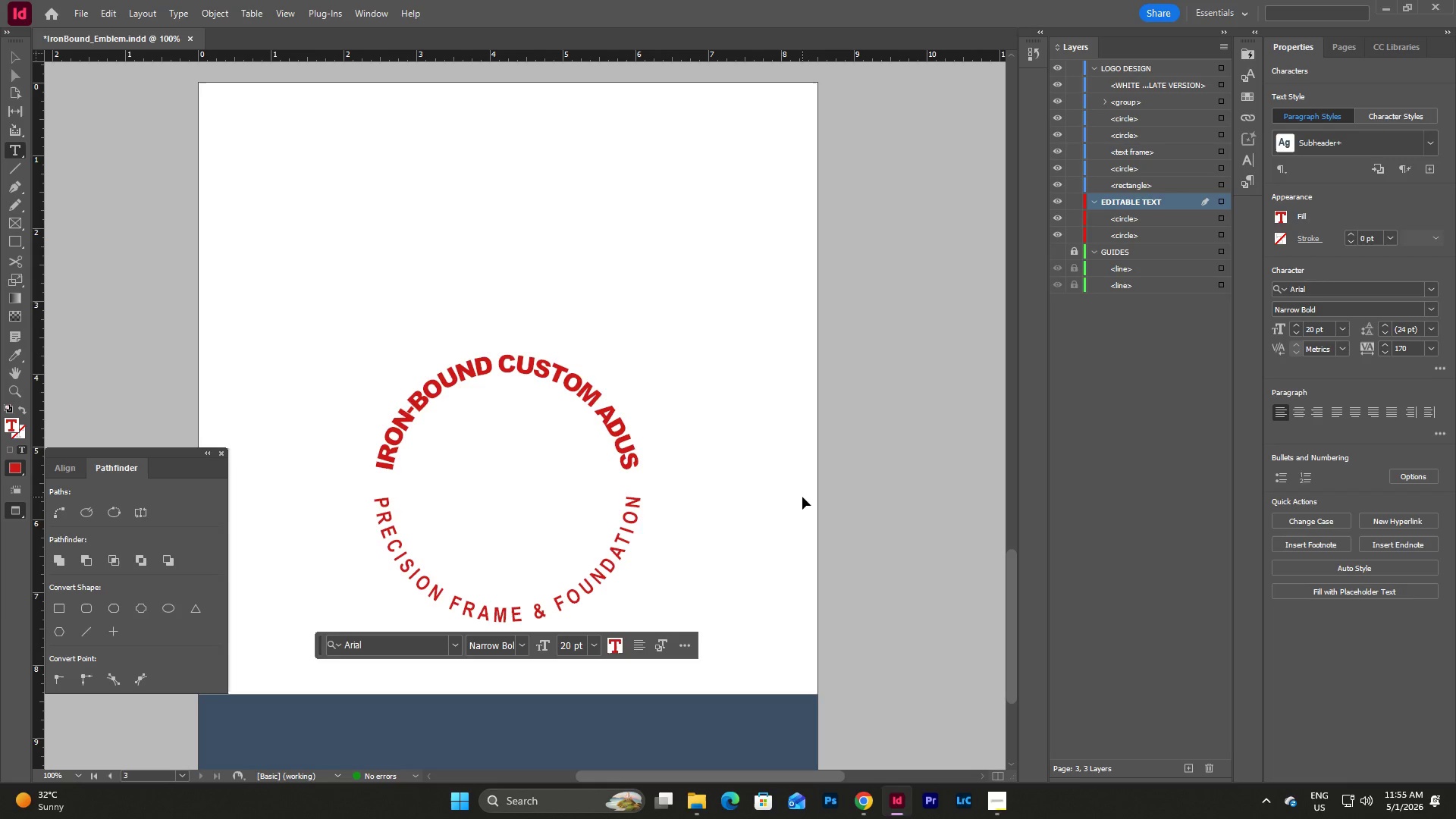 
key(Escape)
 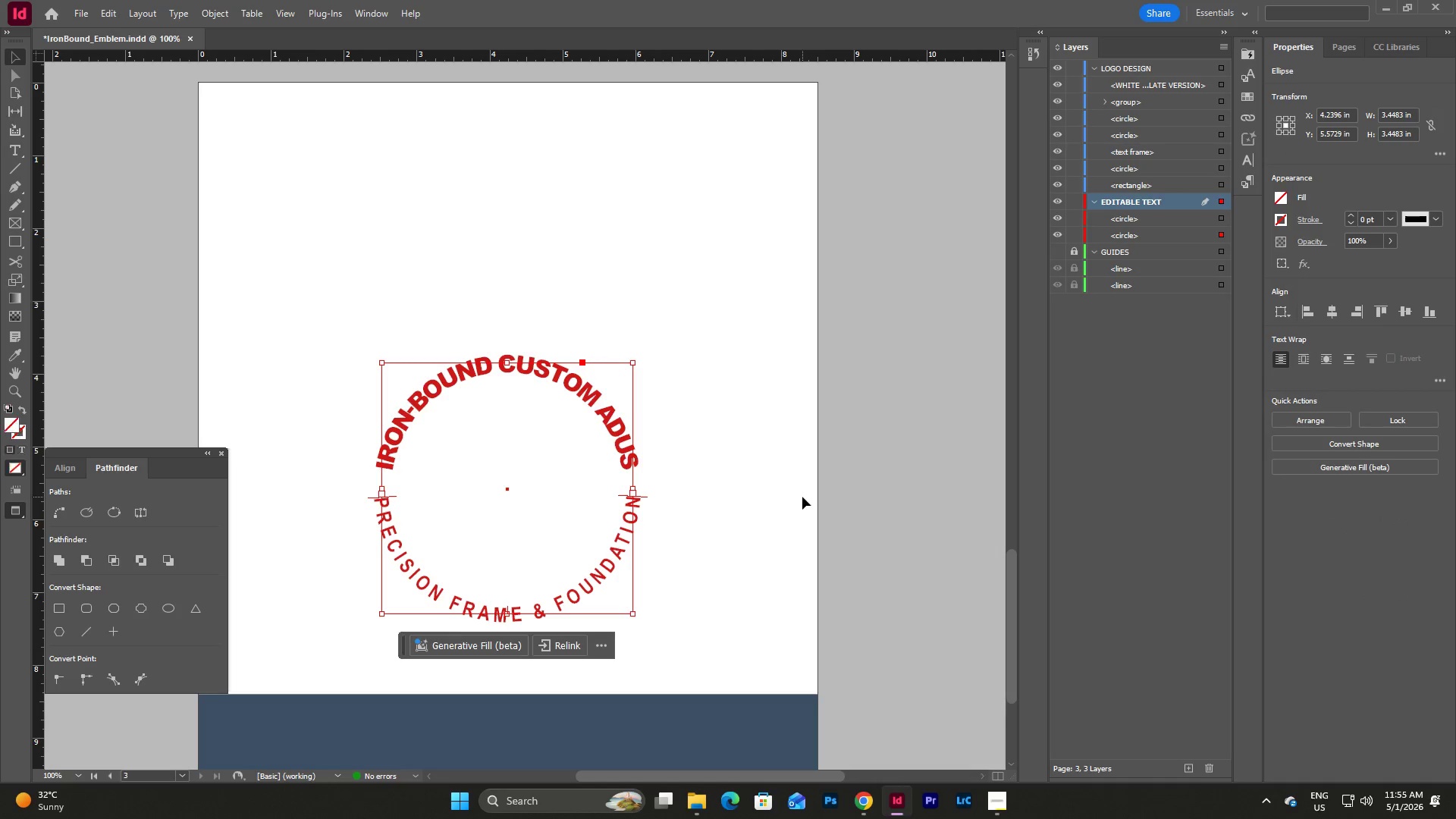 
key(Escape)
 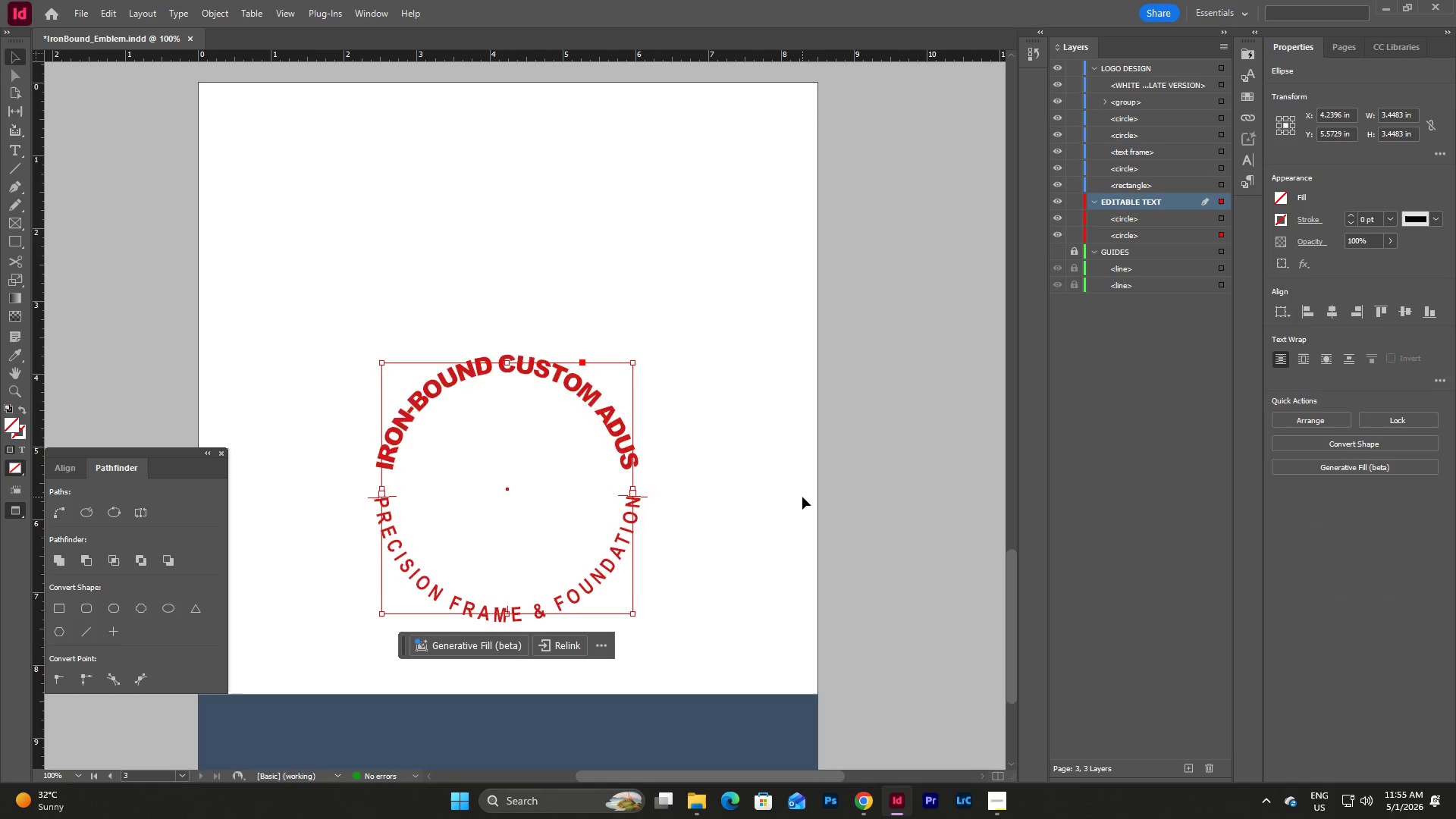 
left_click([748, 566])
 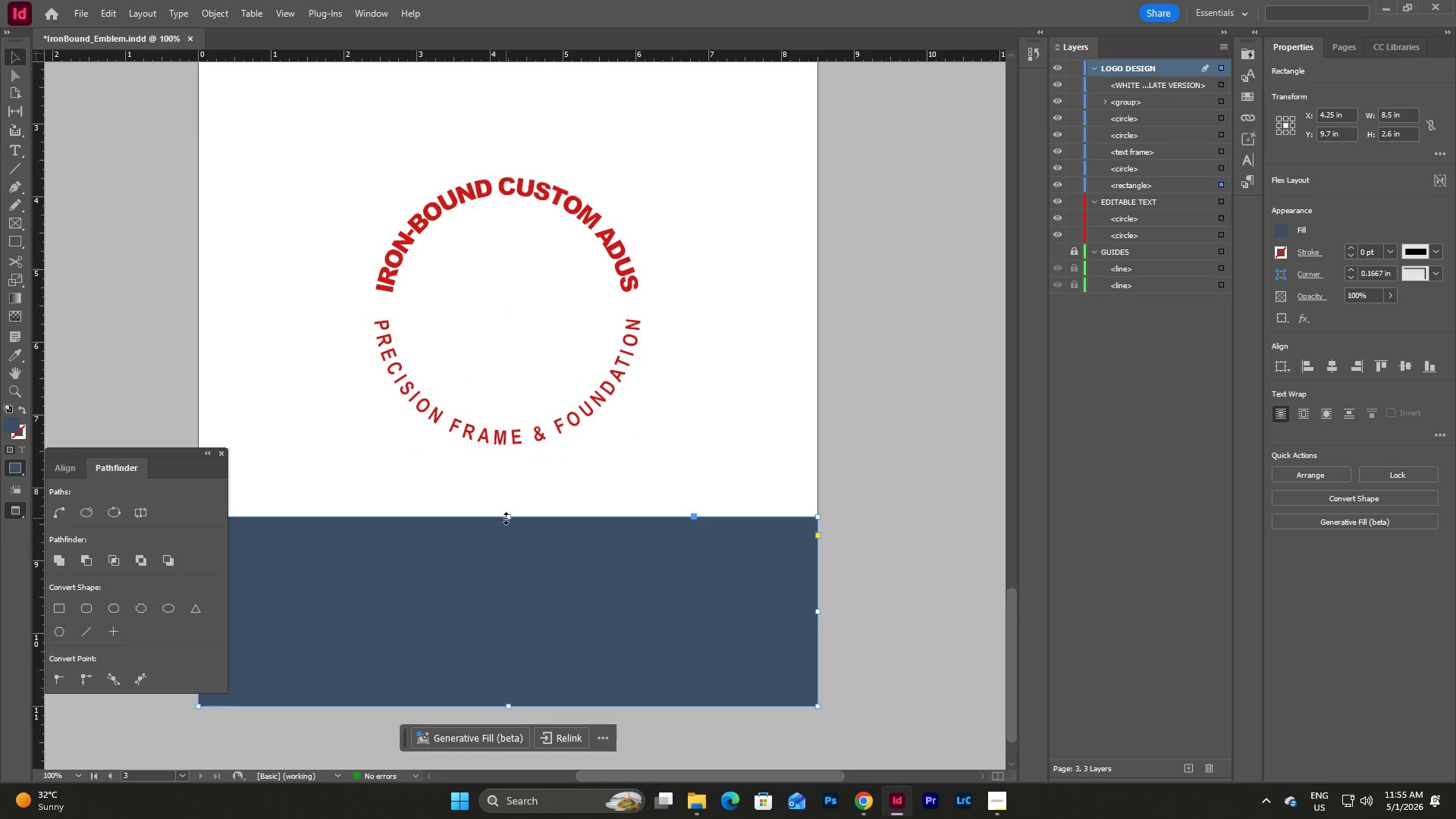 
scroll: coordinate [802, 497], scroll_direction: down, amount: 3.0
 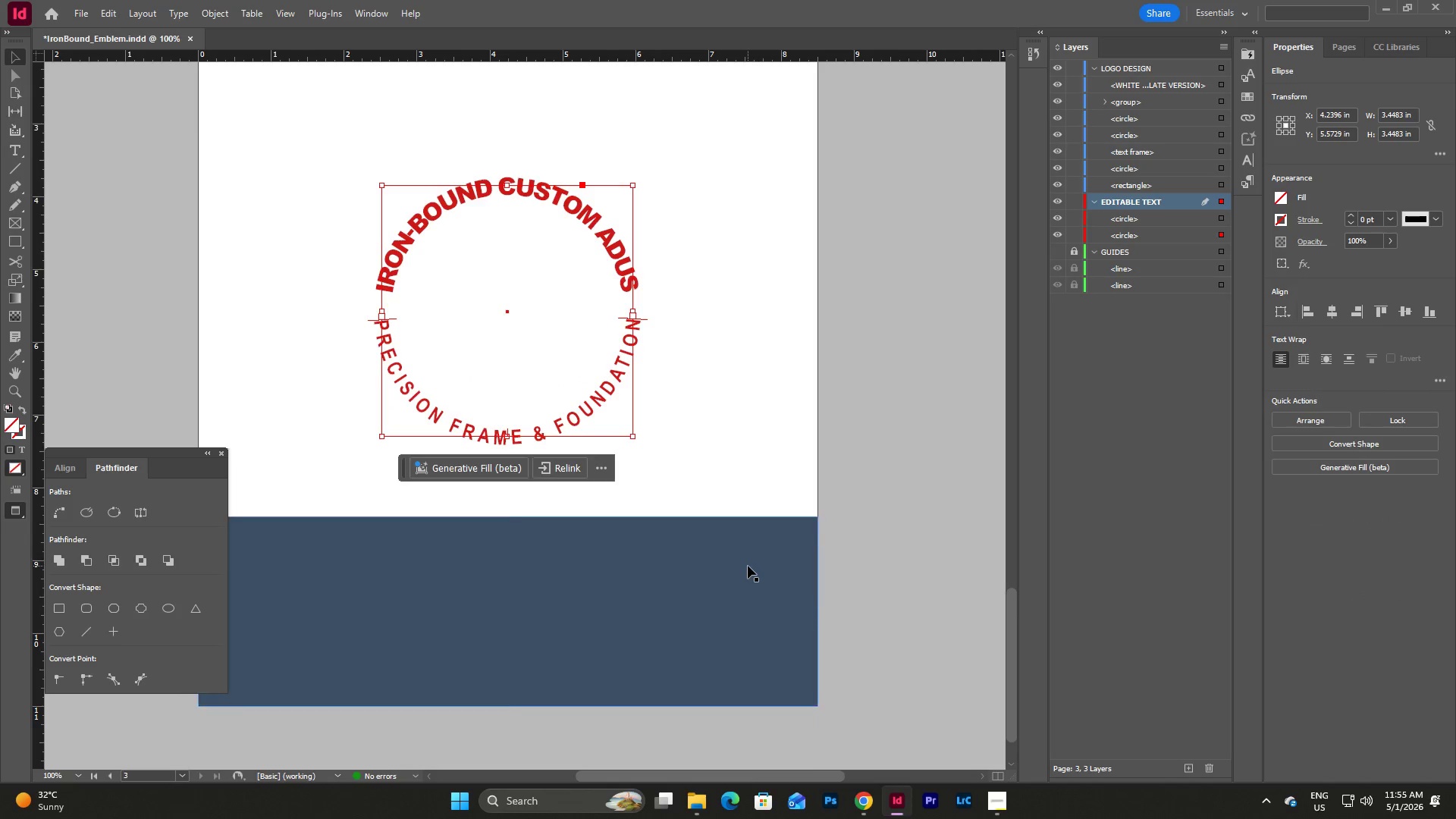 
left_click_drag(start_coordinate=[506, 518], to_coordinate=[478, 177])
 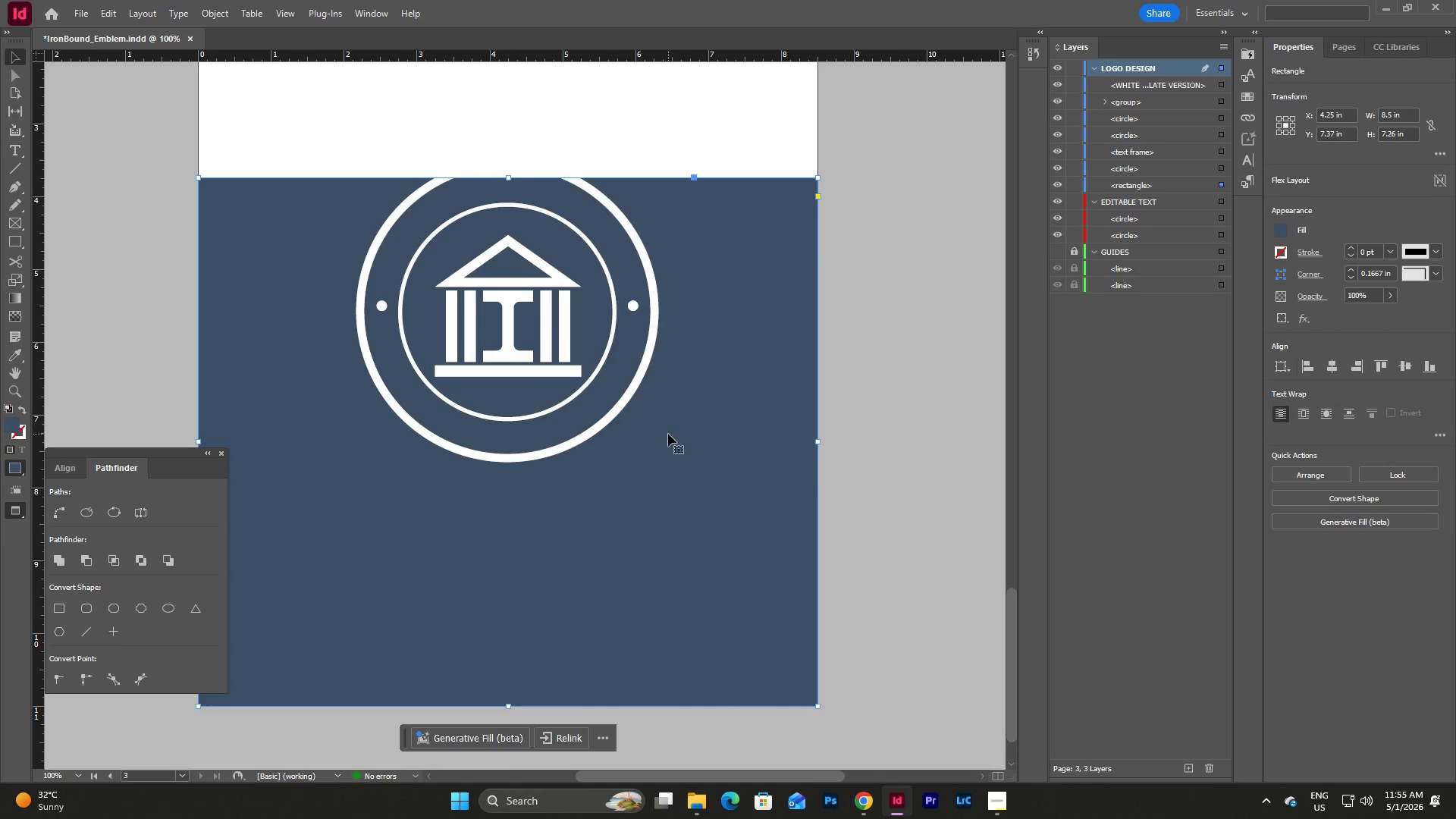 
scroll: coordinate [668, 434], scroll_direction: up, amount: 3.0
 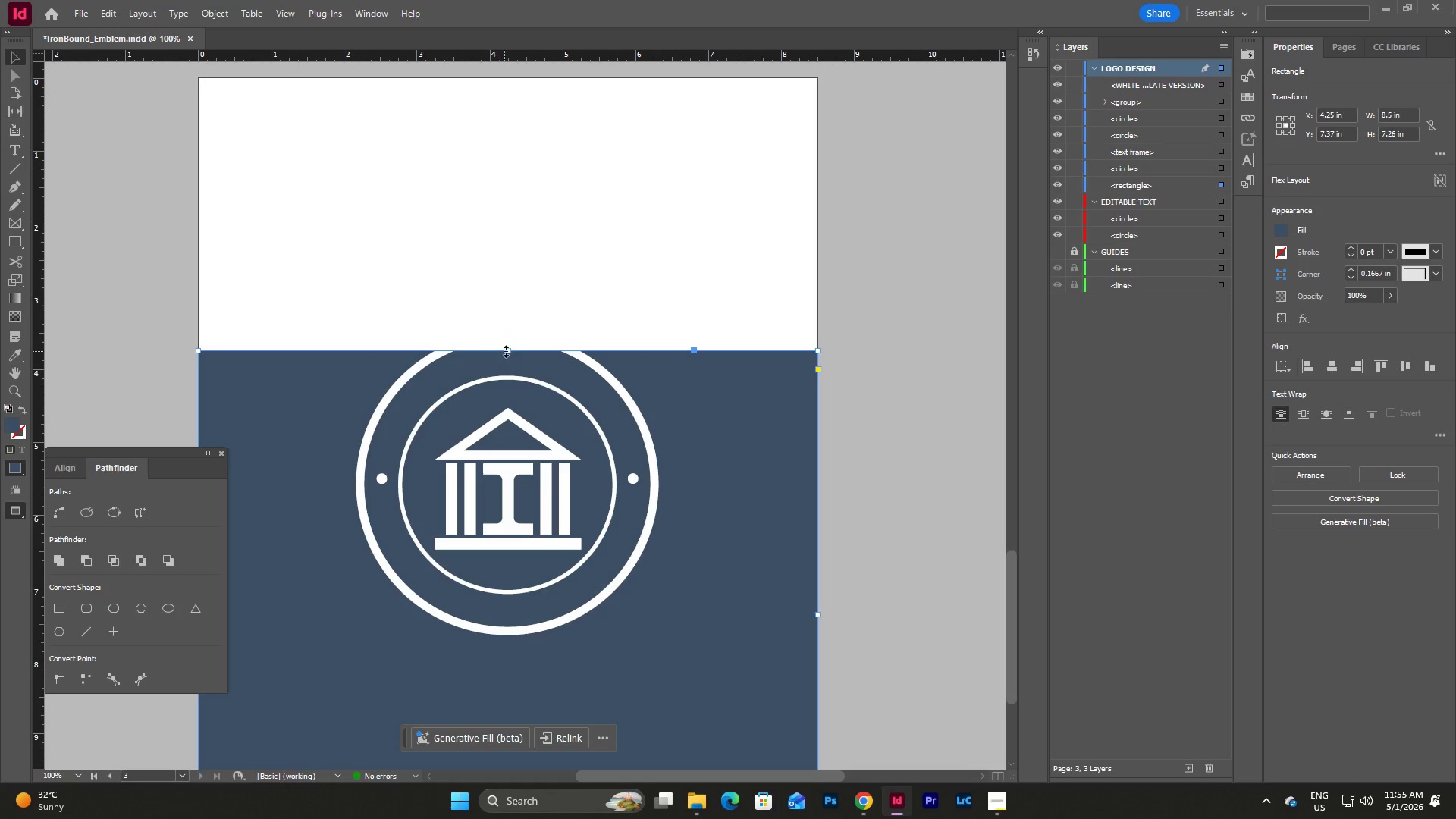 
left_click_drag(start_coordinate=[507, 351], to_coordinate=[529, 626])
 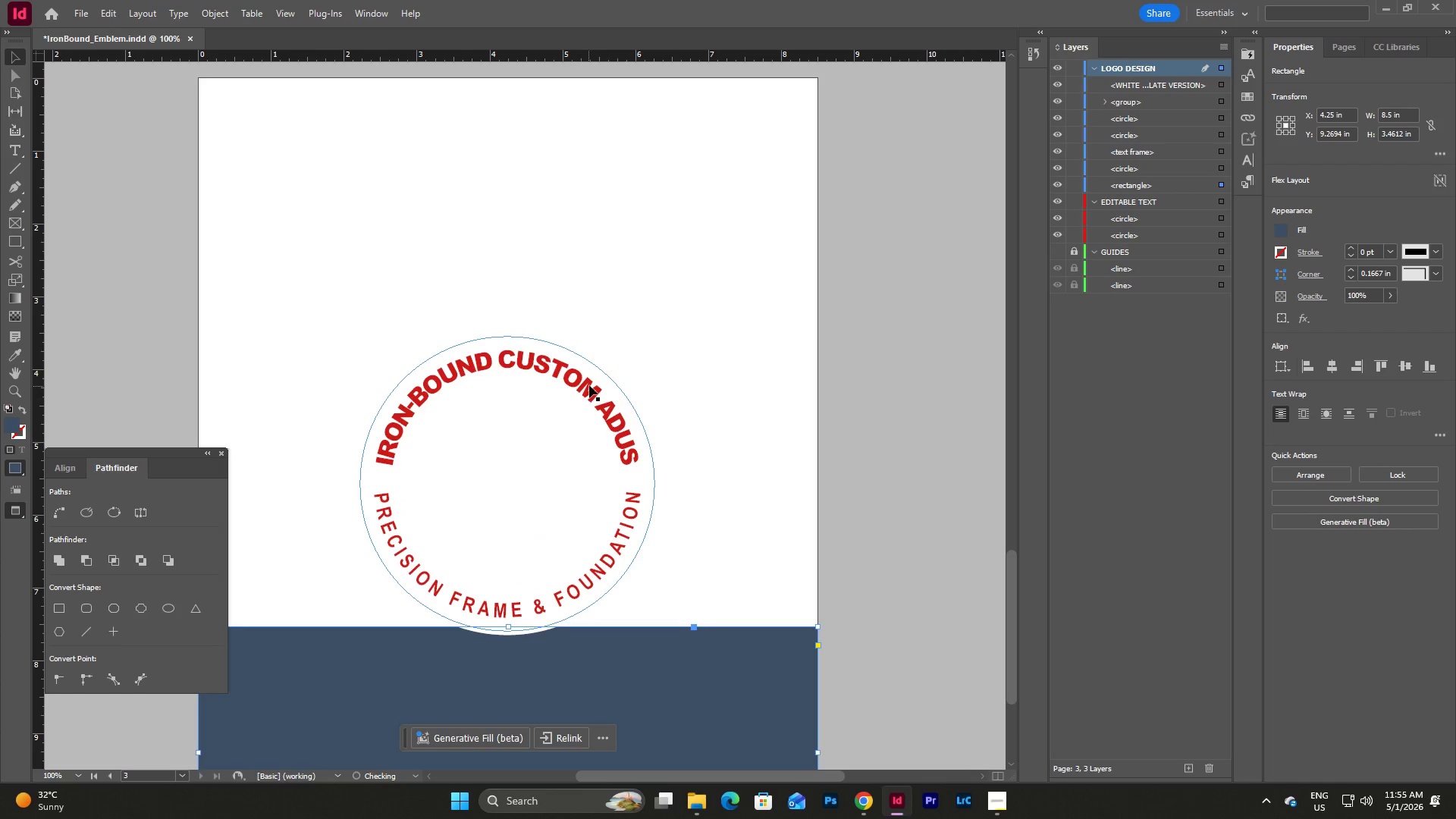 
key(Escape)
 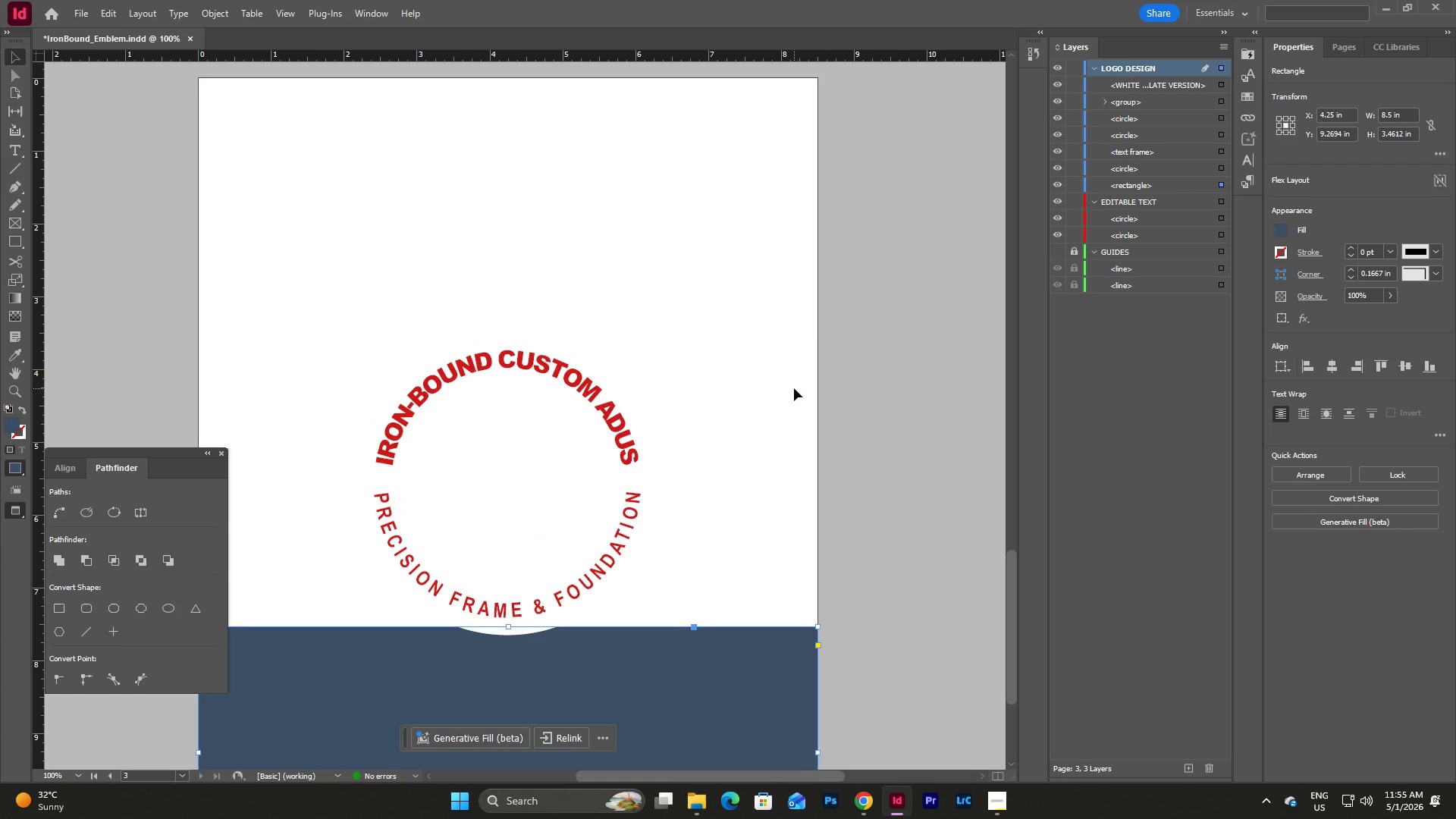 
left_click([794, 388])
 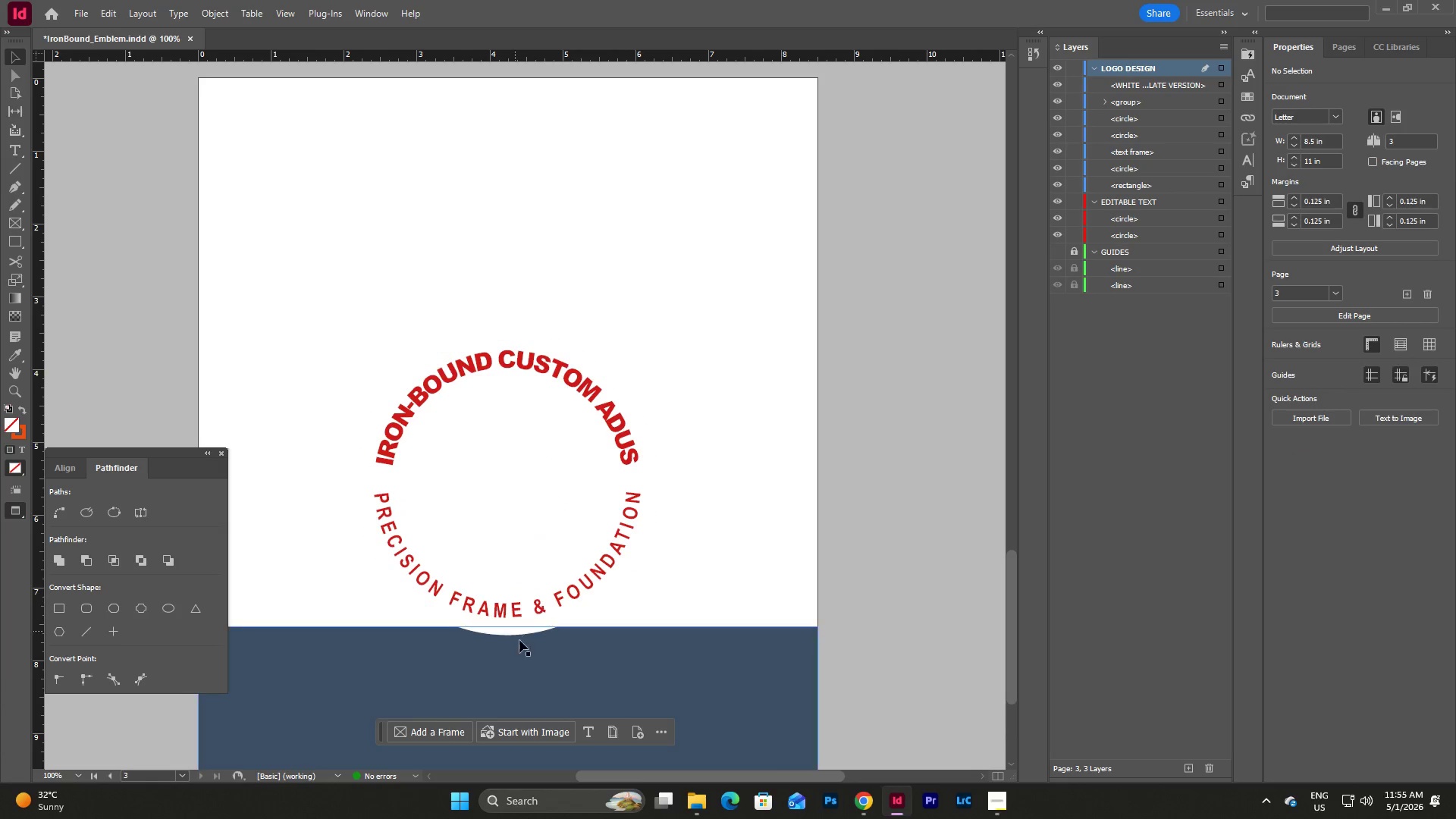 
left_click([601, 664])
 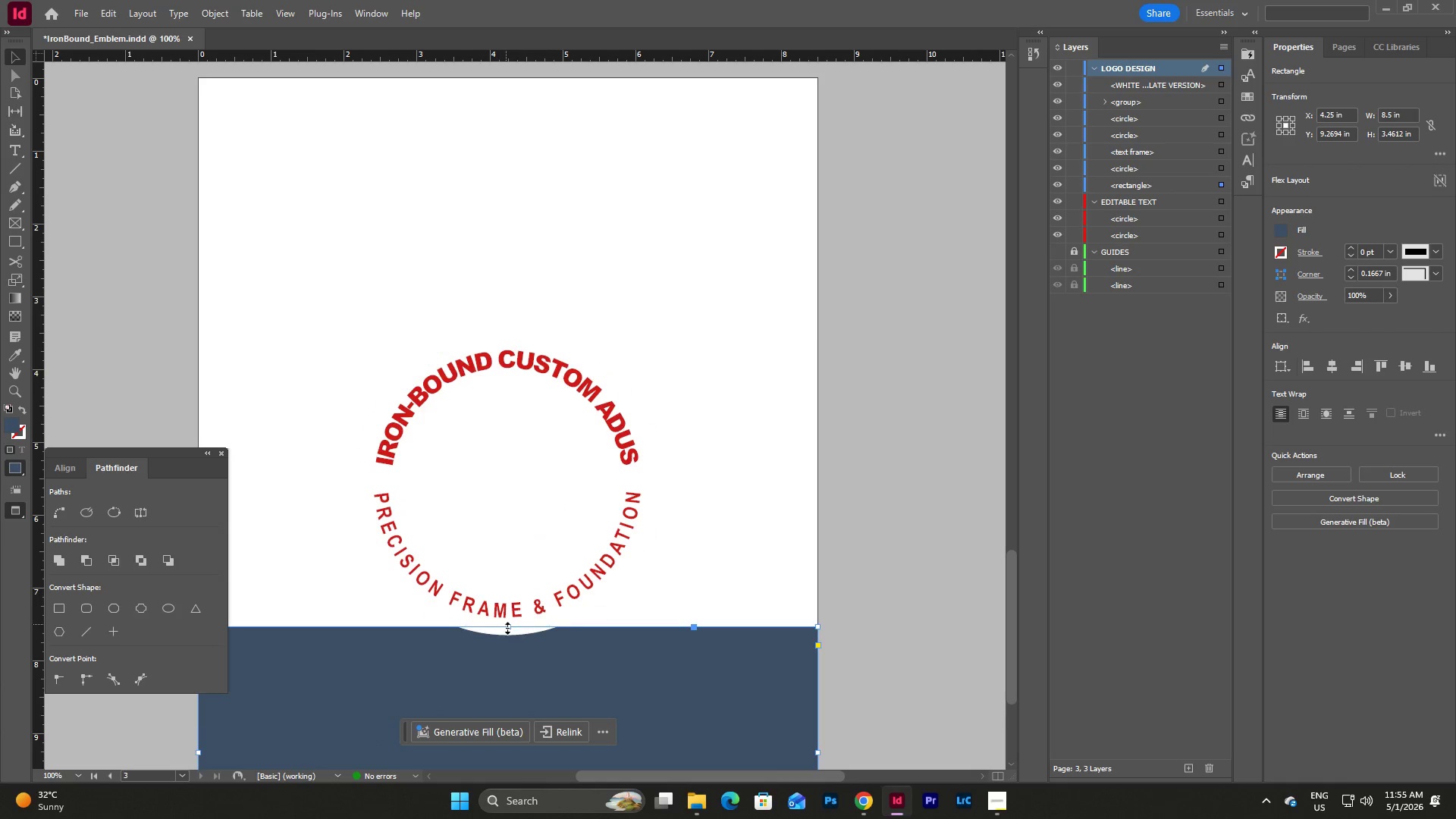 
left_click_drag(start_coordinate=[507, 629], to_coordinate=[518, 574])
 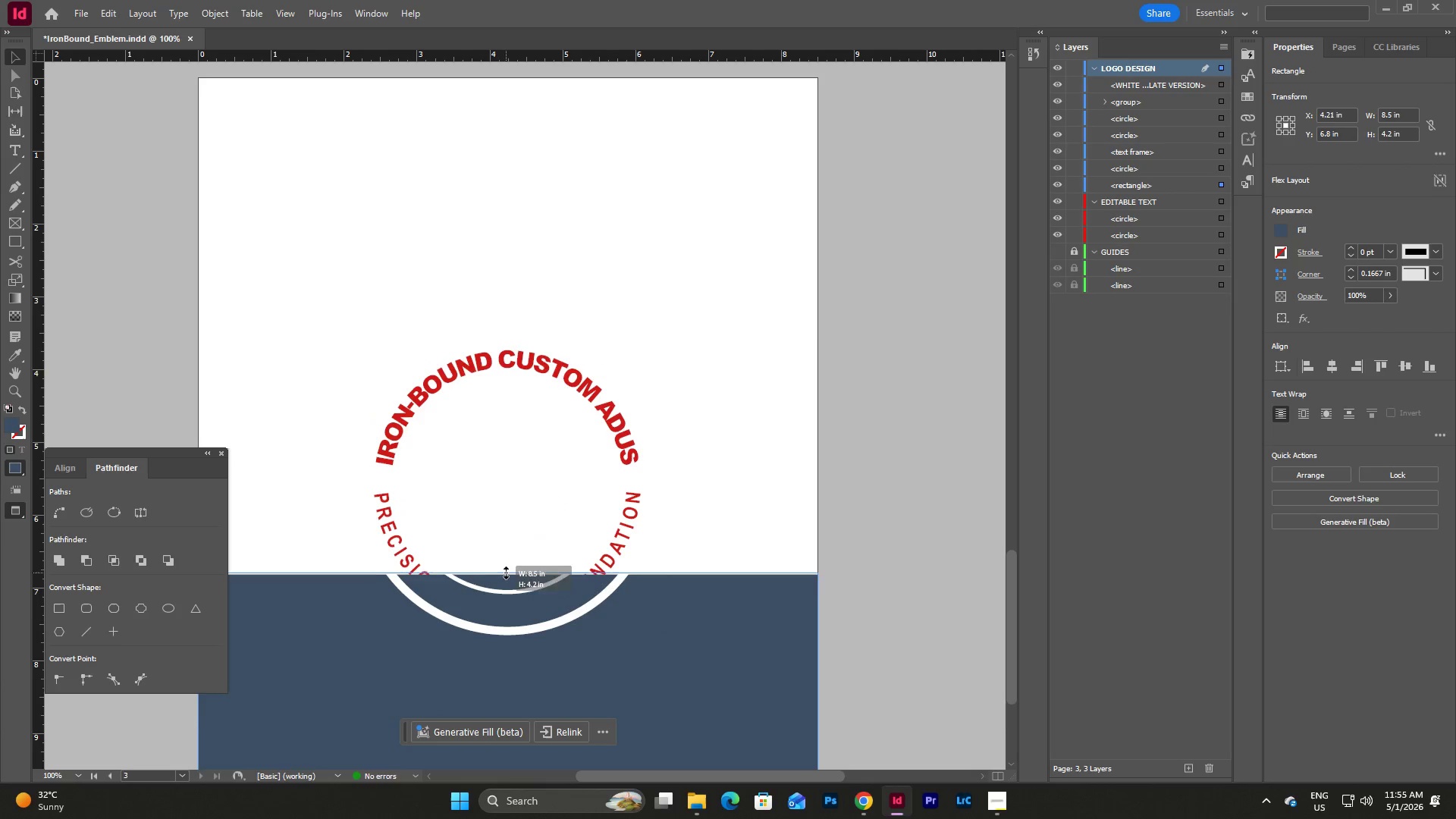 
left_click([893, 497])
 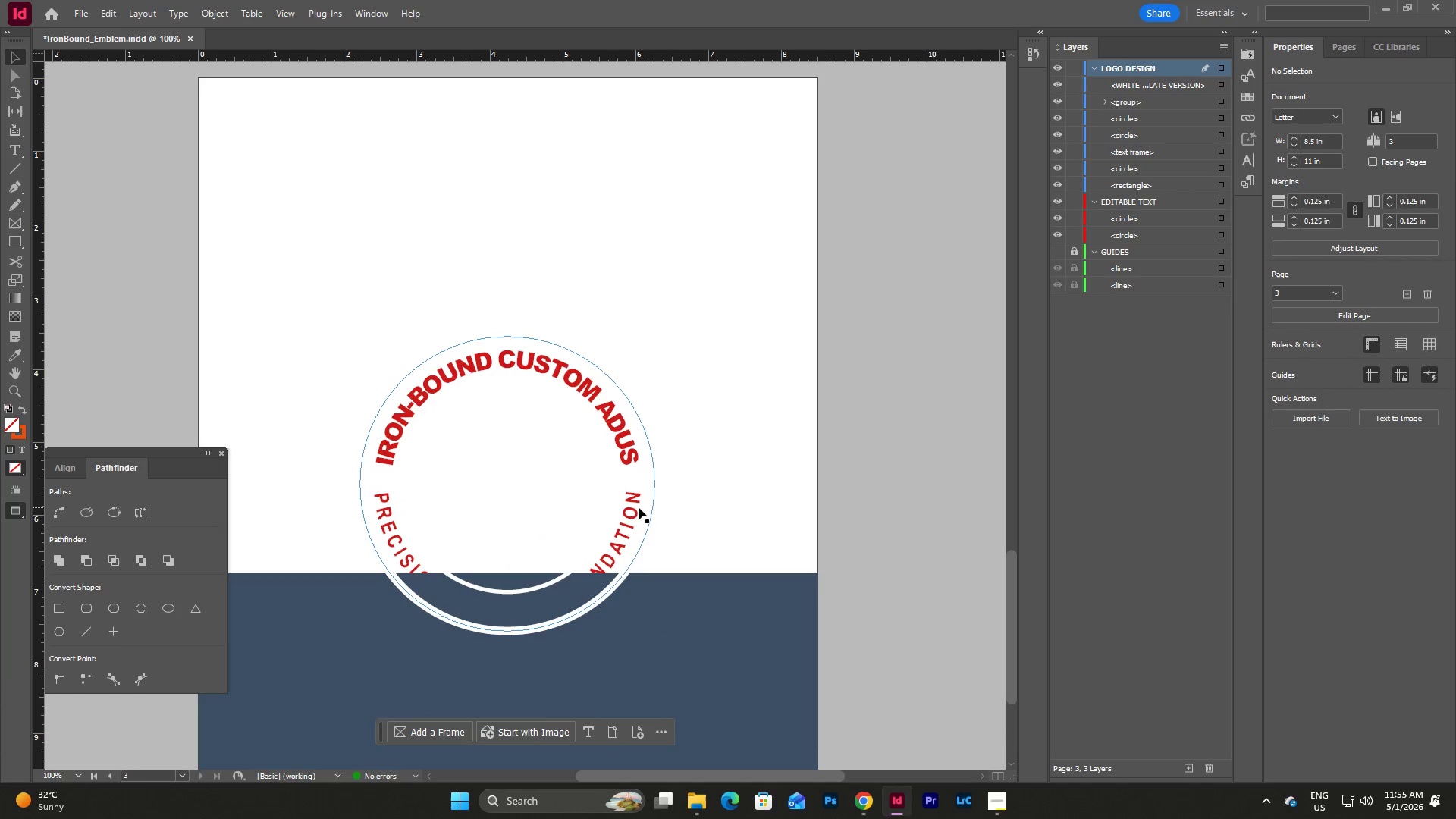 
left_click([639, 507])
 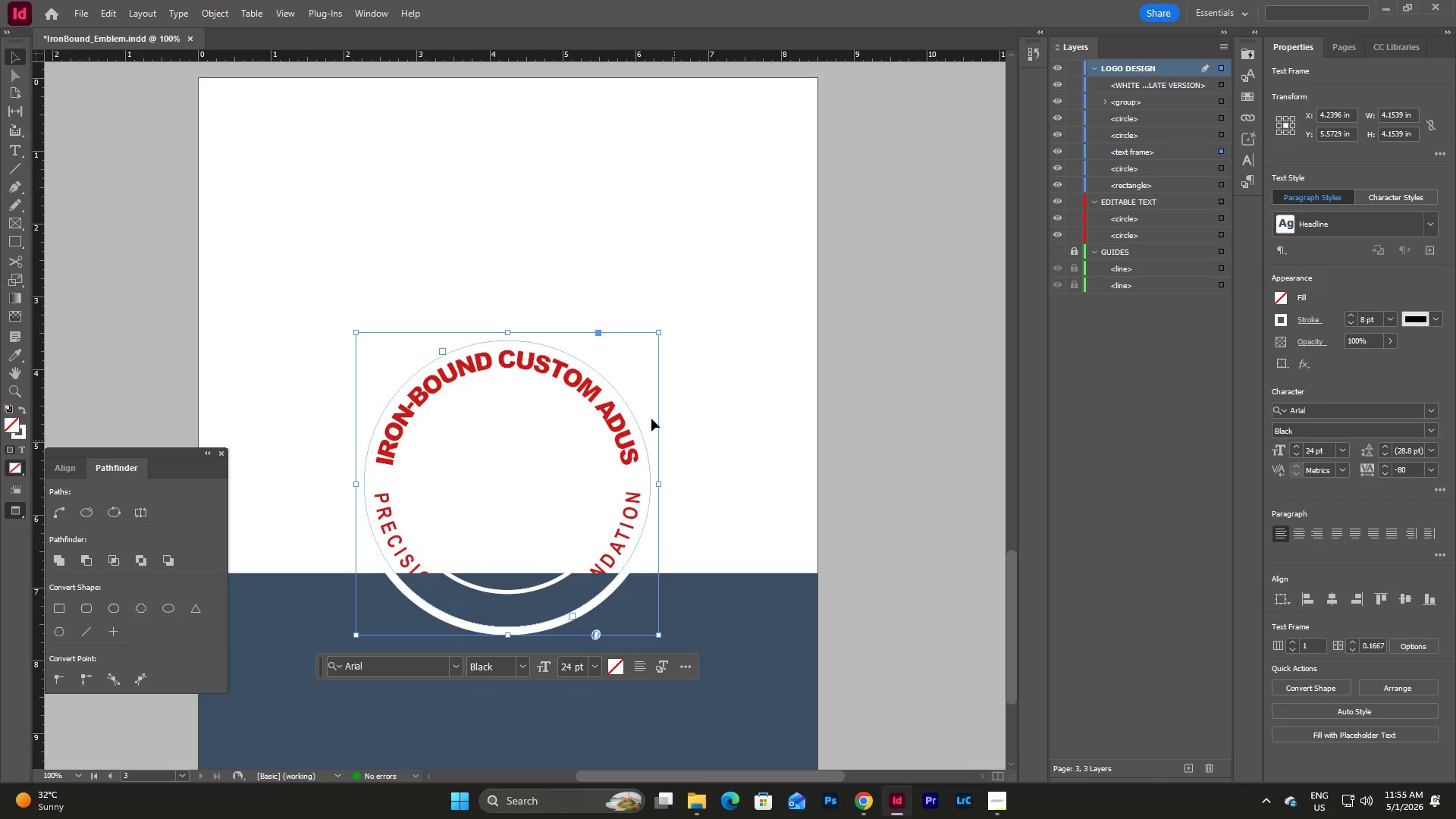 
left_click([600, 398])
 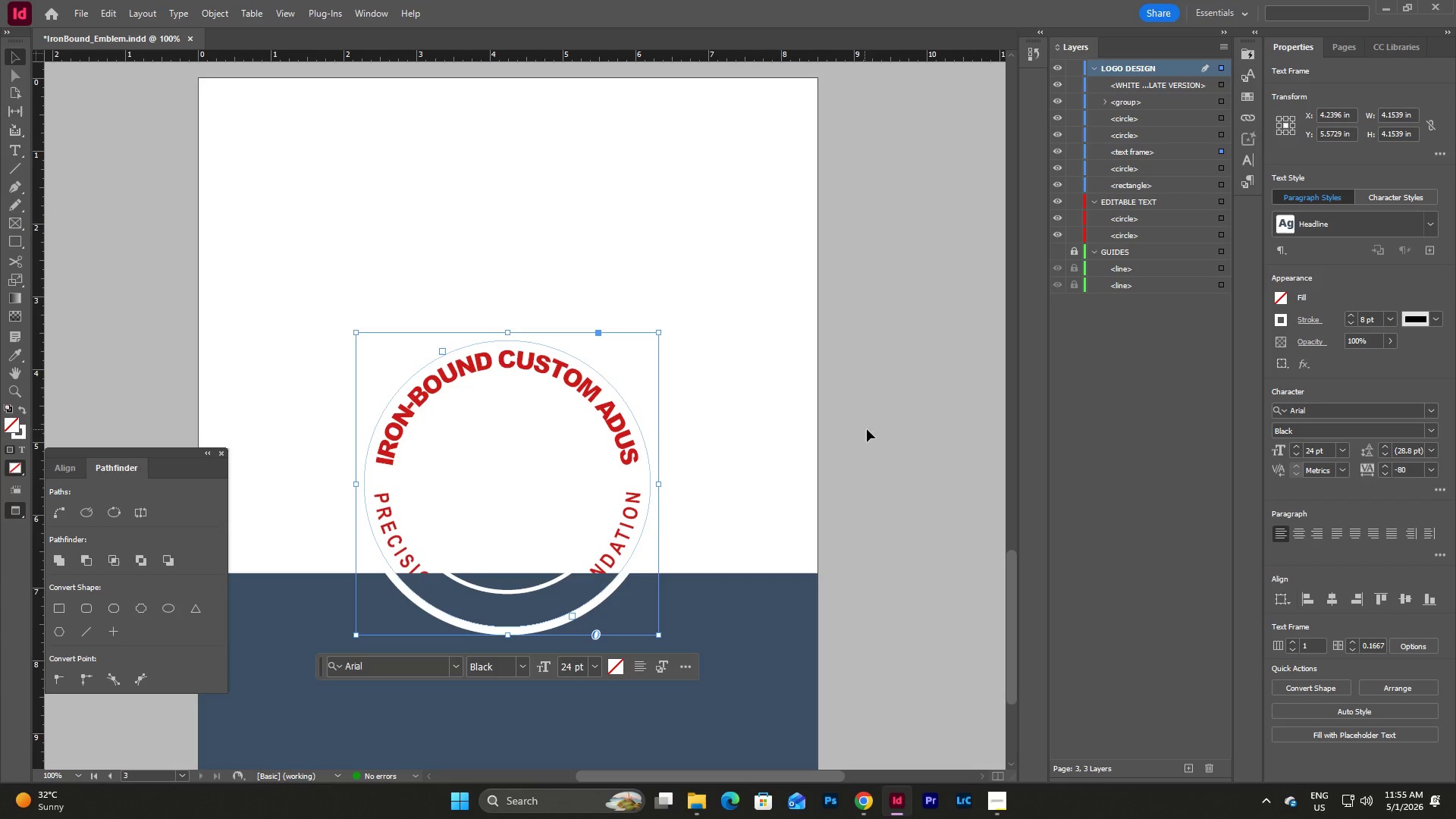 
left_click([908, 431])
 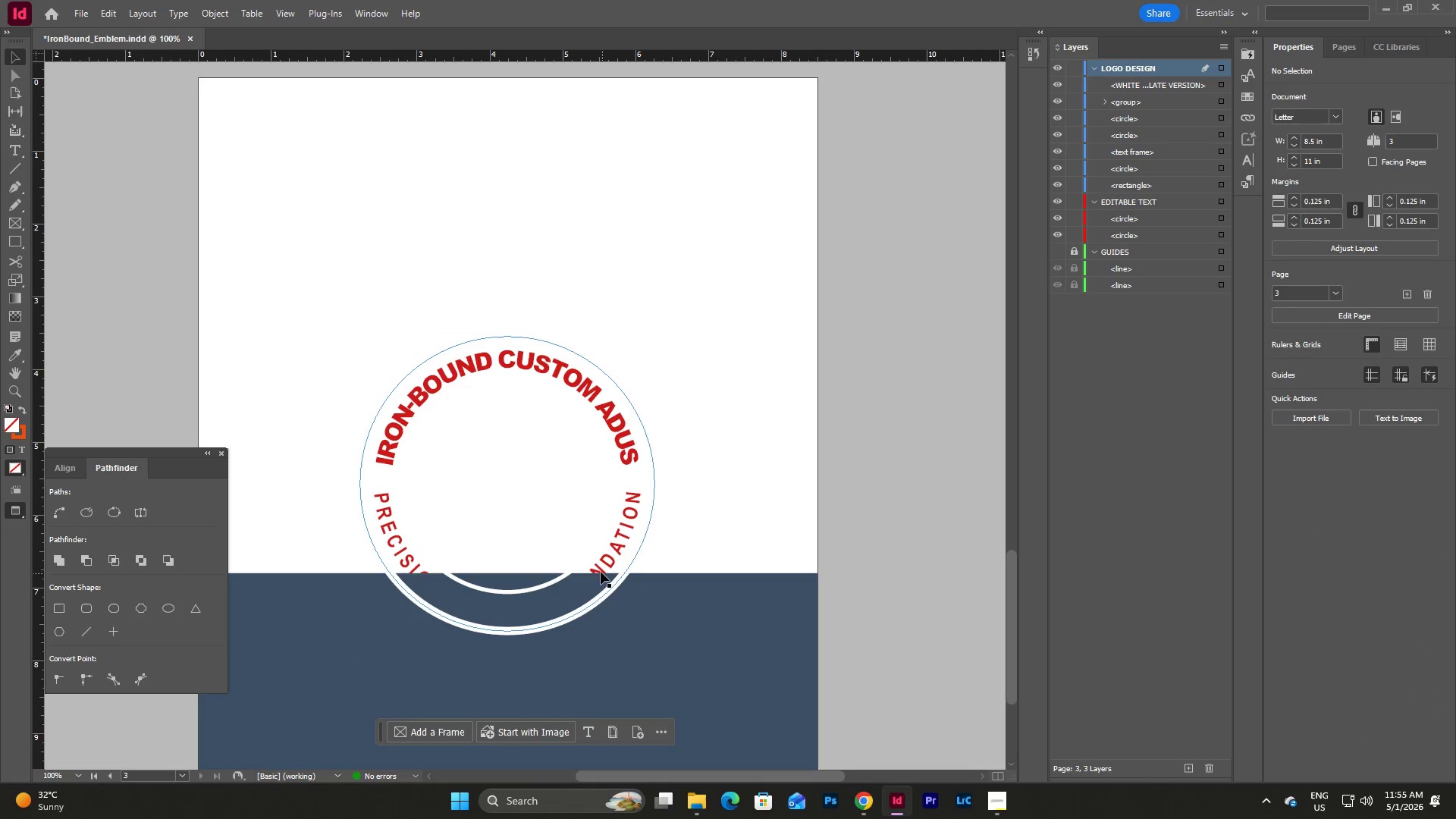 
left_click([598, 569])
 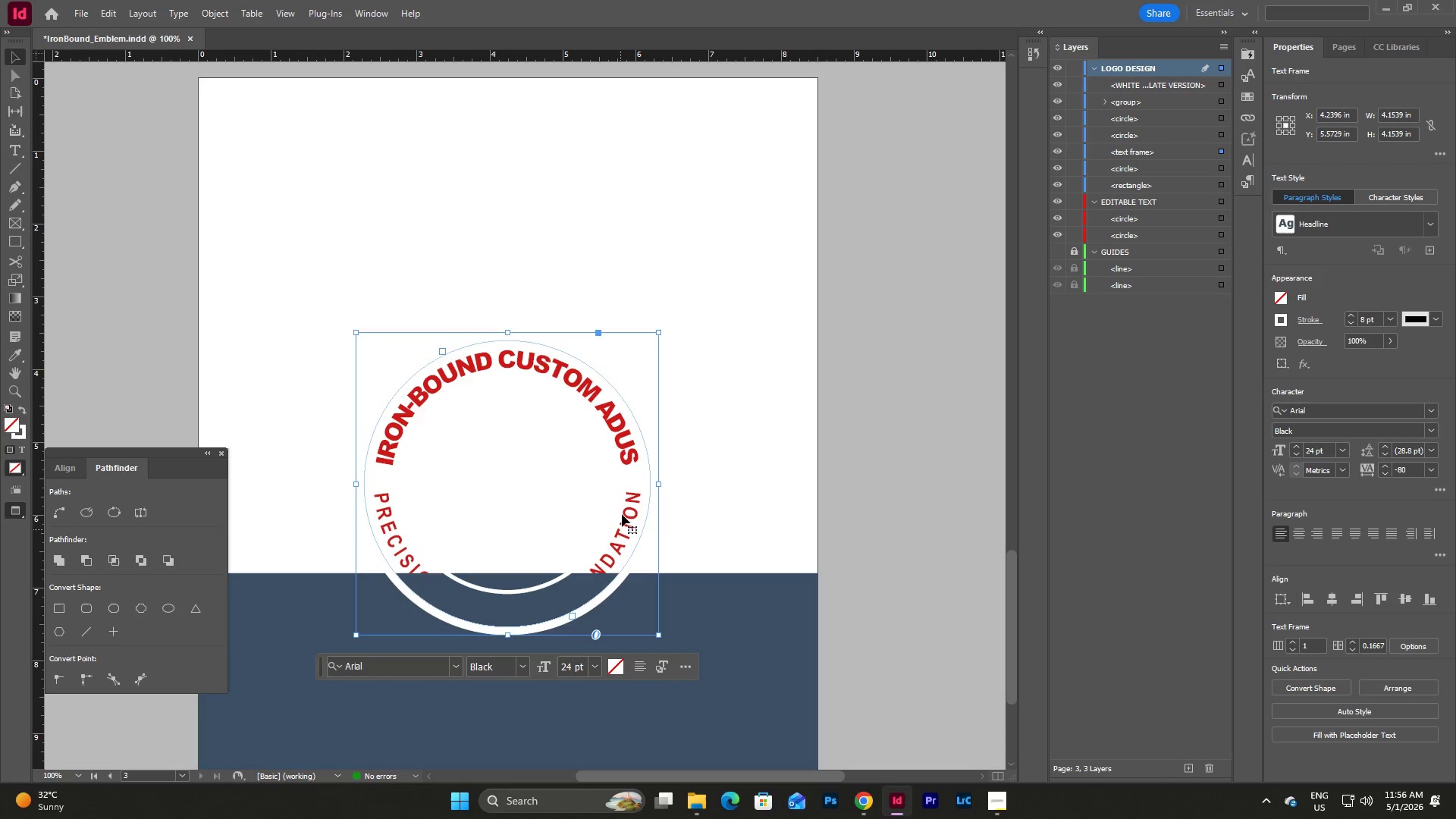 
left_click([628, 501])
 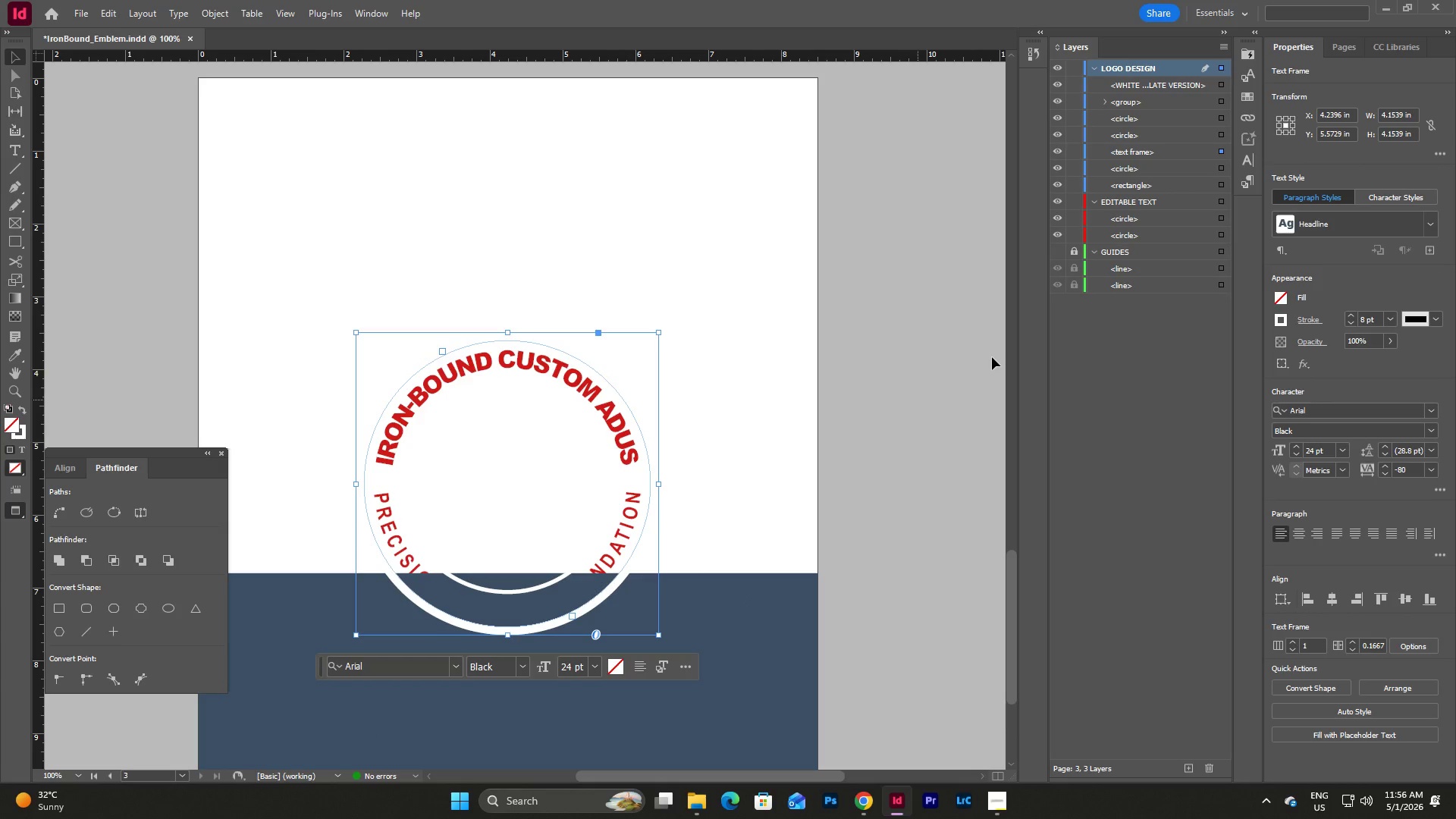 
left_click([1172, 340])
 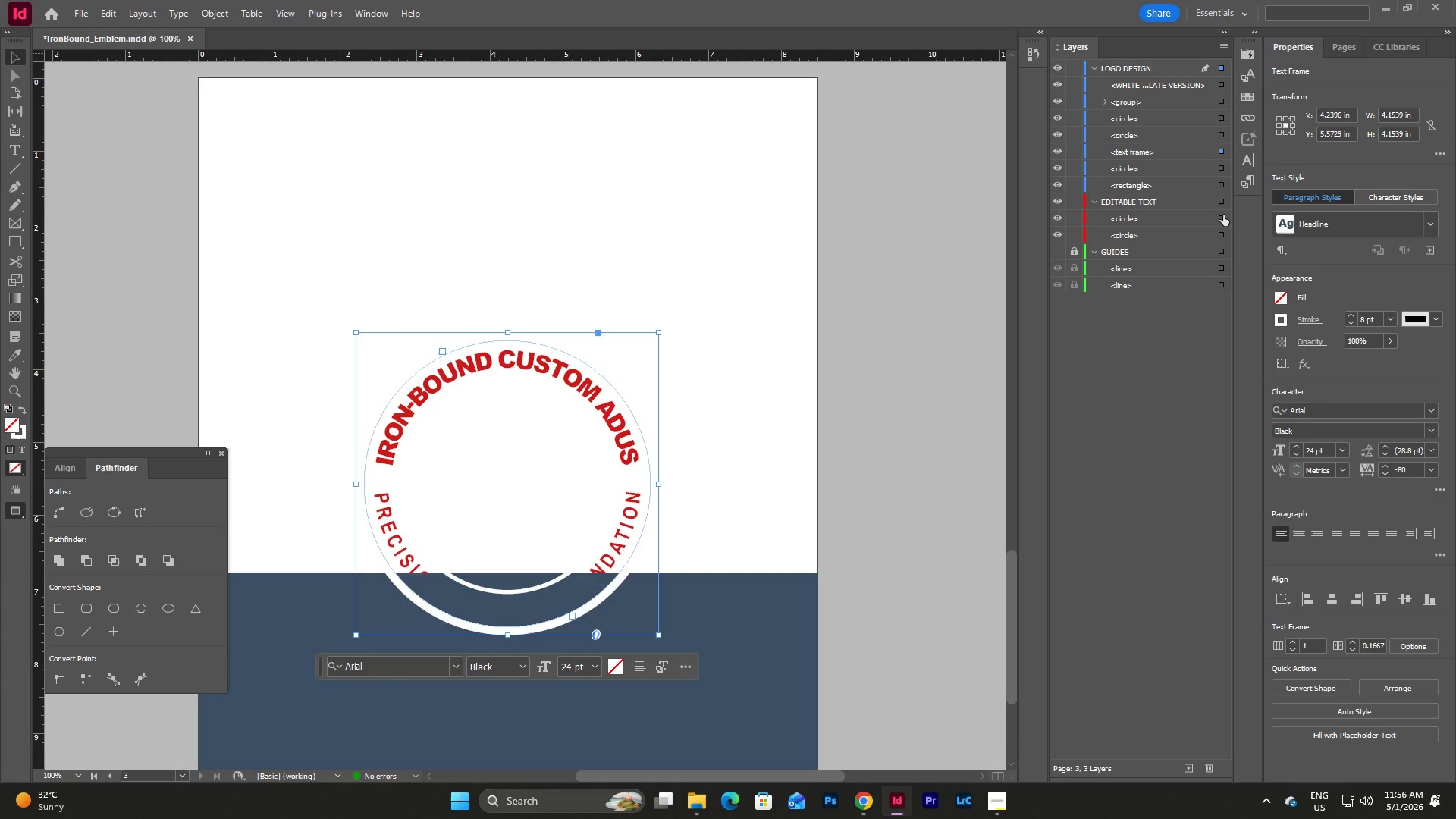 
left_click([1223, 215])
 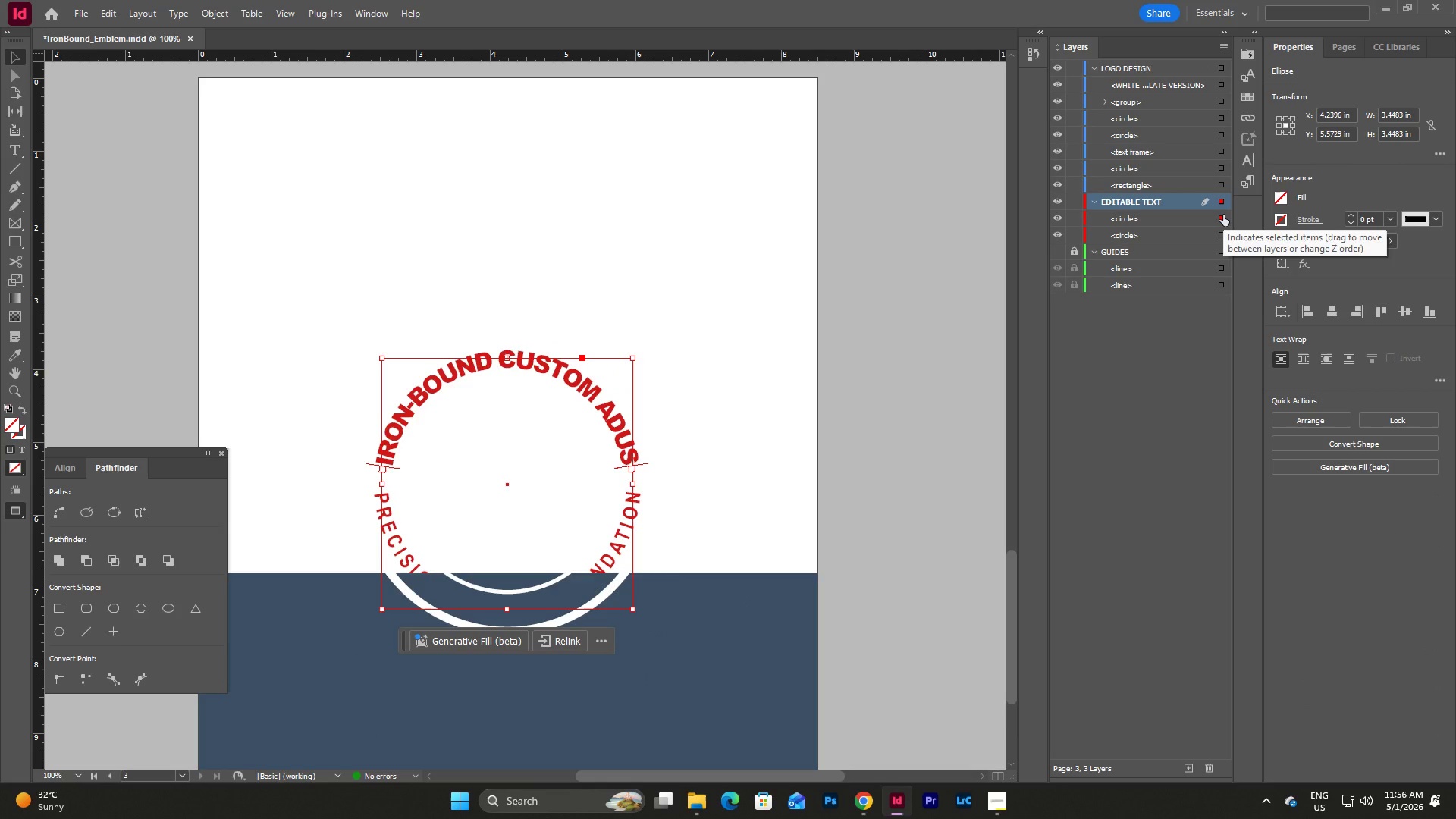 
left_click([1276, 197])
 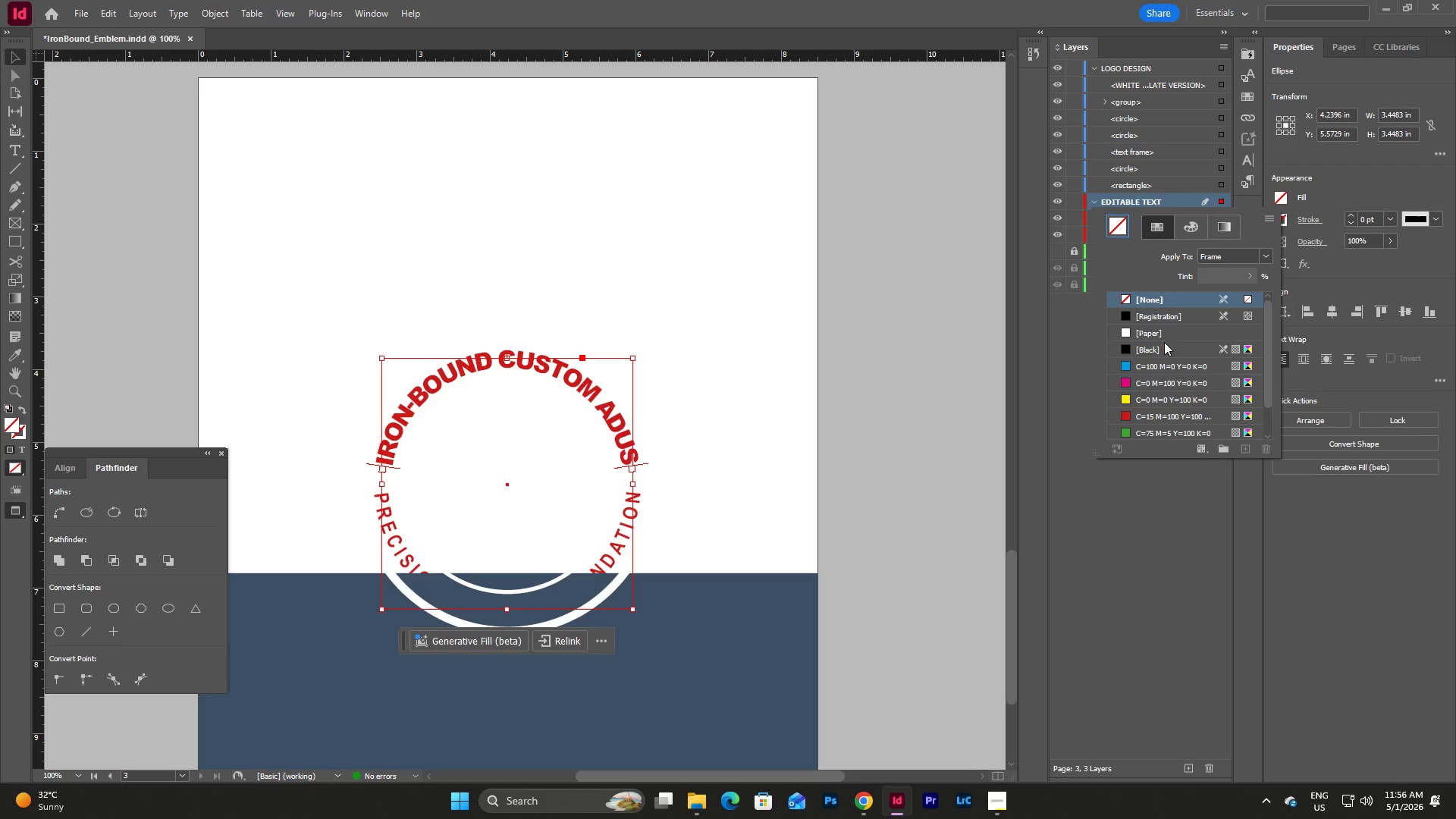 
left_click([1150, 354])
 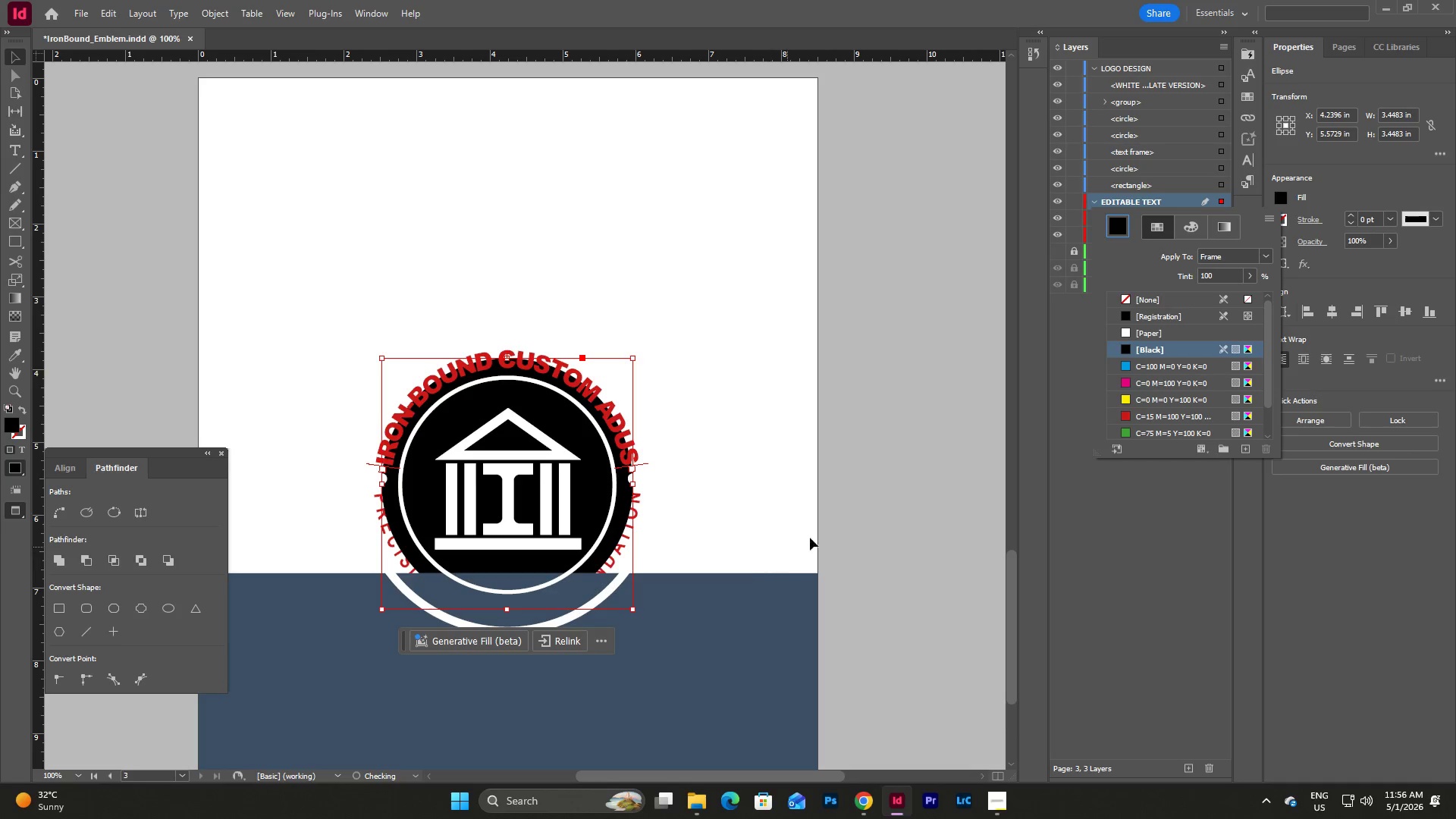 
left_click([907, 526])
 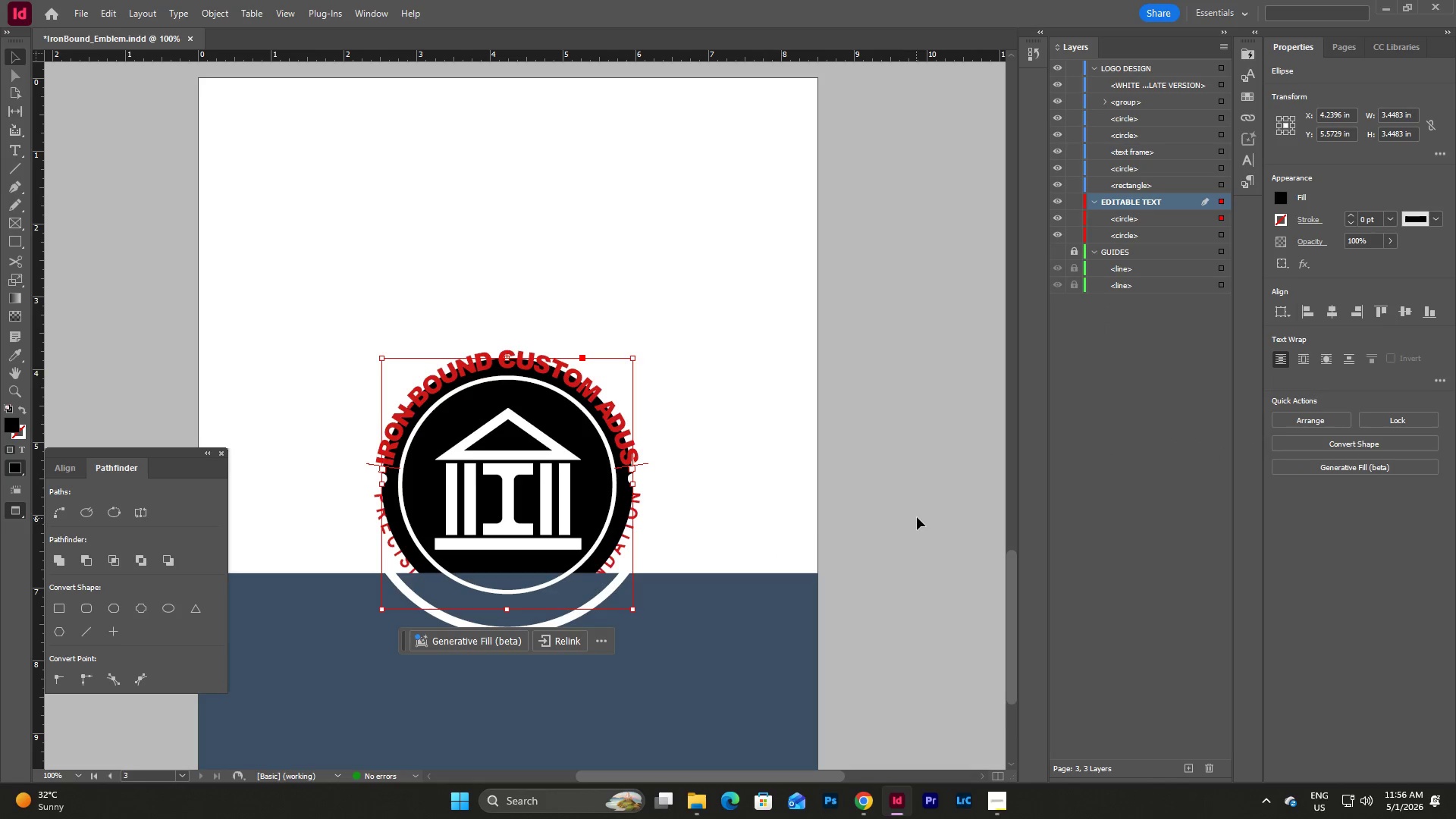 
double_click([730, 611])
 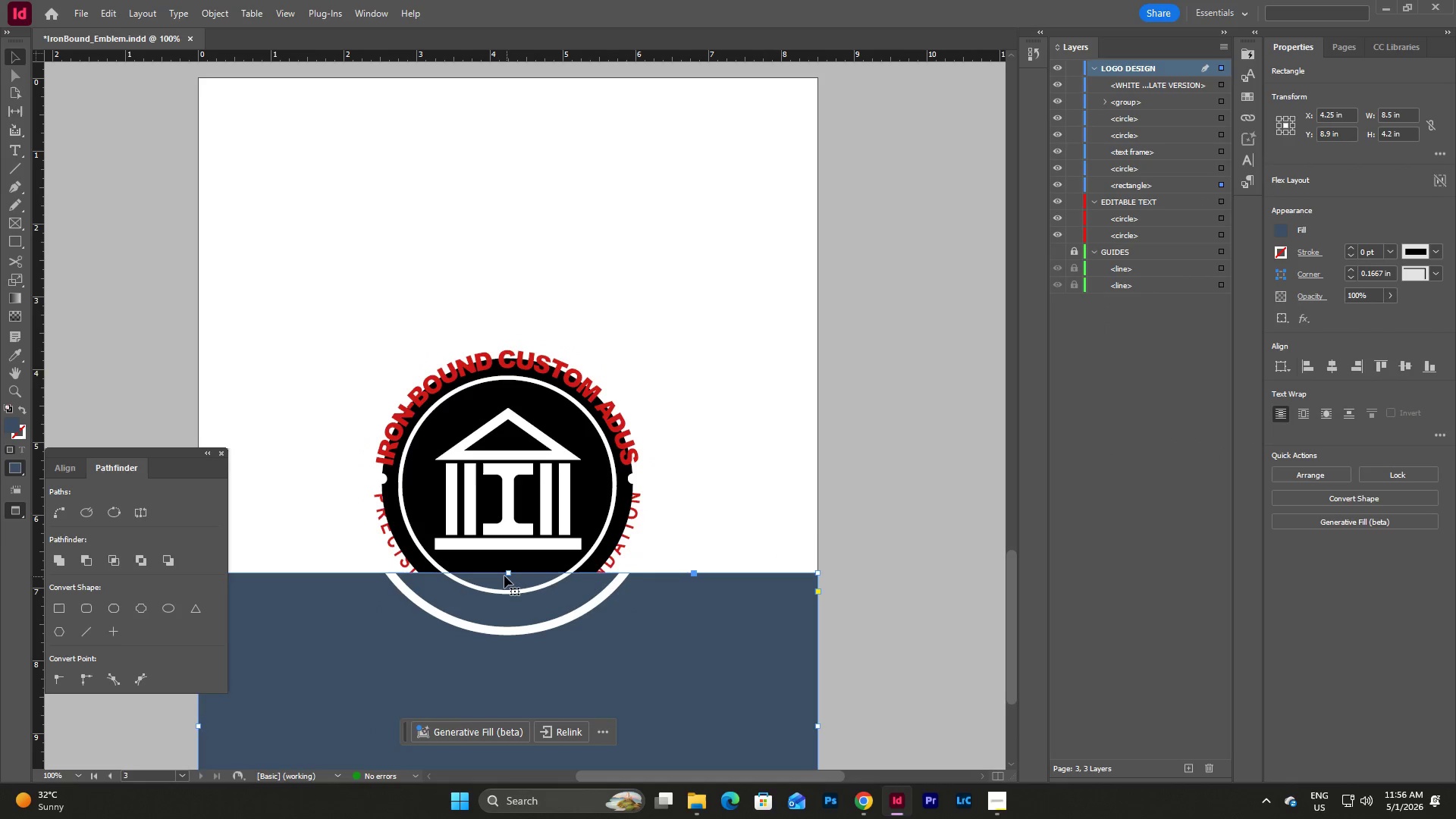 
left_click([504, 576])
 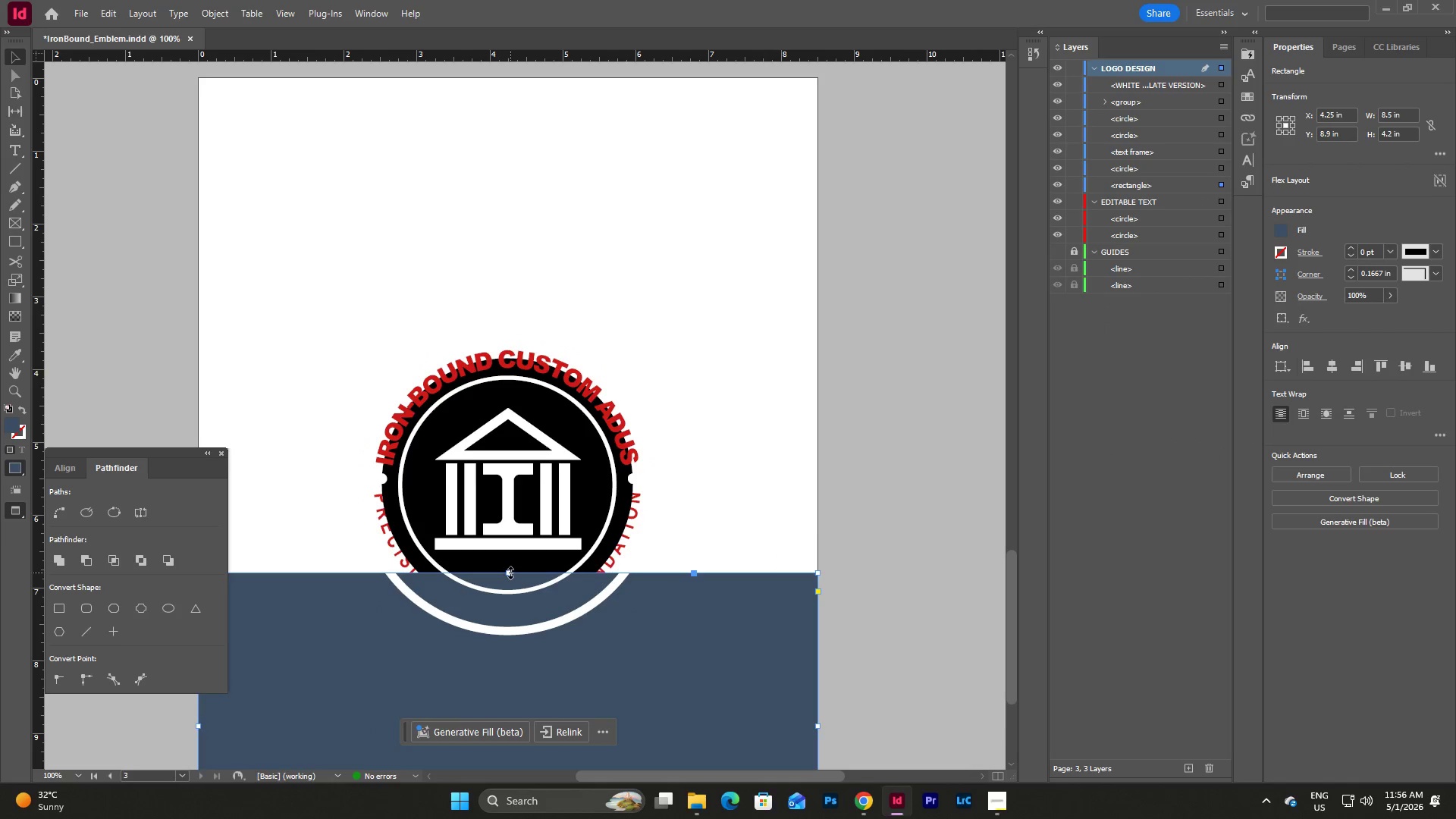 
left_click_drag(start_coordinate=[510, 573], to_coordinate=[506, 384])
 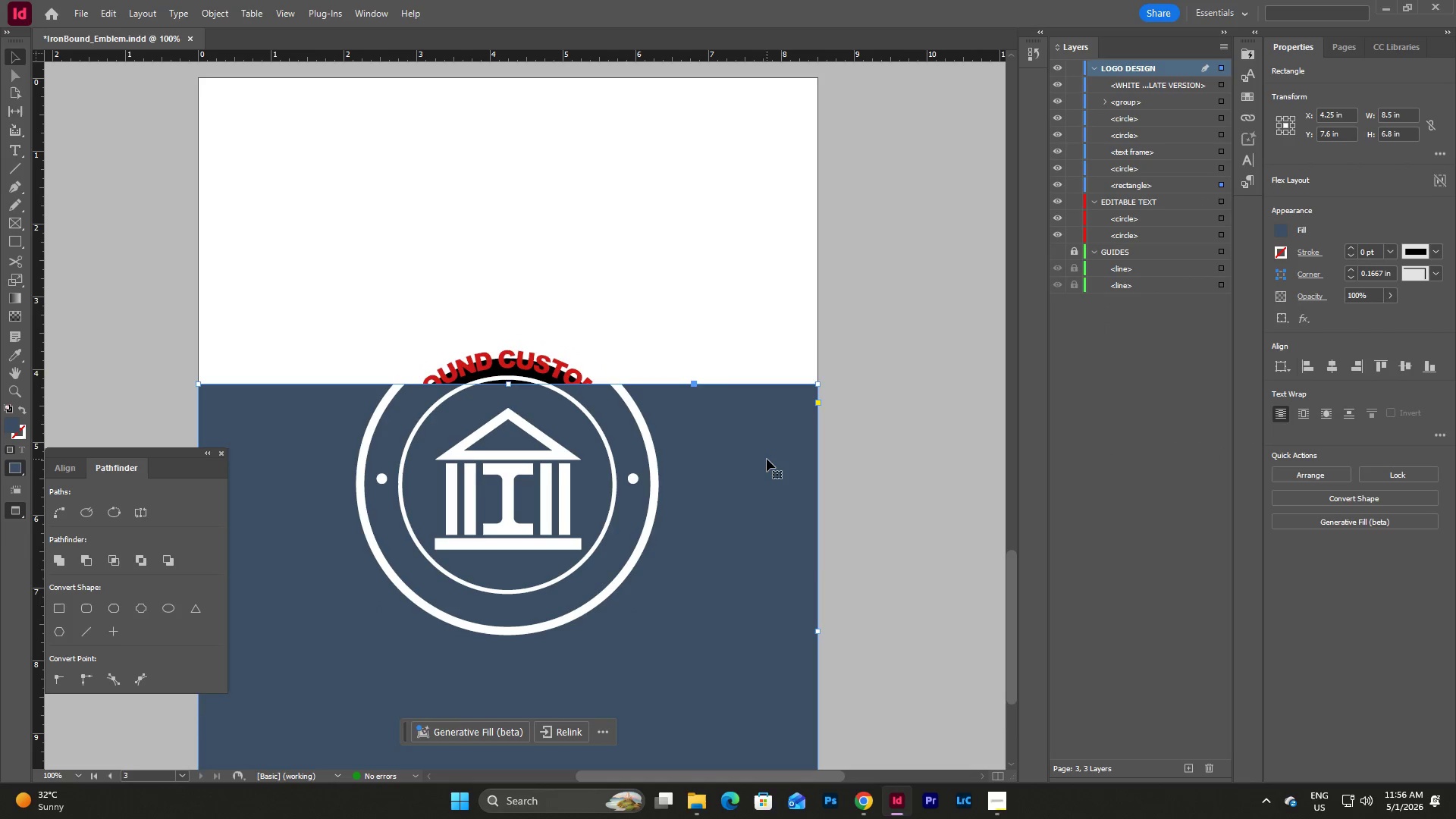 
left_click([767, 459])
 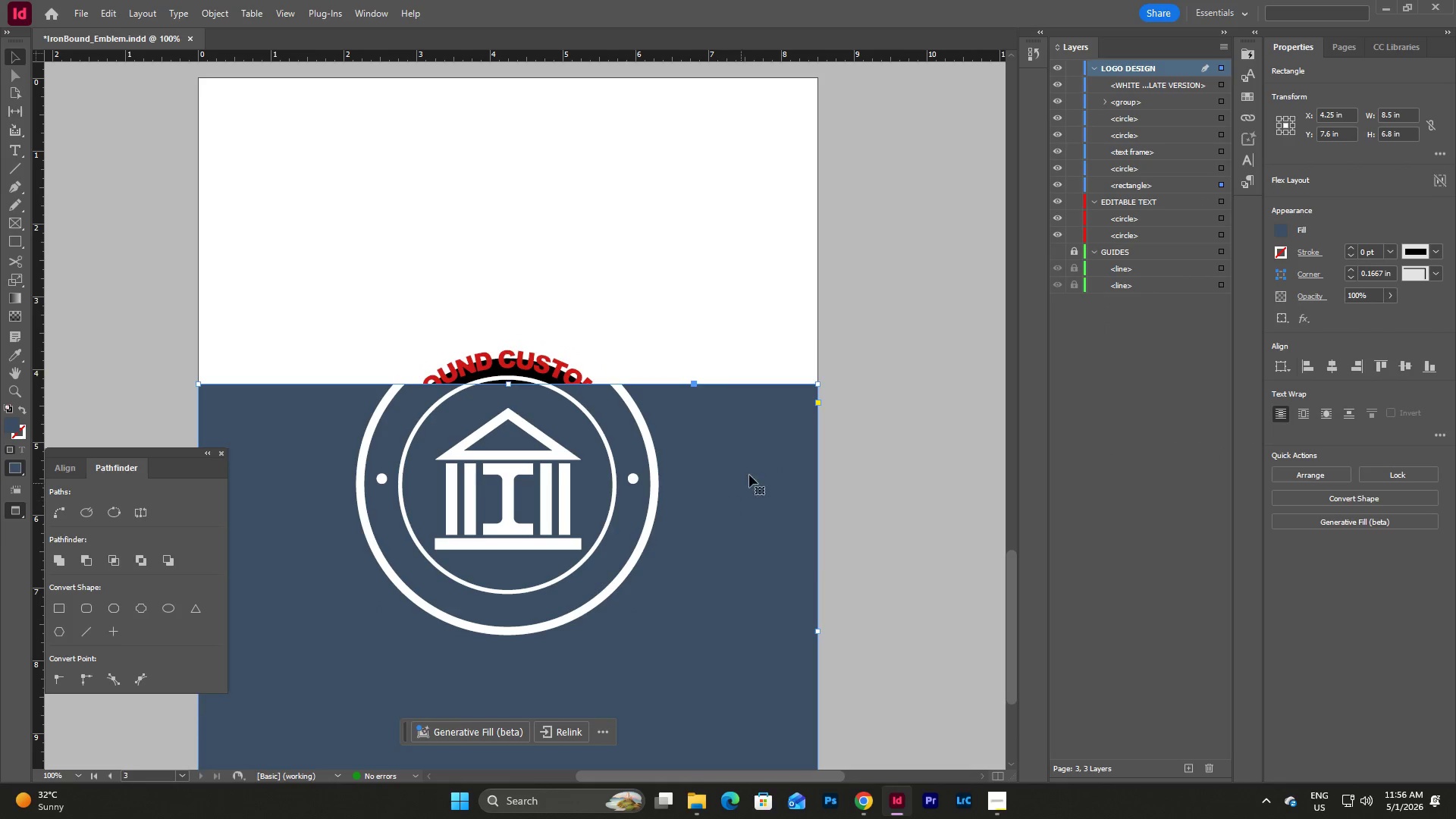 
left_click([764, 453])
 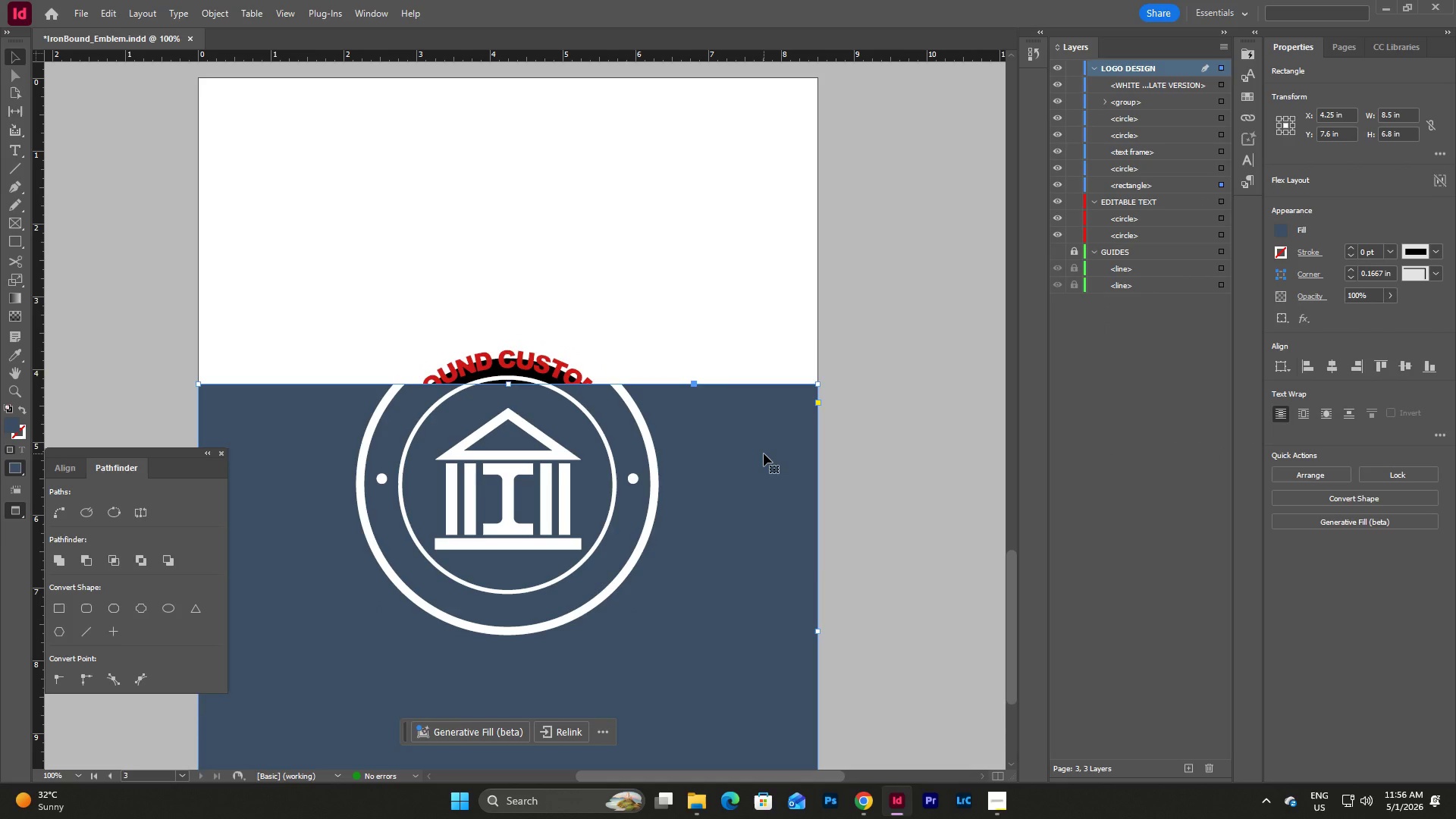 
key(Escape)
 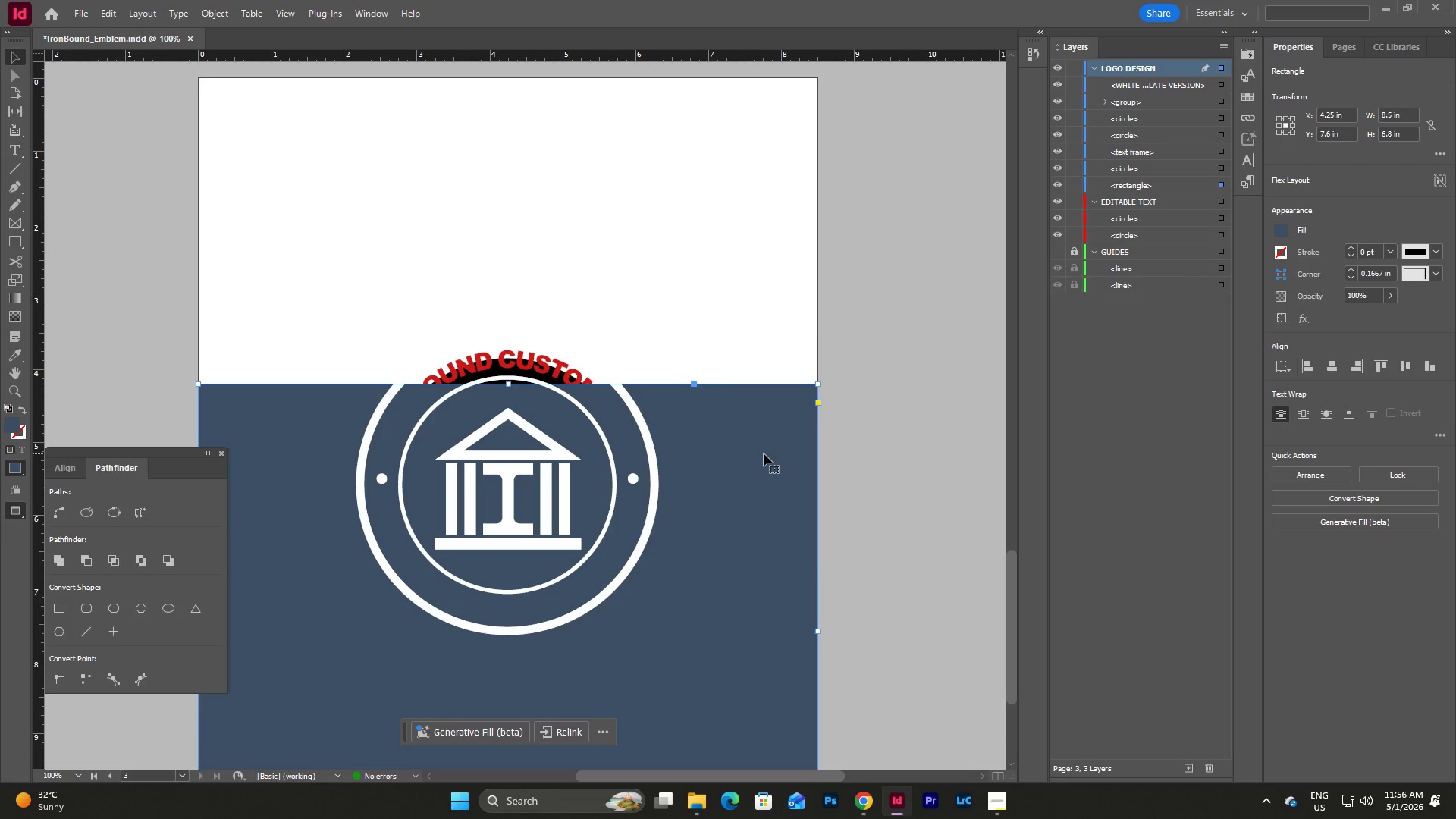 
key(V)
 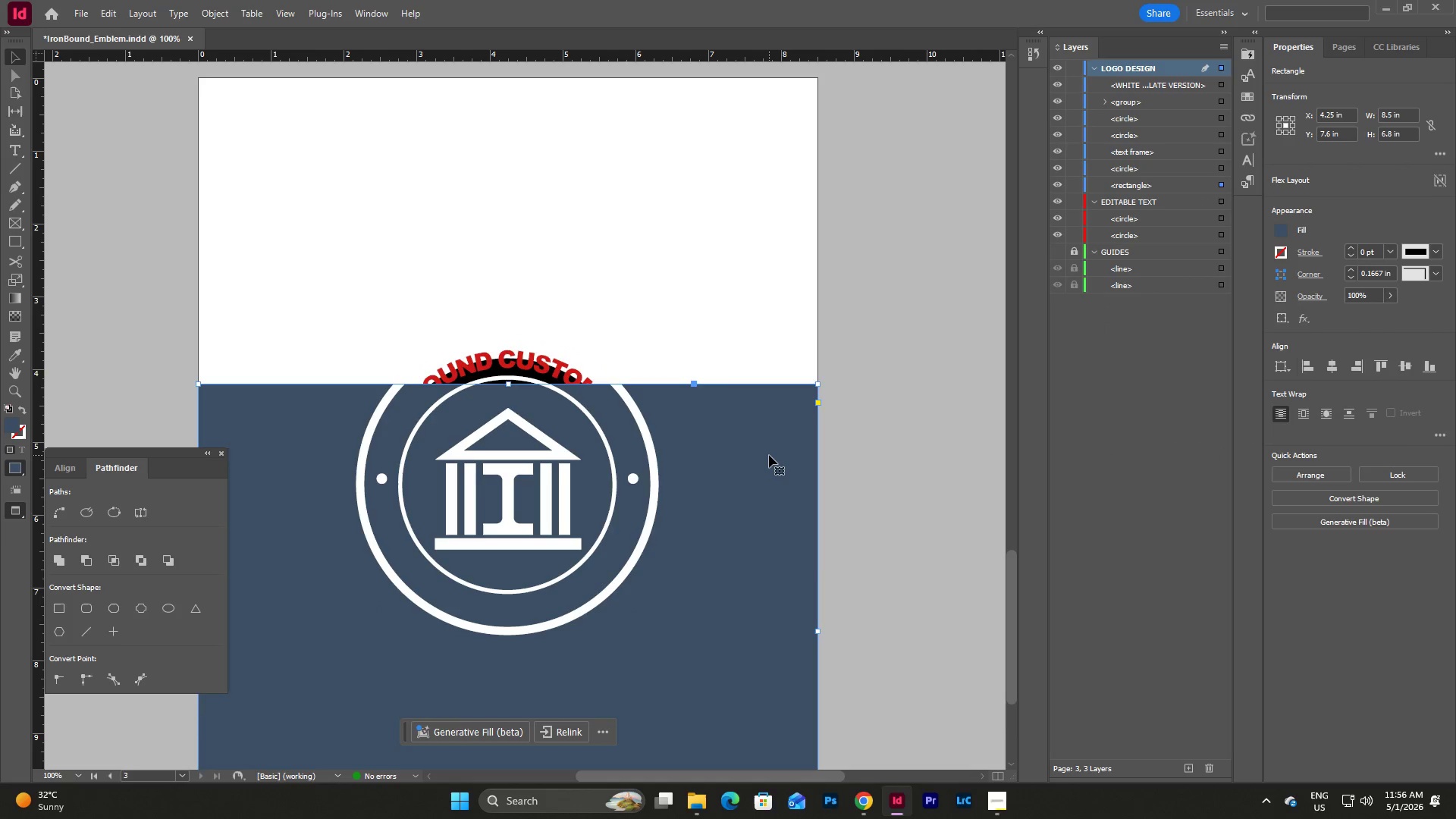 
left_click([769, 455])
 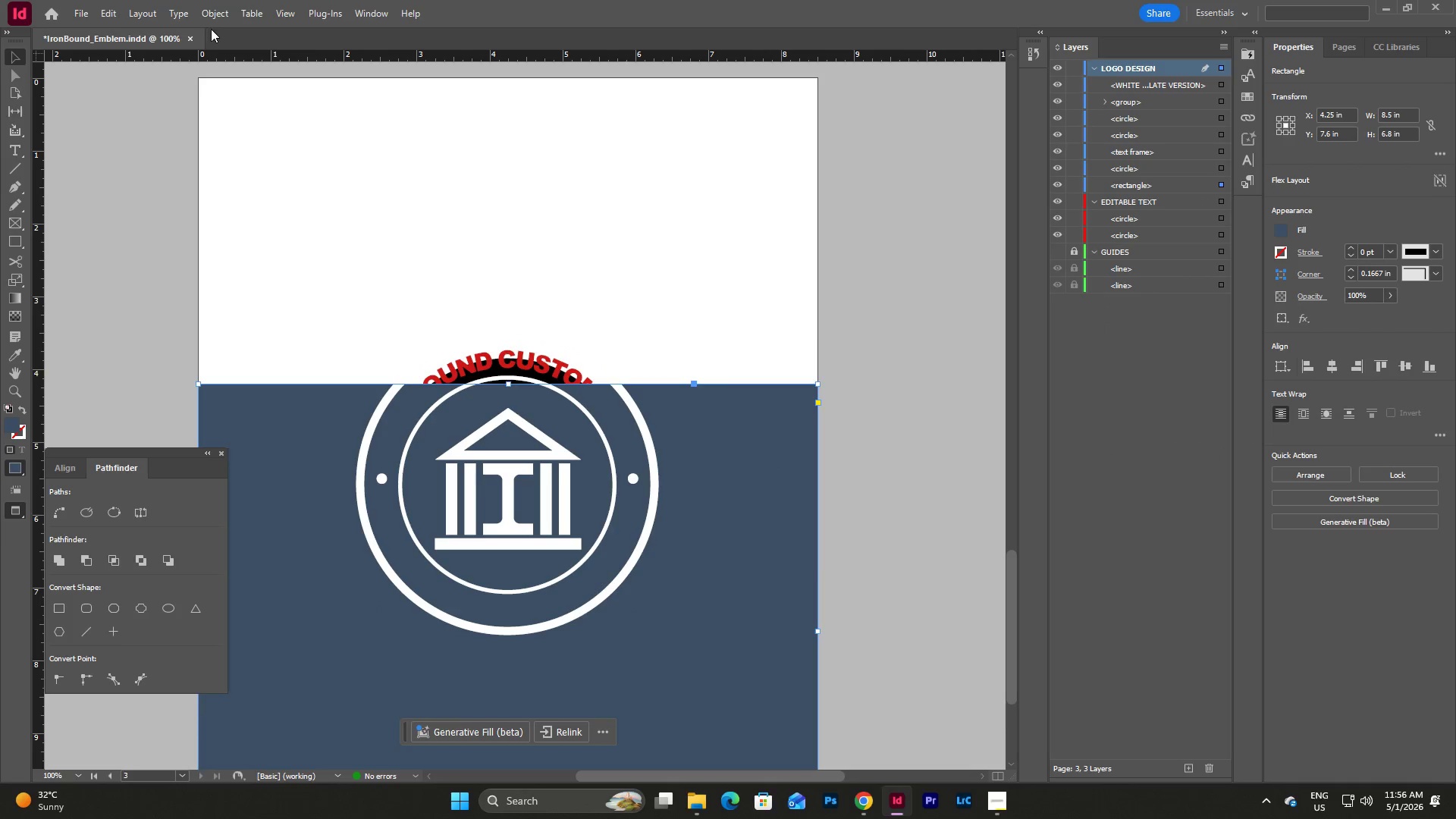 
left_click([215, 16])
 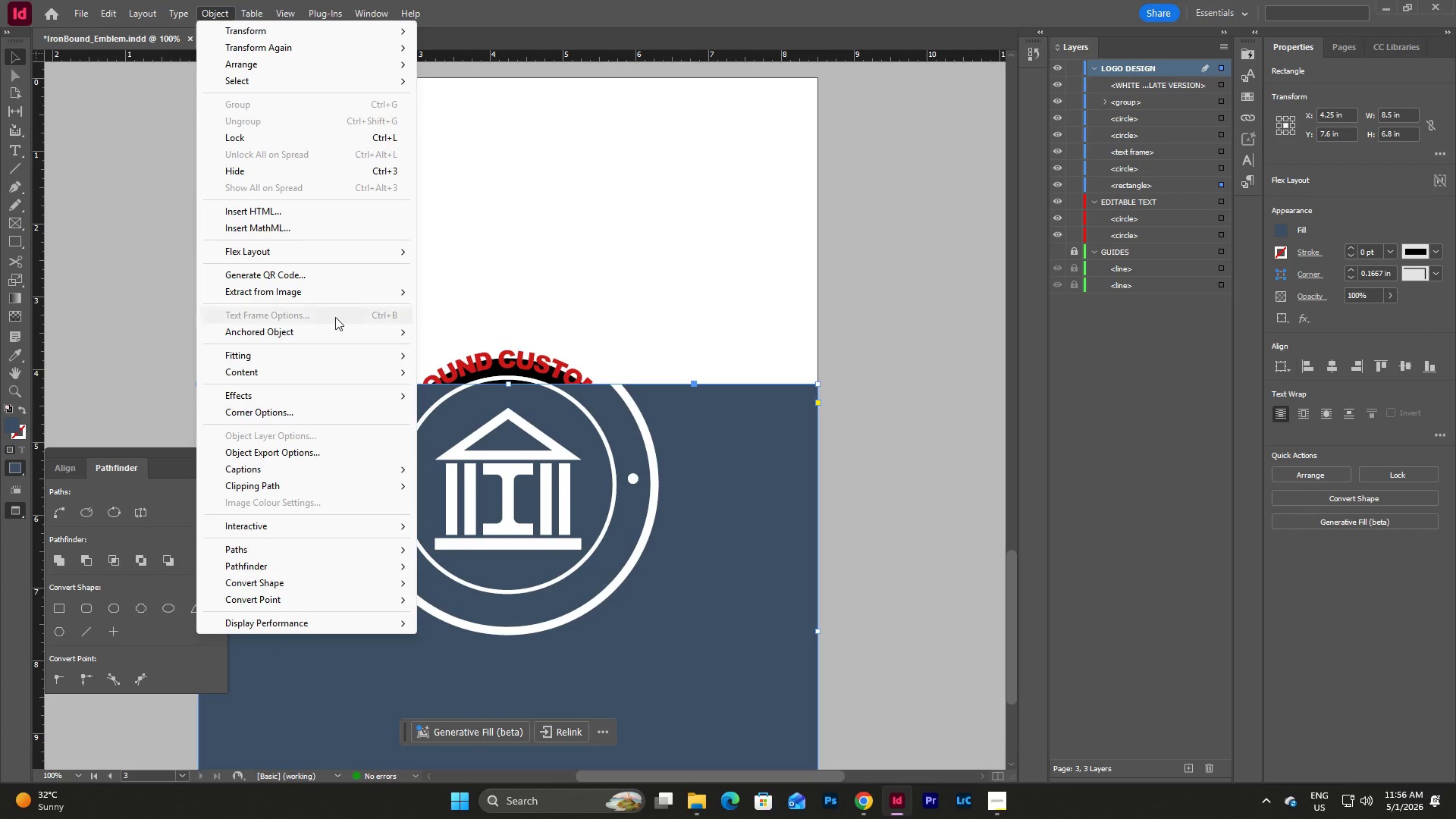 
mouse_move([346, 67])
 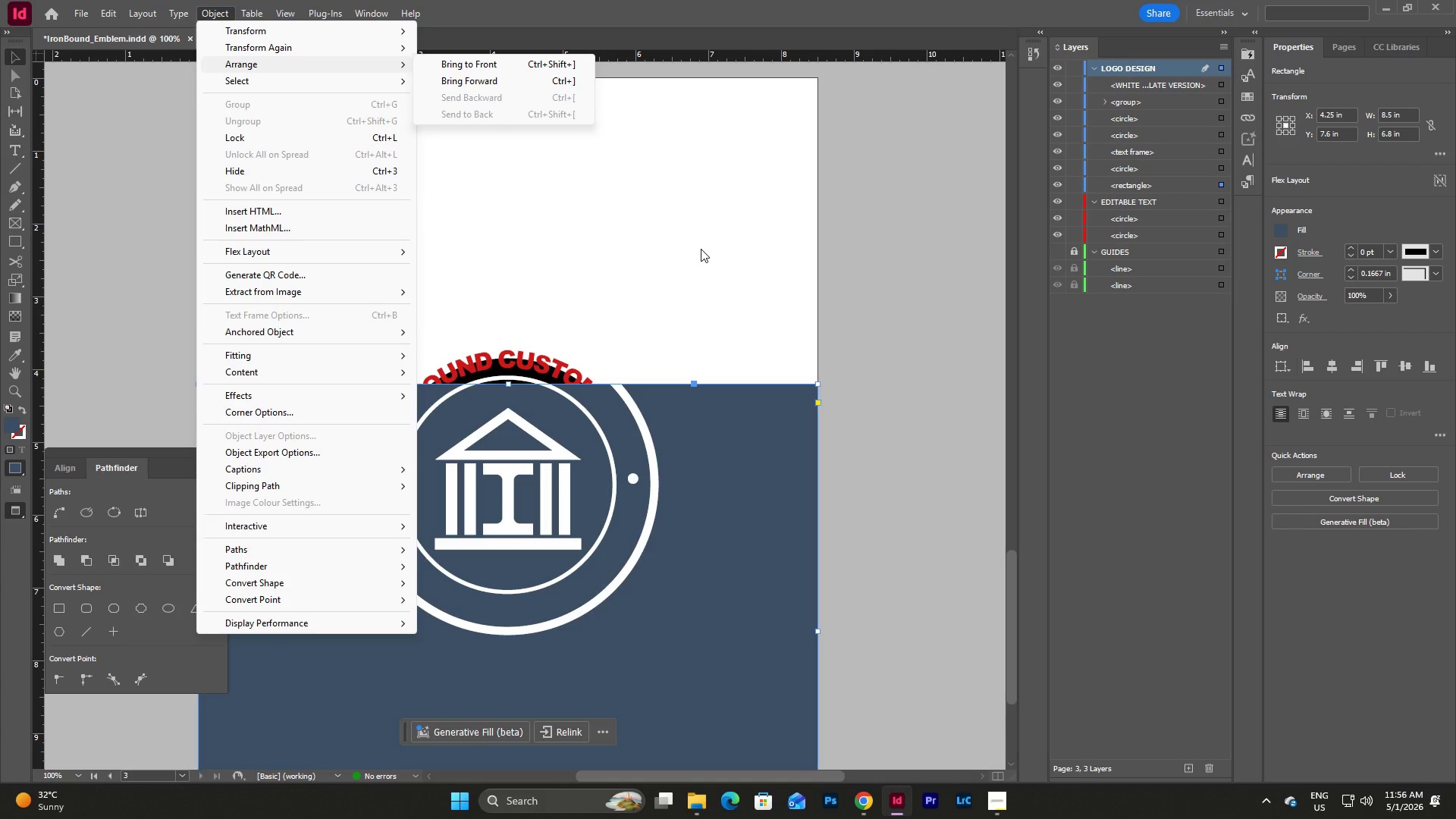 
left_click([701, 249])
 